 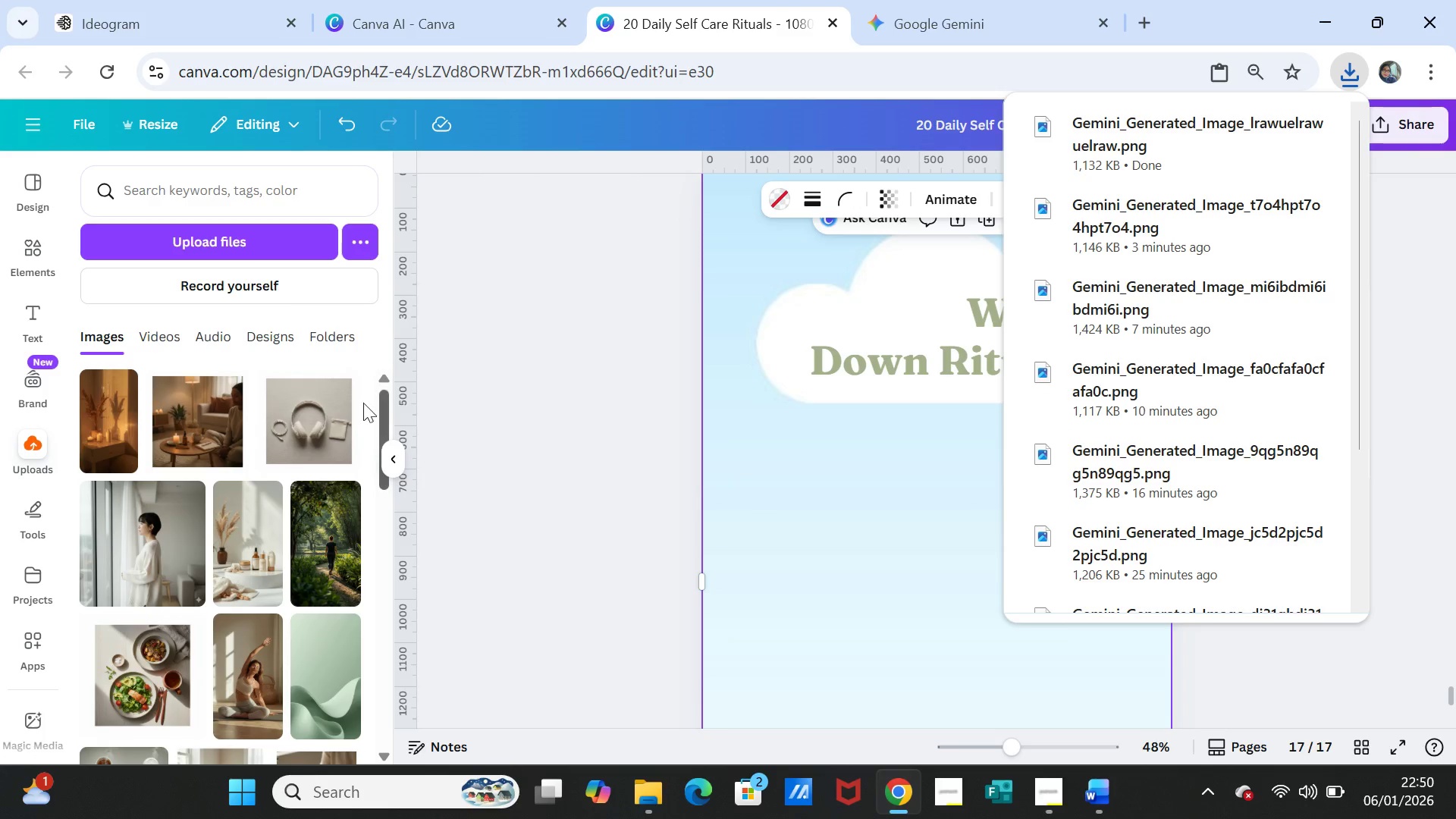 
left_click([290, 242])
 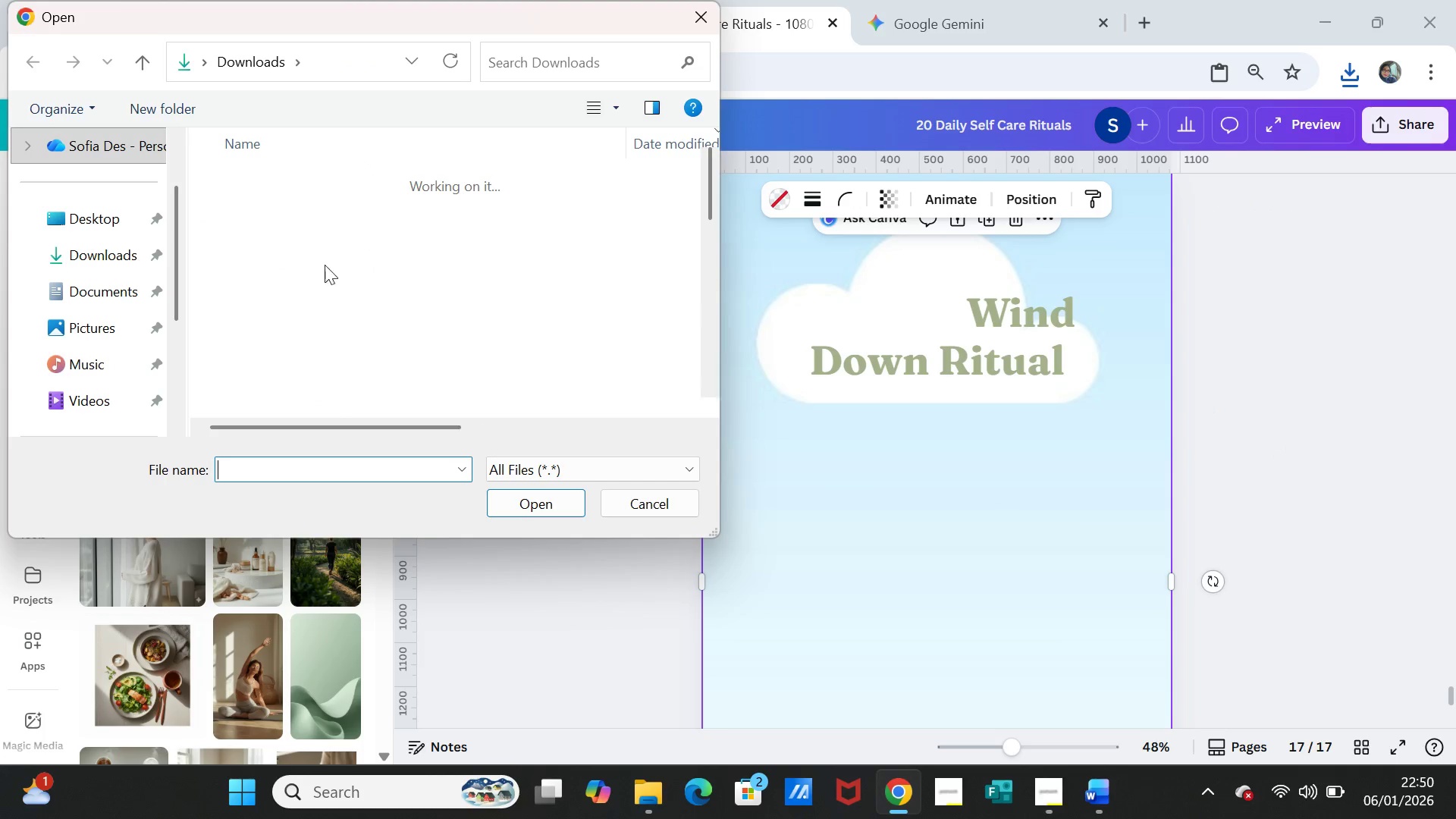 
left_click([334, 213])
 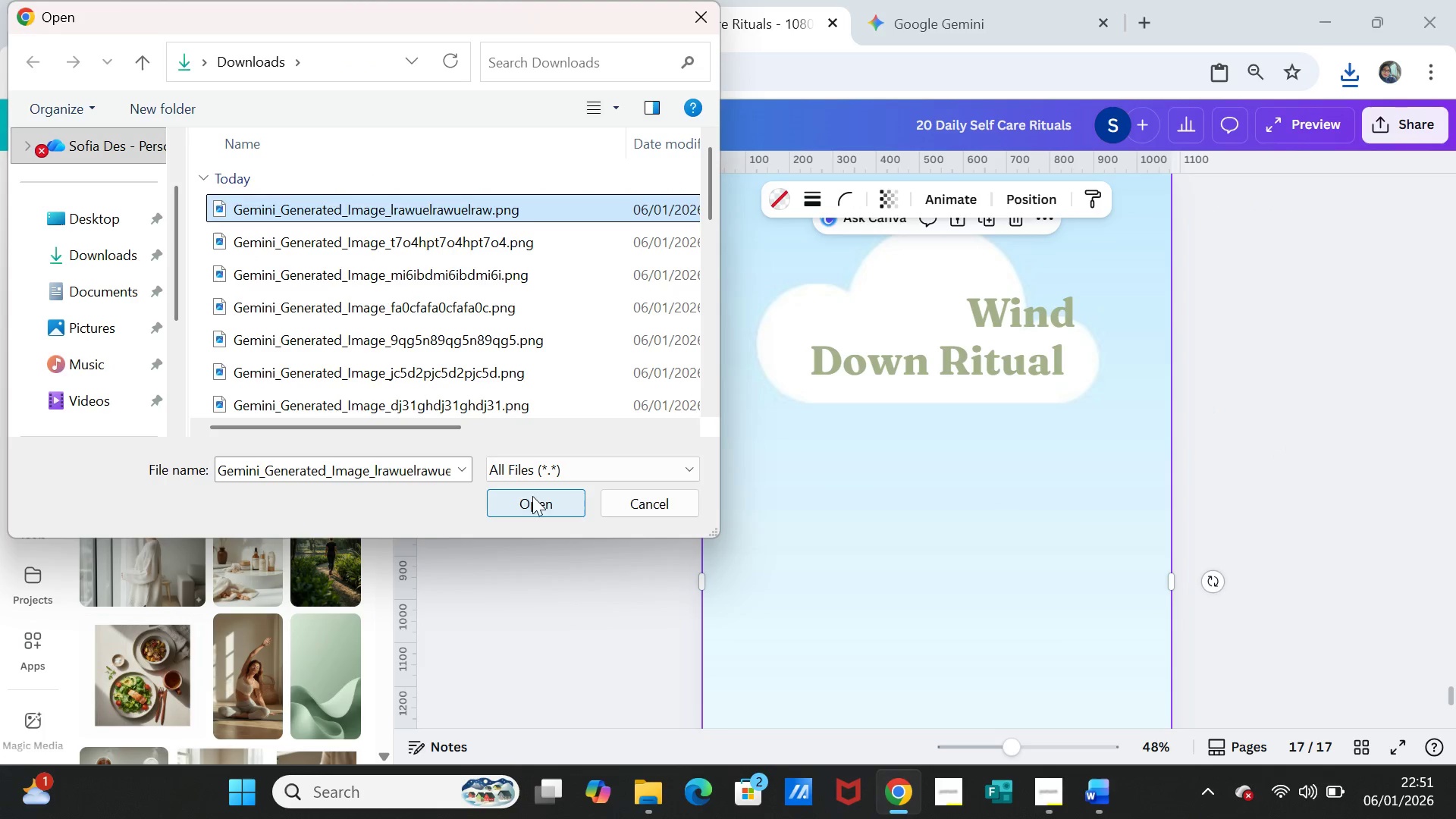 
left_click([531, 498])
 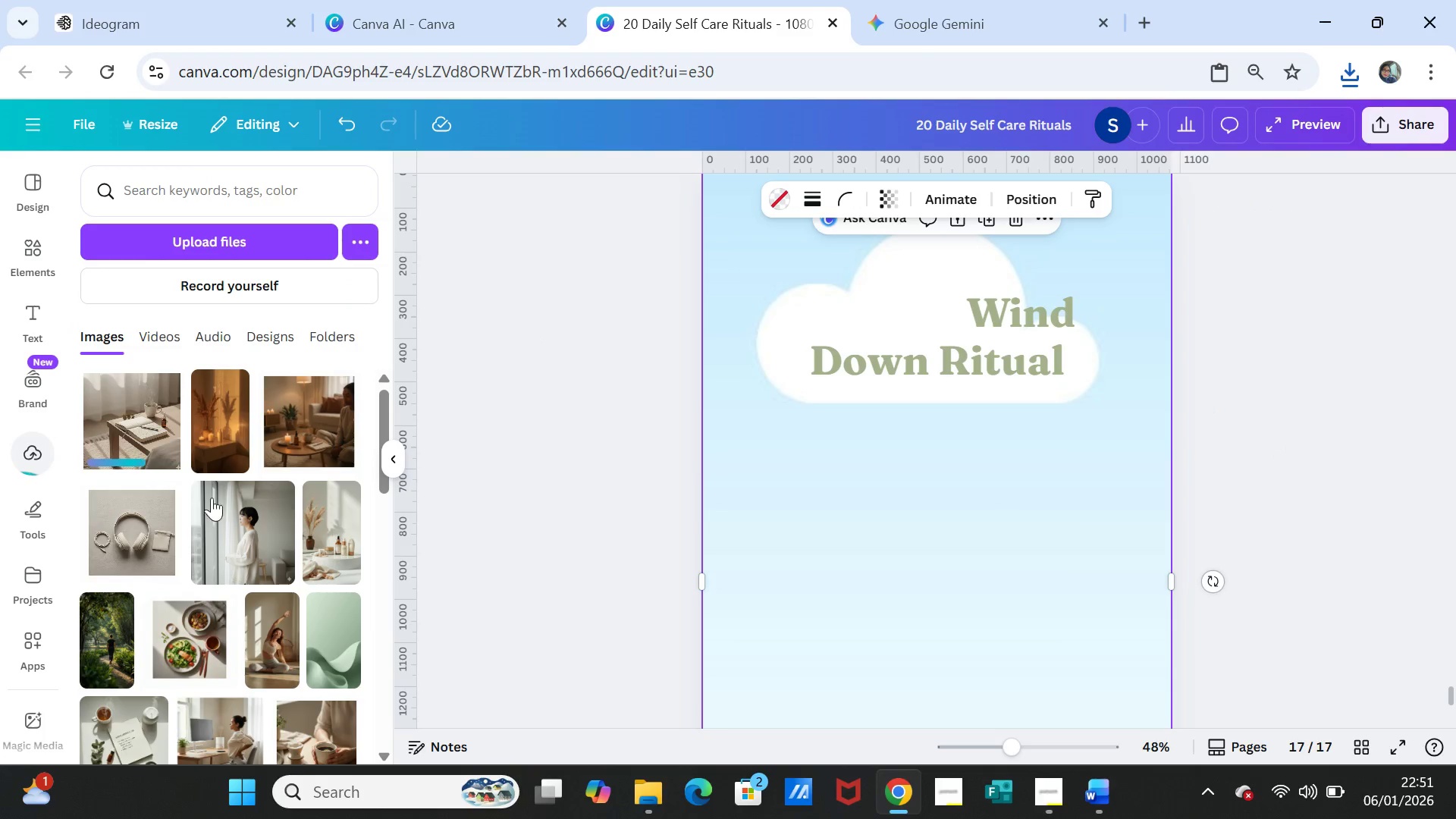 
left_click([111, 428])
 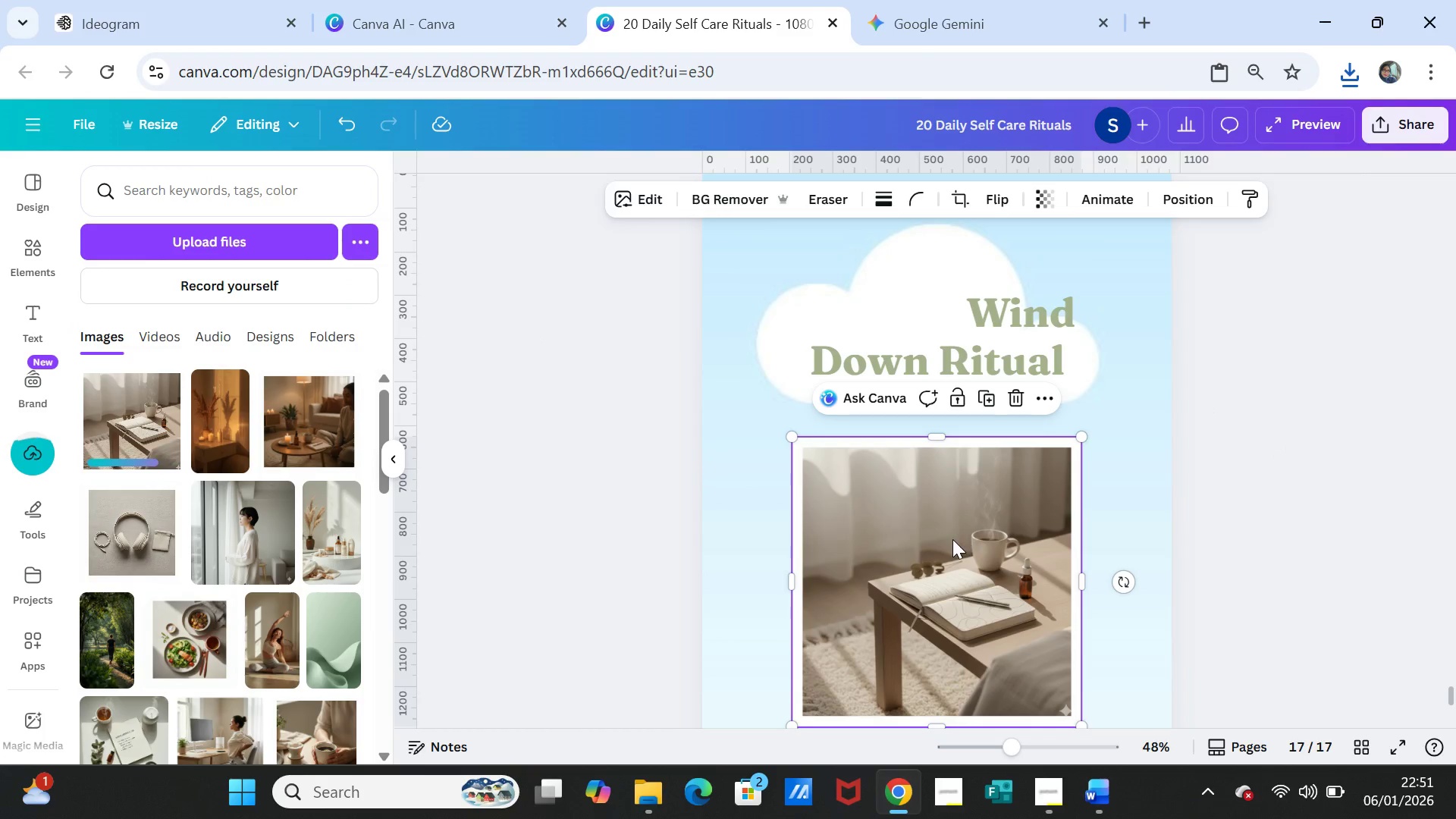 
left_click_drag(start_coordinate=[951, 539], to_coordinate=[949, 519])
 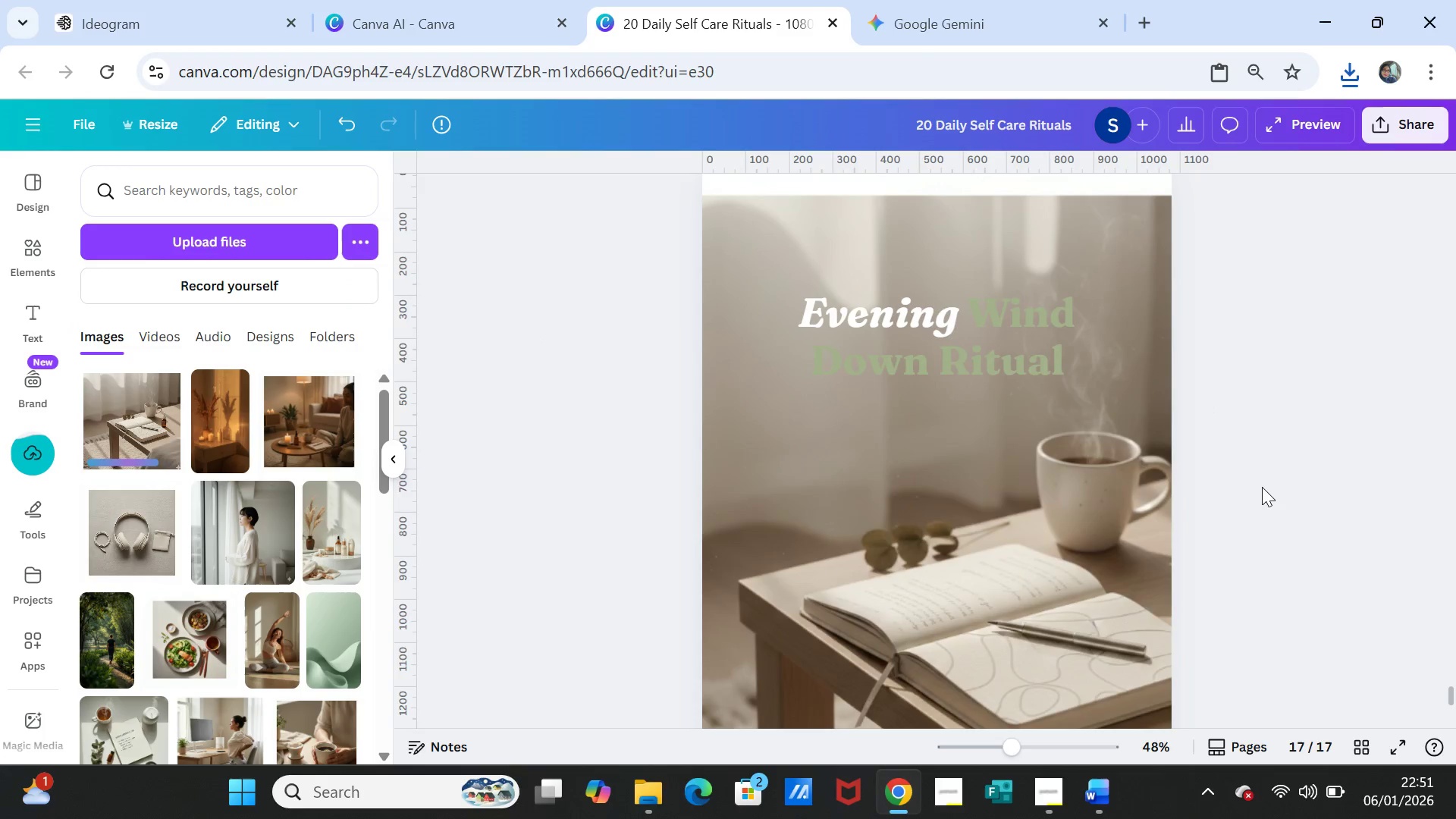 
scroll: coordinate [1263, 488], scroll_direction: up, amount: 2.0
 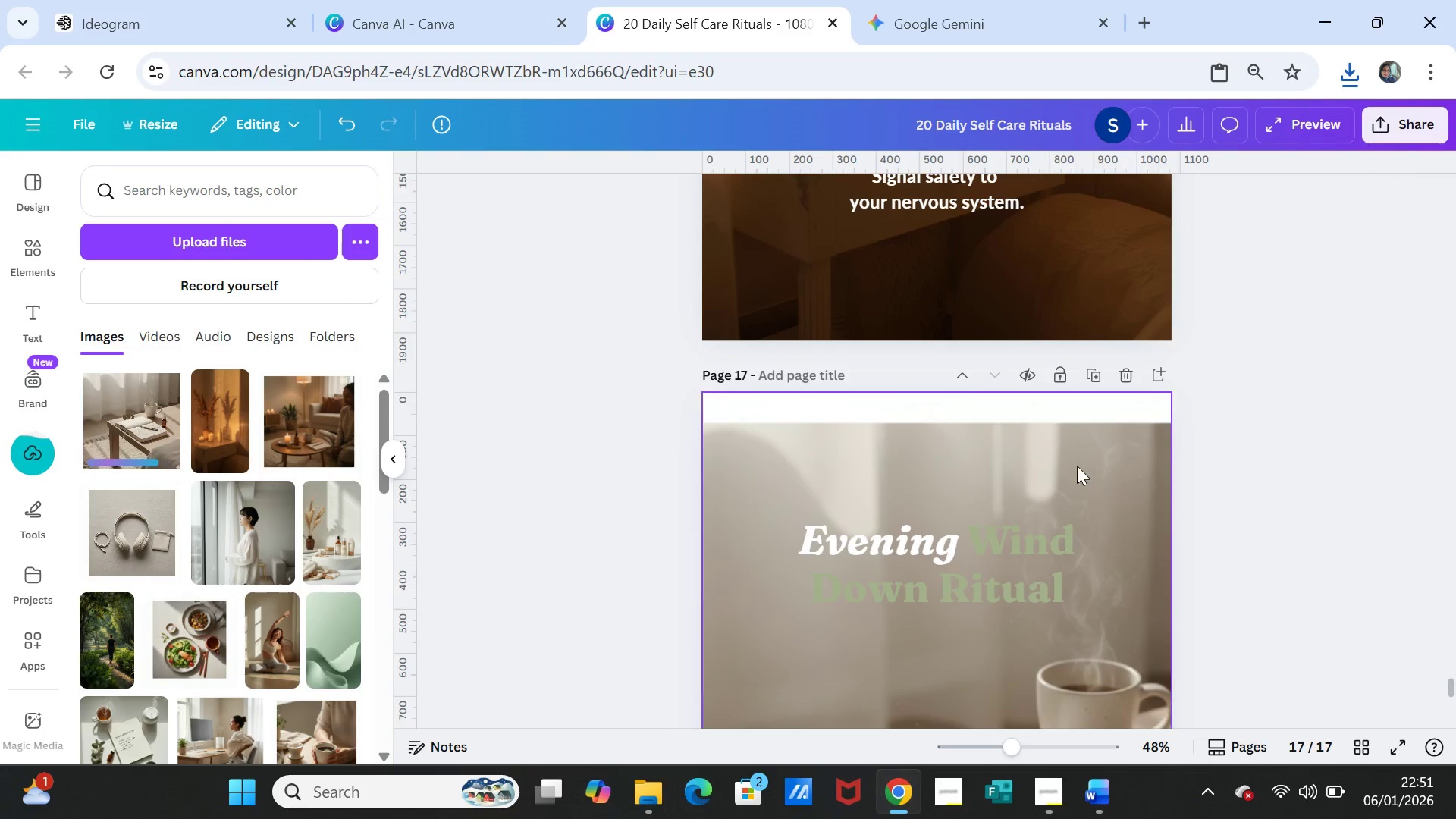 
left_click([1045, 460])
 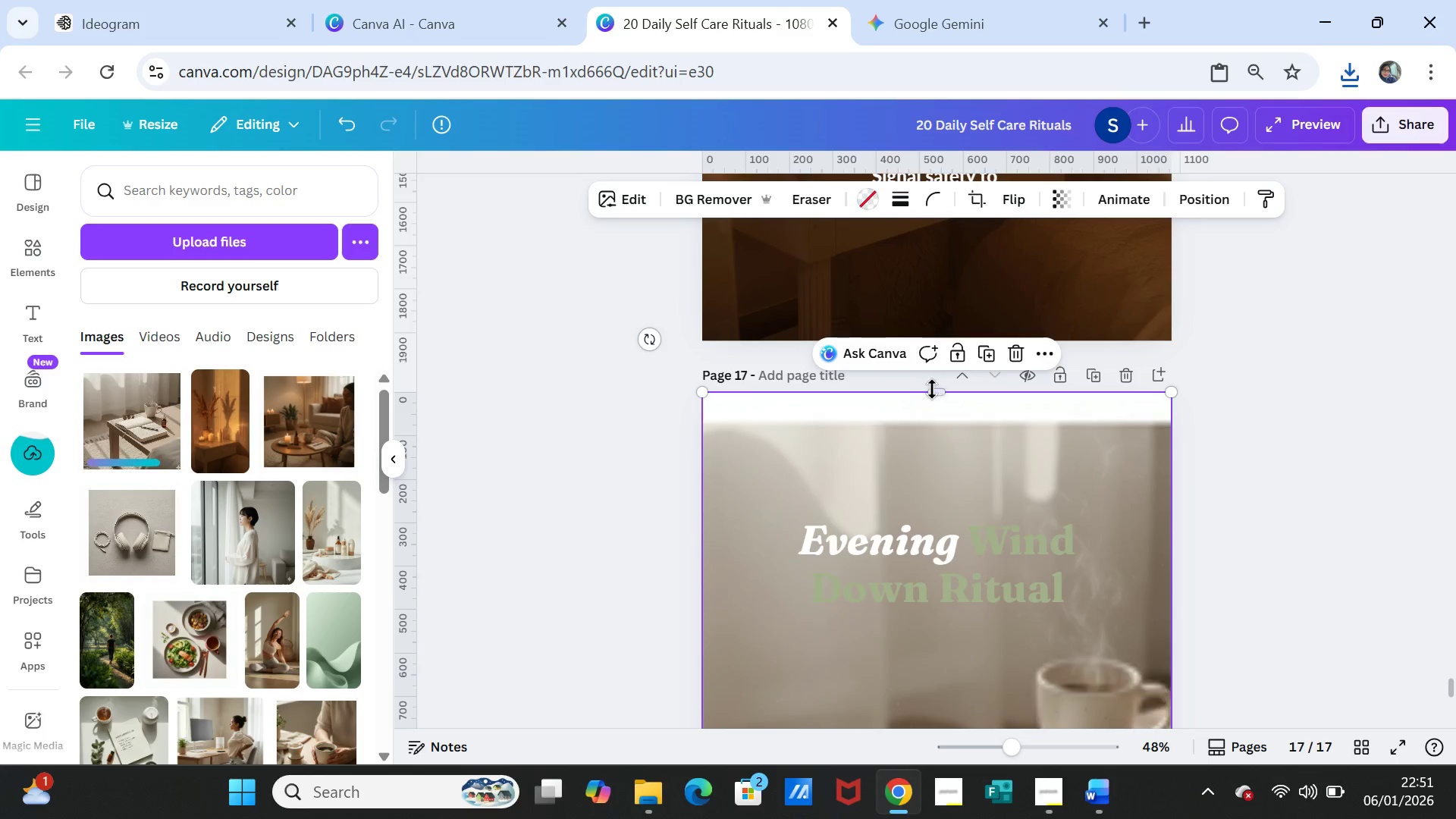 
left_click_drag(start_coordinate=[932, 389], to_coordinate=[932, 356])
 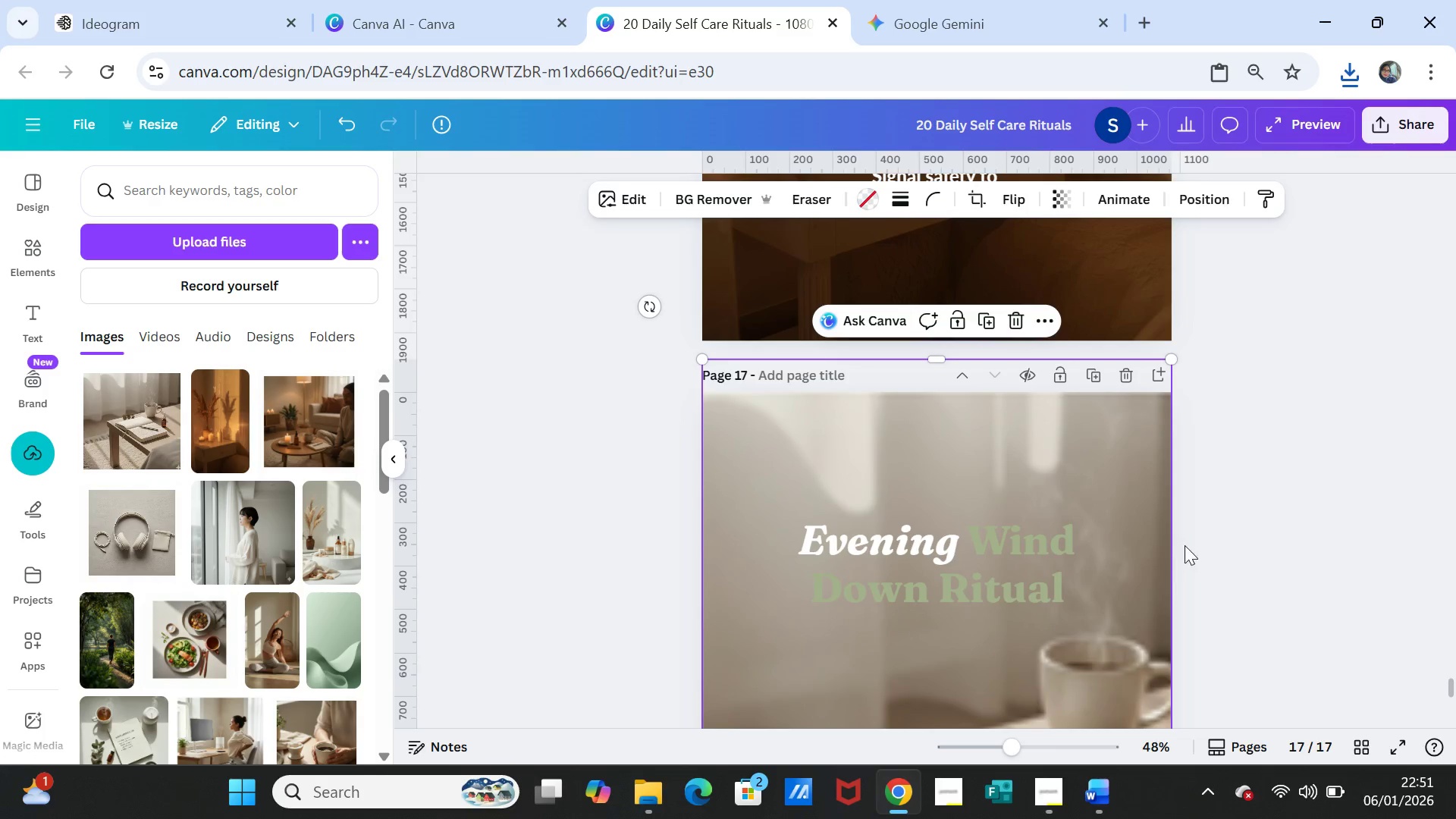 
scroll: coordinate [1172, 549], scroll_direction: down, amount: 5.0
 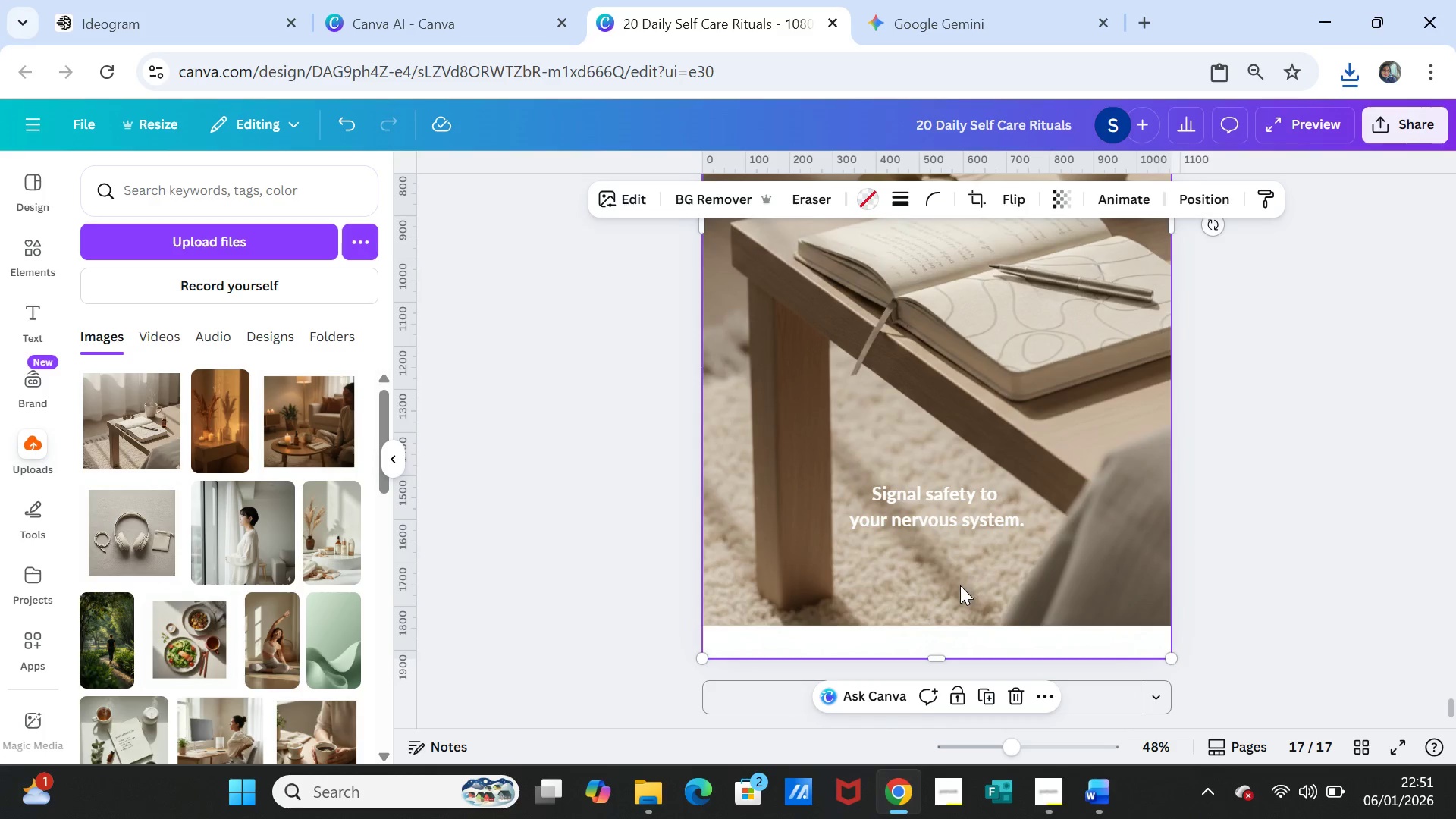 
left_click([960, 585])
 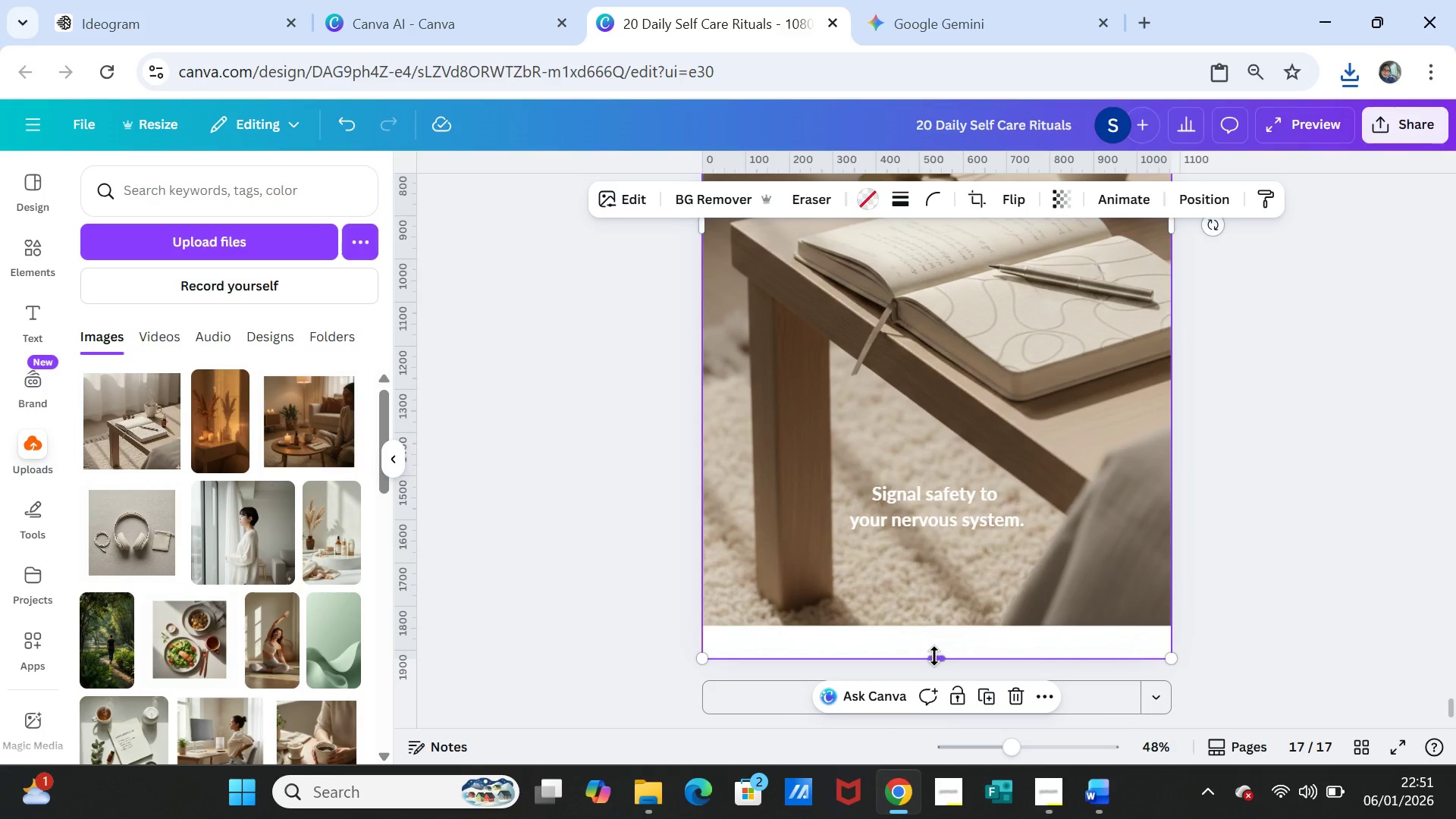 
left_click_drag(start_coordinate=[934, 656], to_coordinate=[934, 696])
 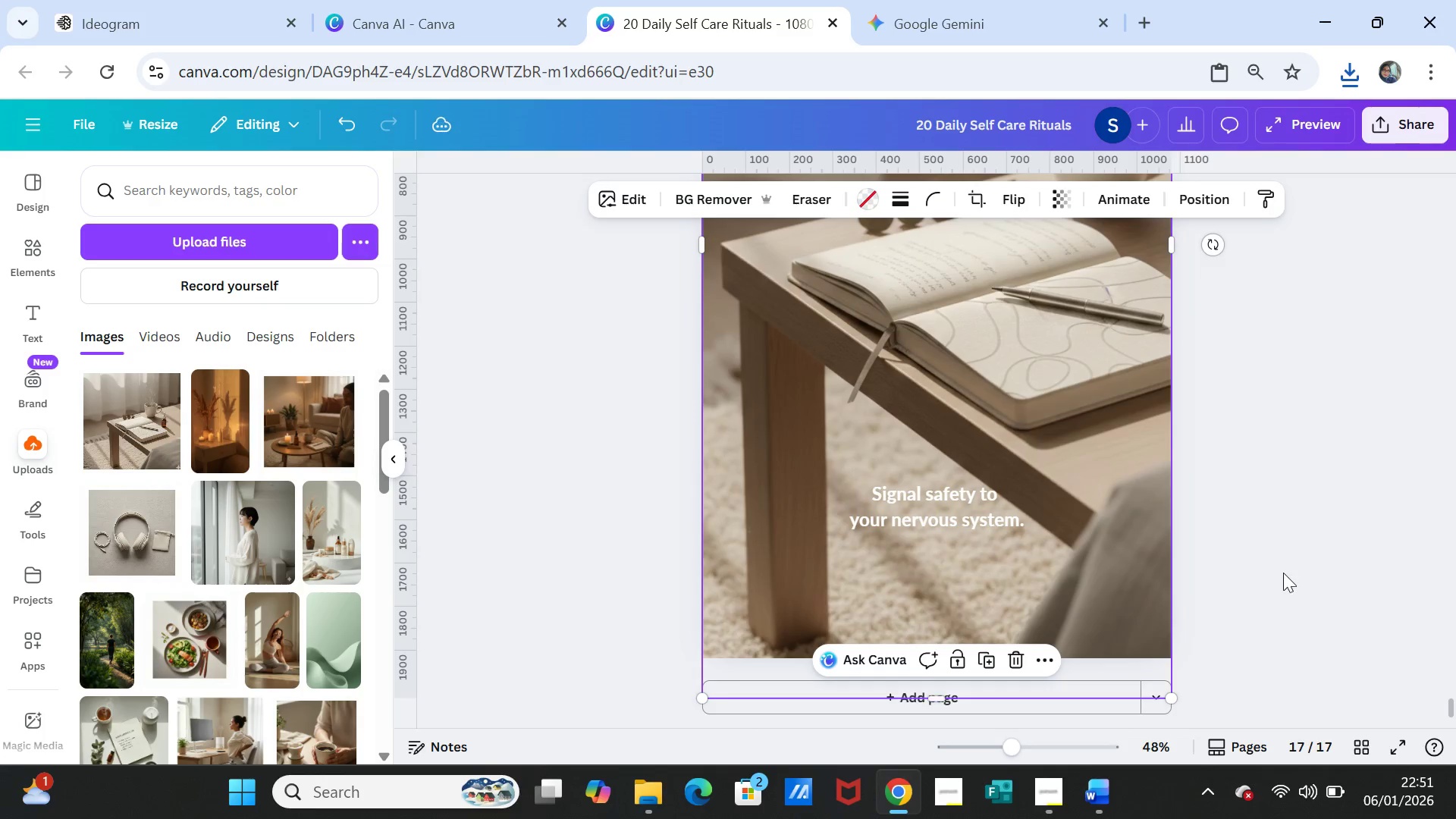 
left_click([1283, 573])
 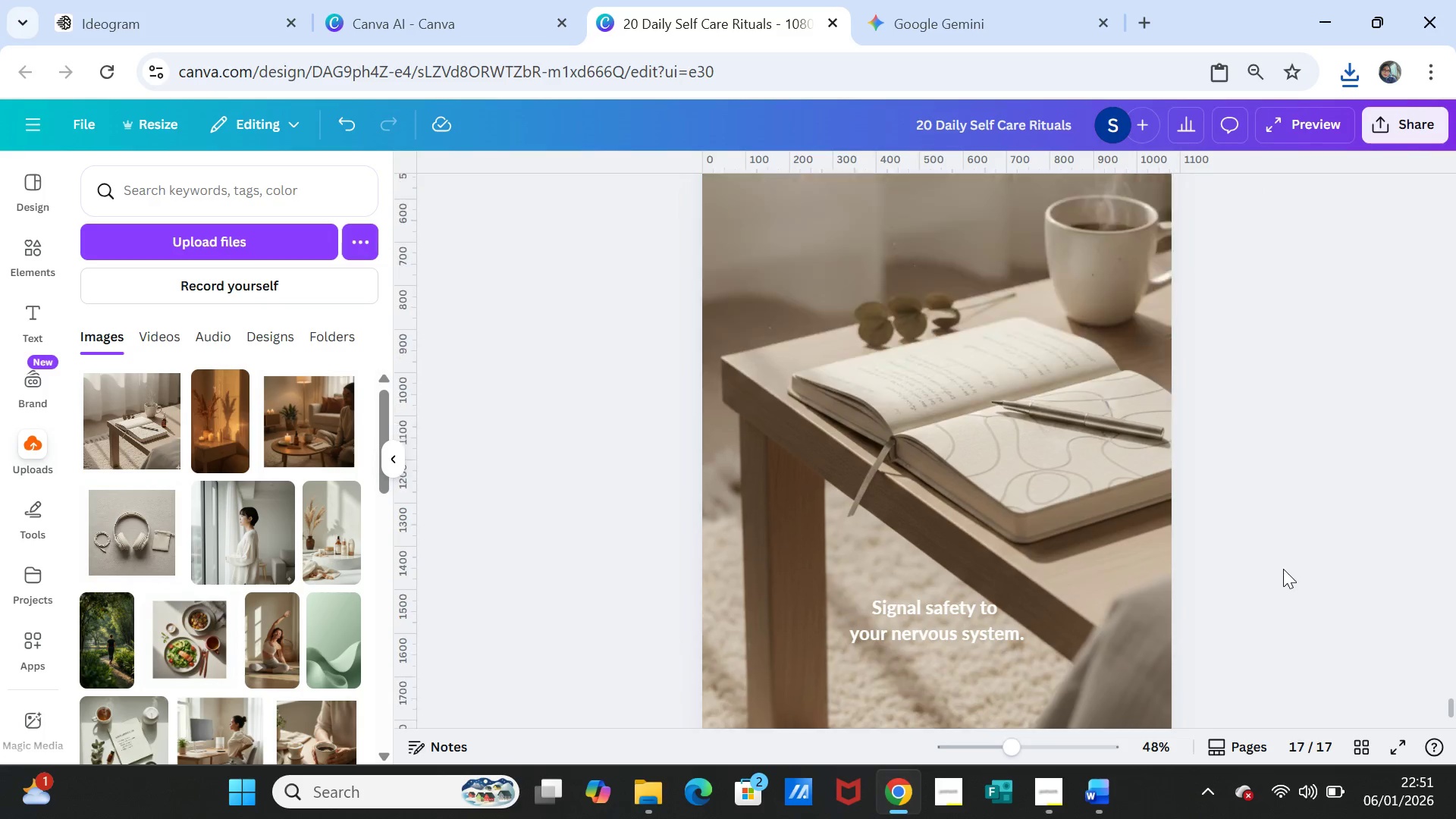 
scroll: coordinate [1283, 567], scroll_direction: up, amount: 3.0
 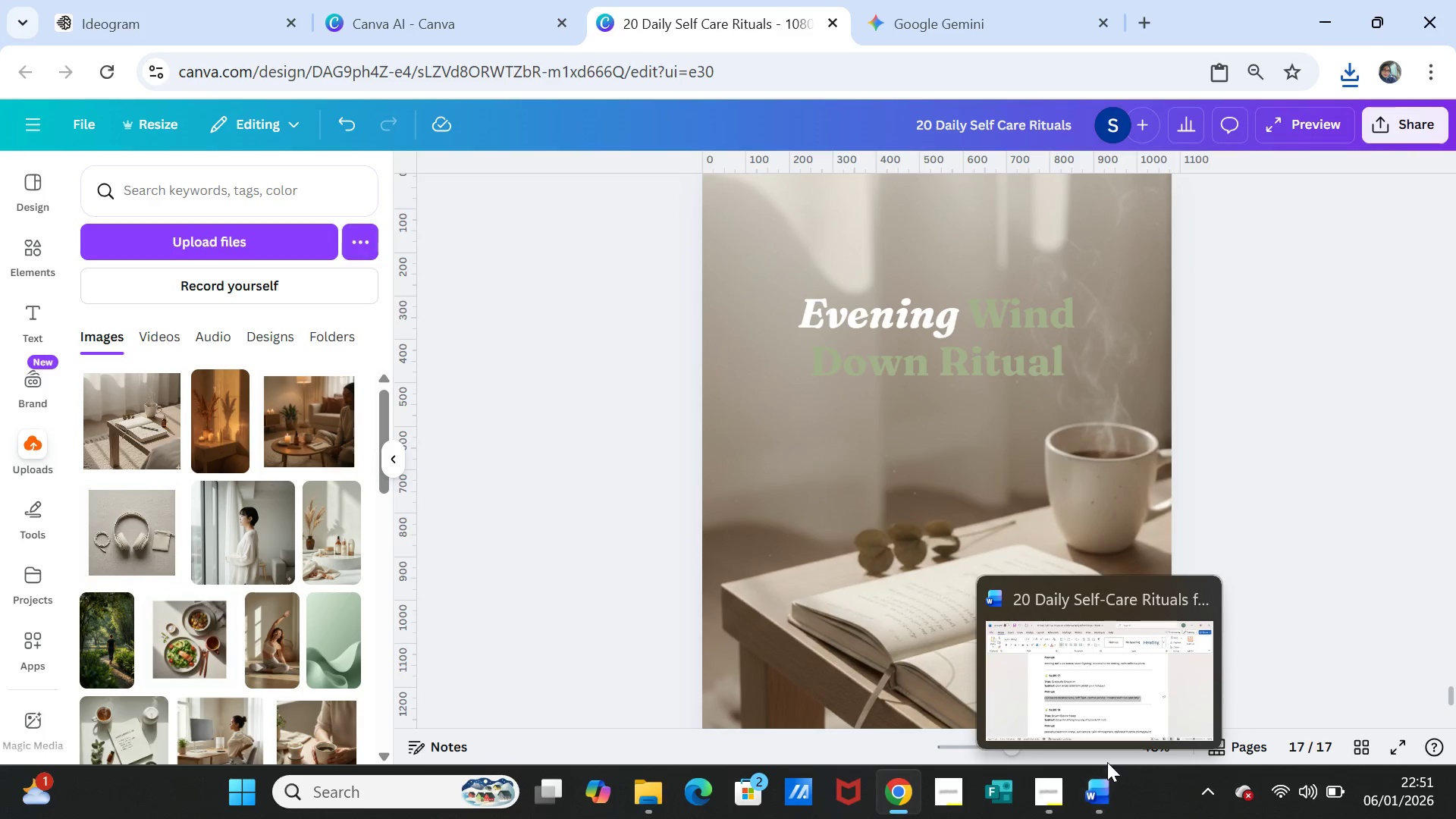 
left_click([1104, 791])
 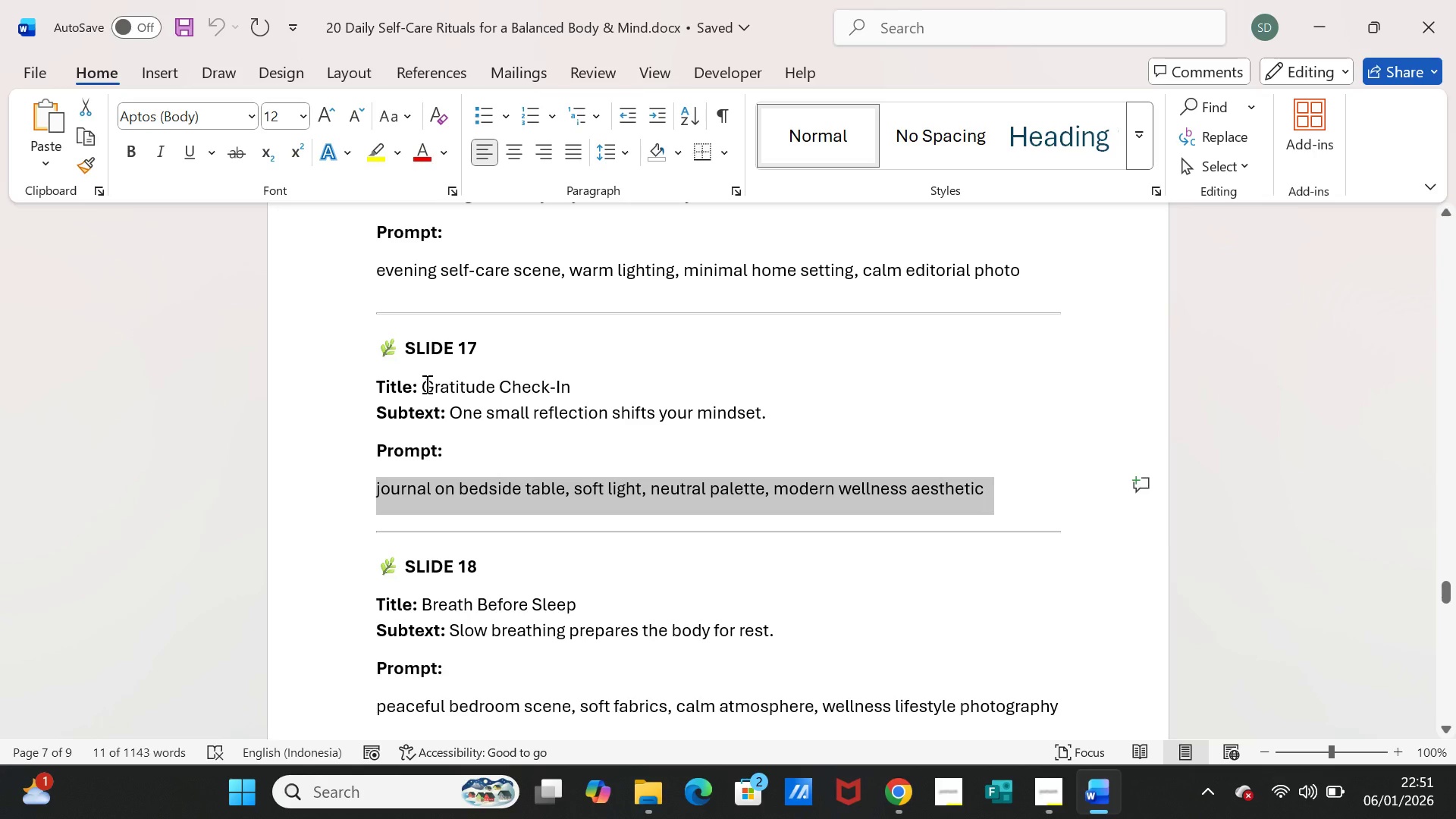 
left_click_drag(start_coordinate=[424, 384], to_coordinate=[570, 385])
 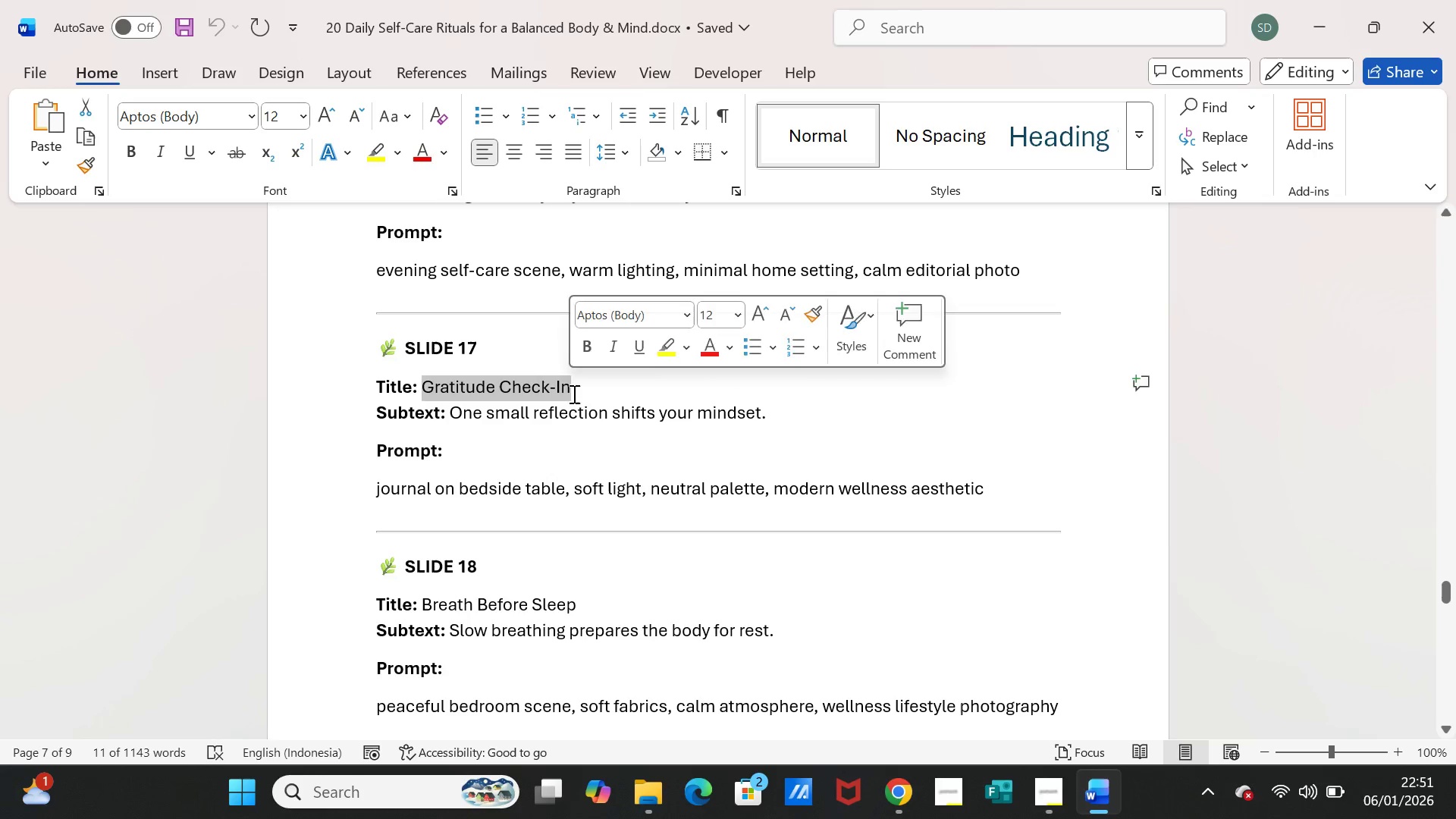 
key(Control+C)
 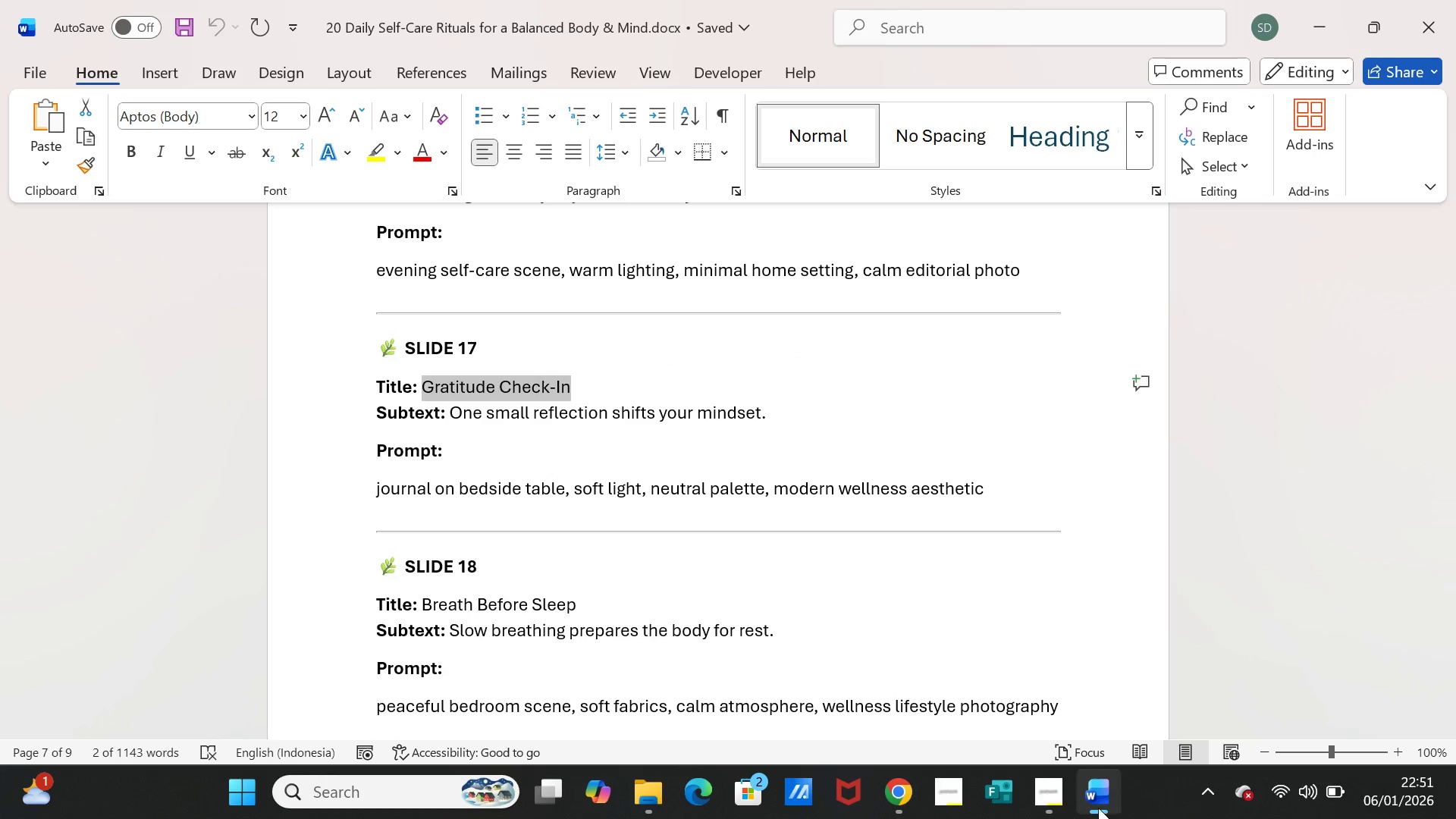 
left_click([1098, 808])
 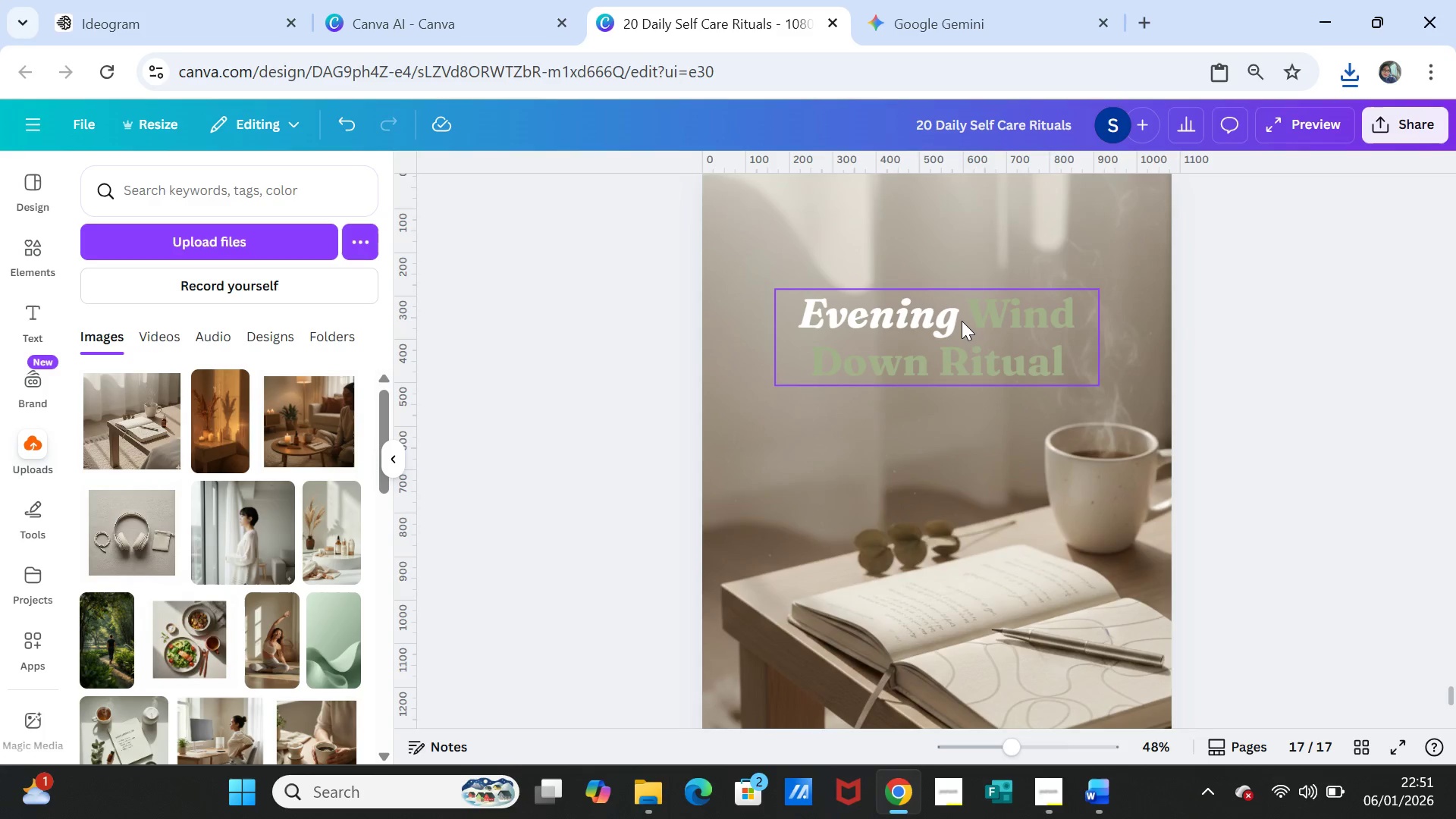 
double_click([962, 321])
 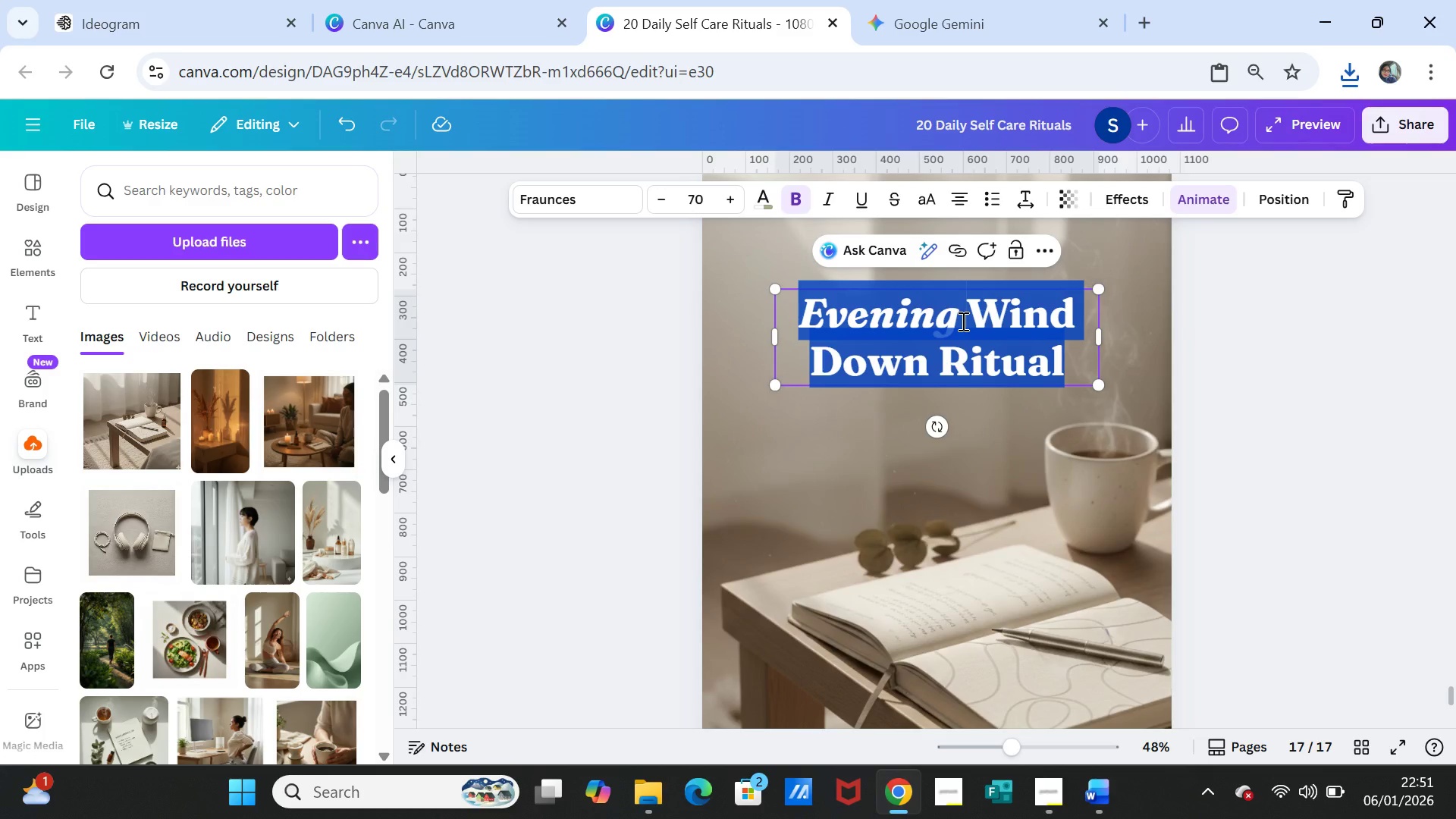 
key(Control+V)
 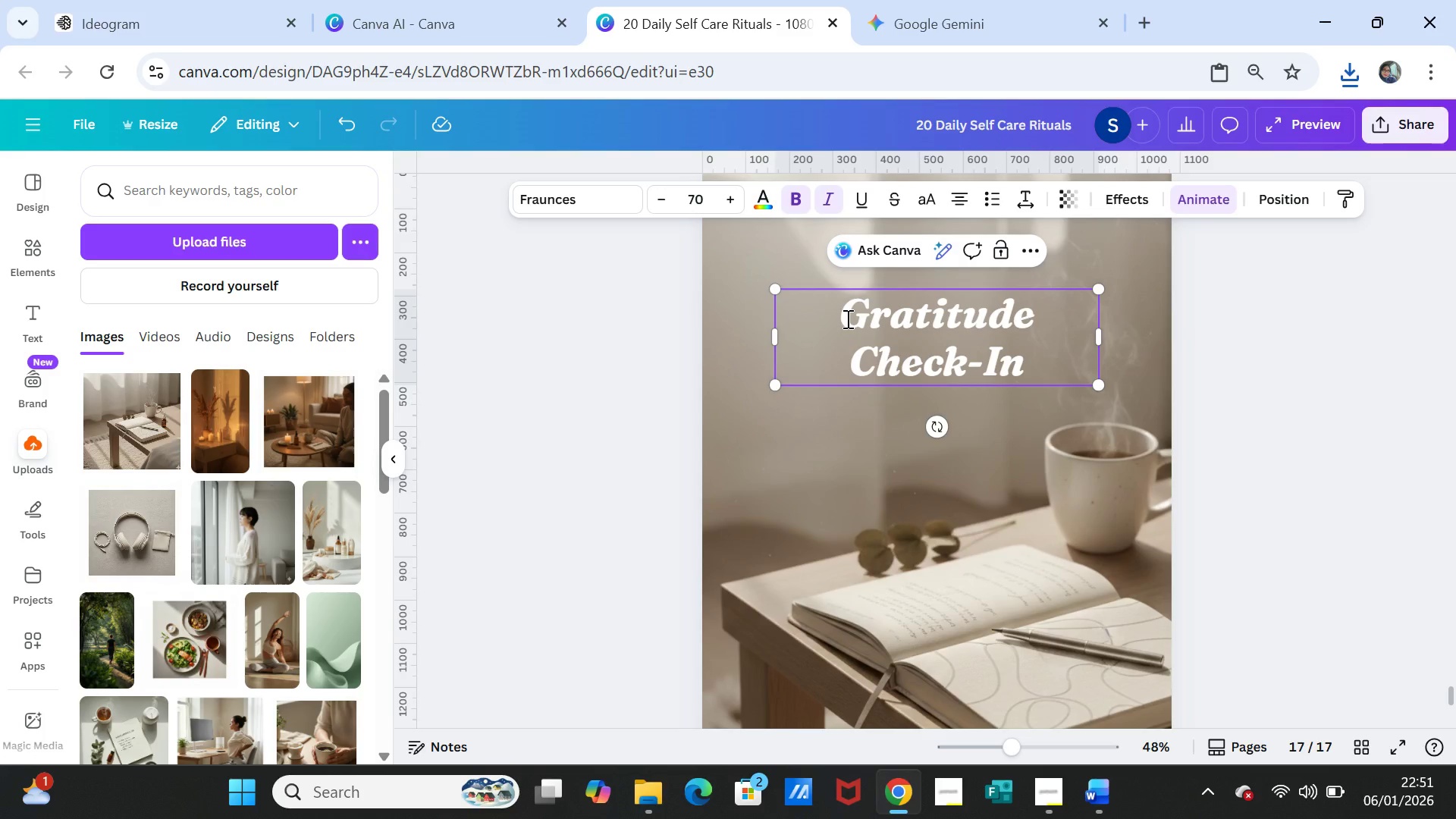 
left_click_drag(start_coordinate=[846, 318], to_coordinate=[1031, 322])
 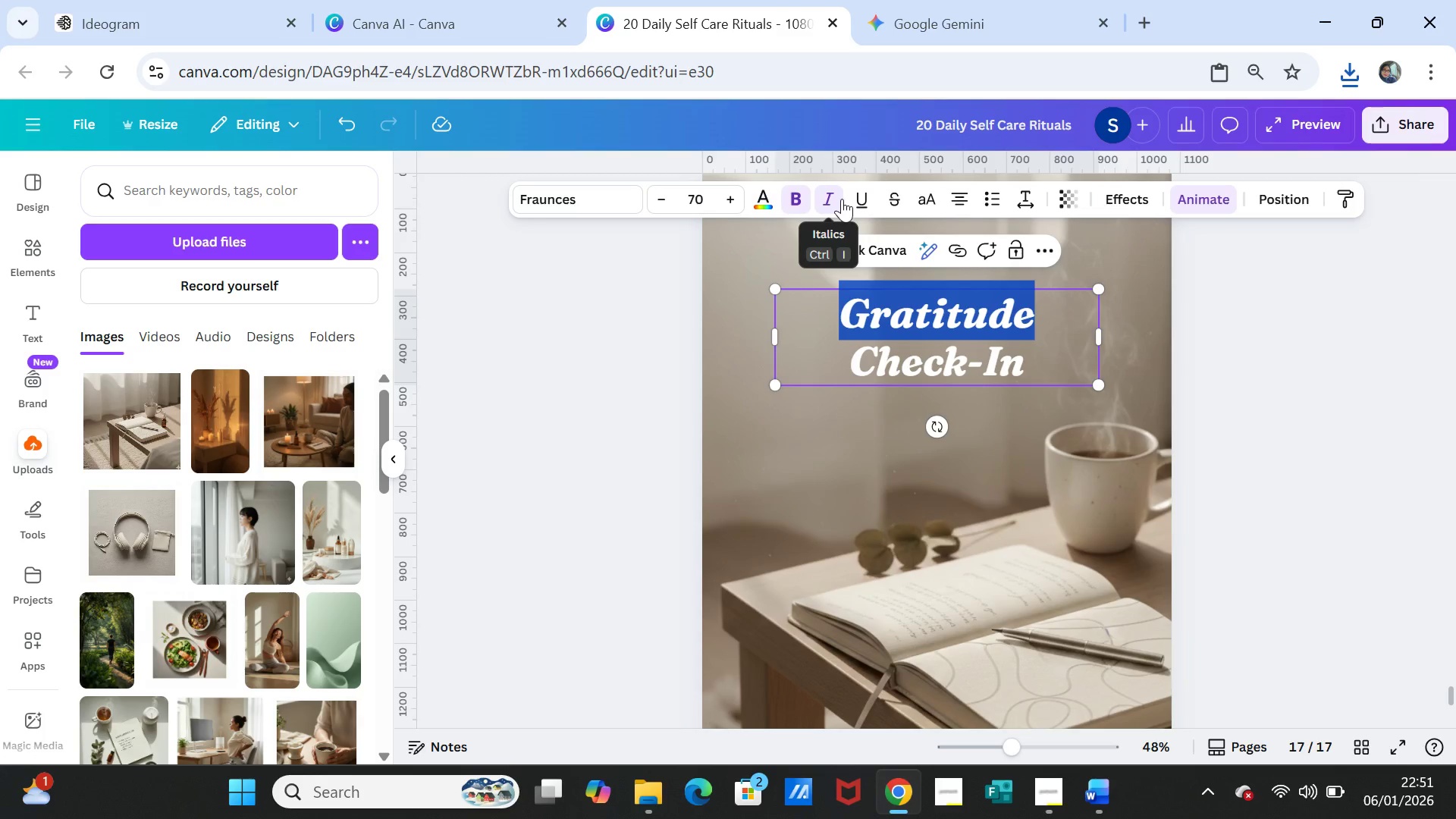 
left_click([833, 195])
 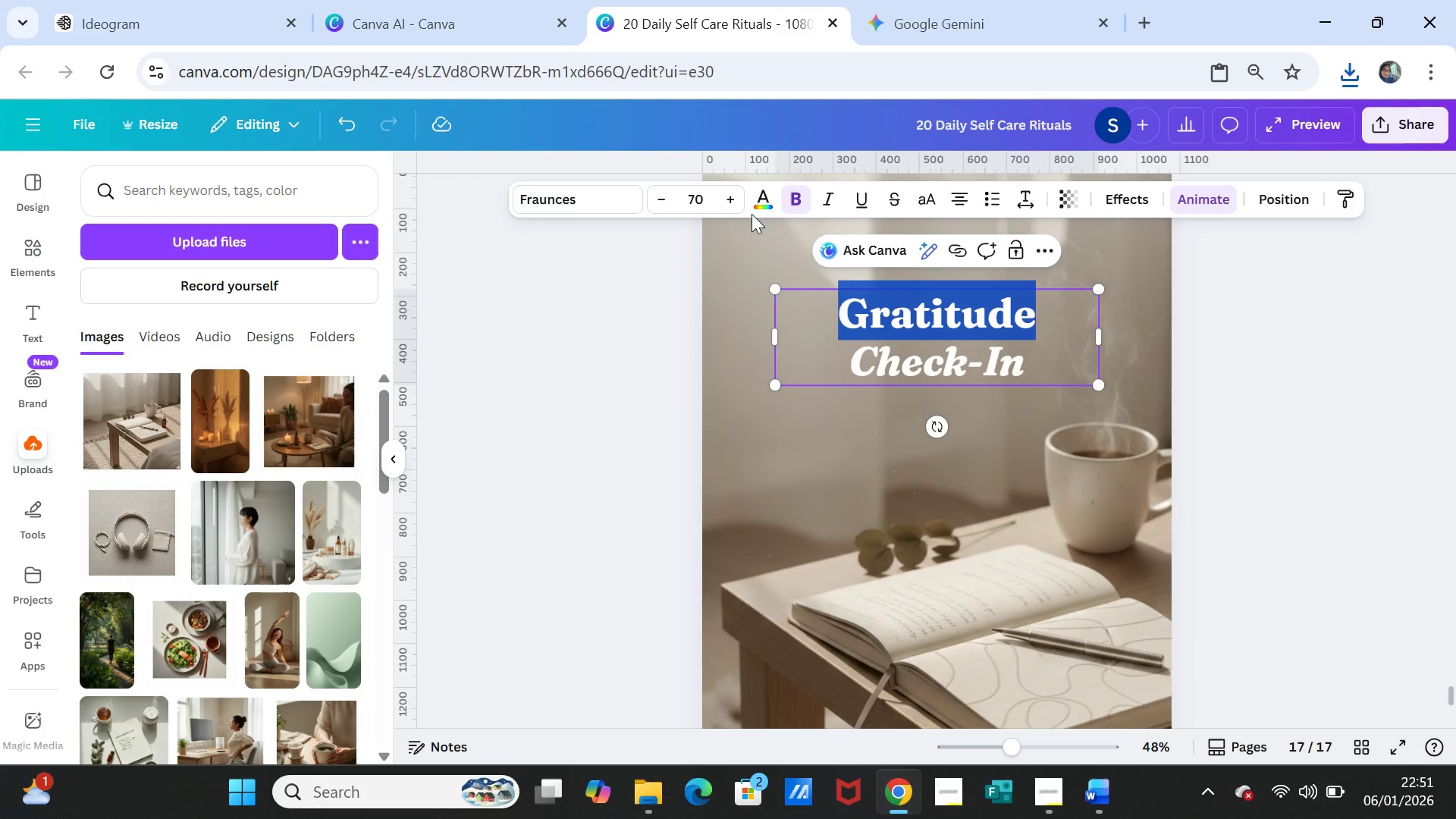 
left_click([758, 202])
 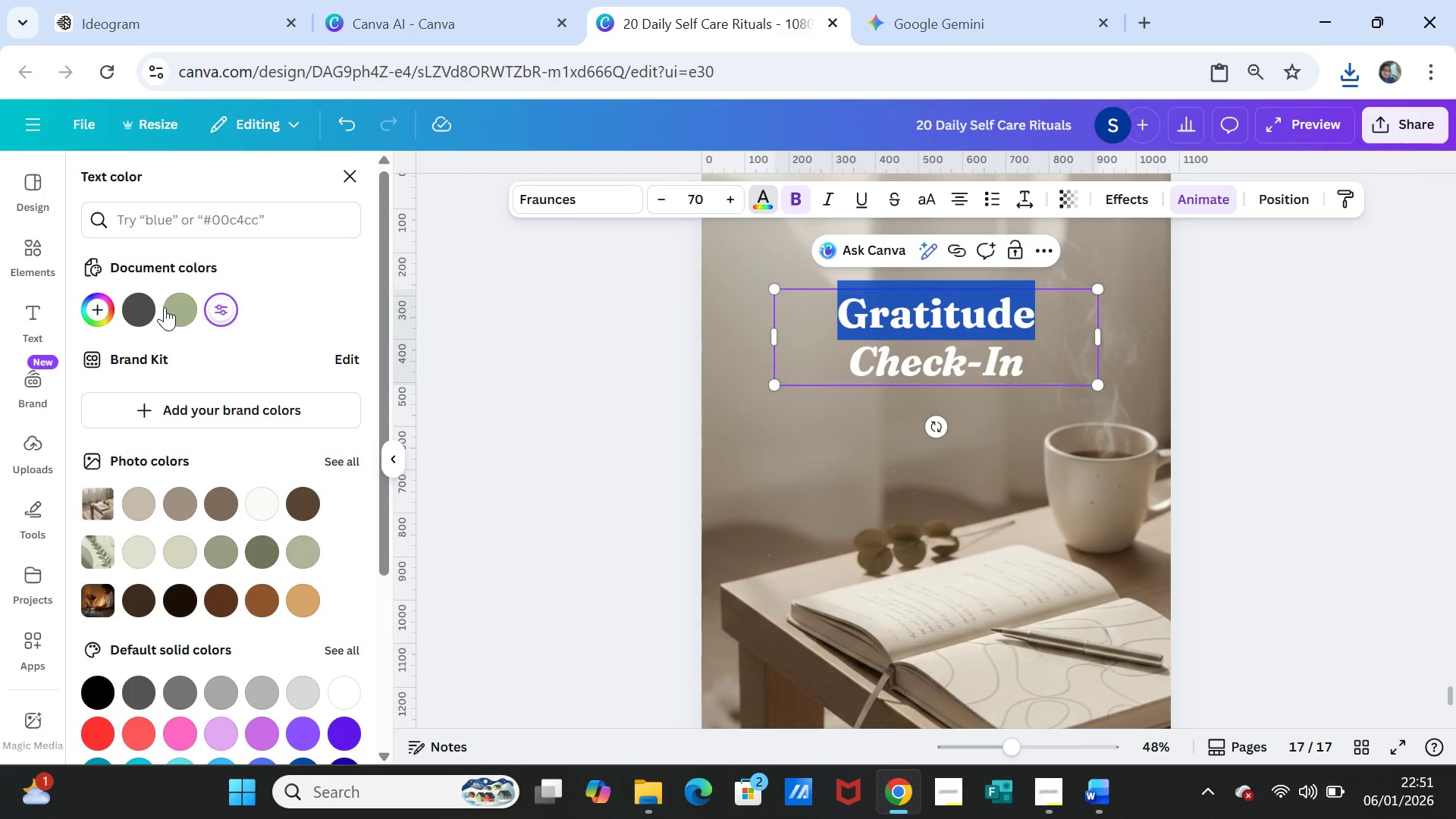 
left_click([174, 309])
 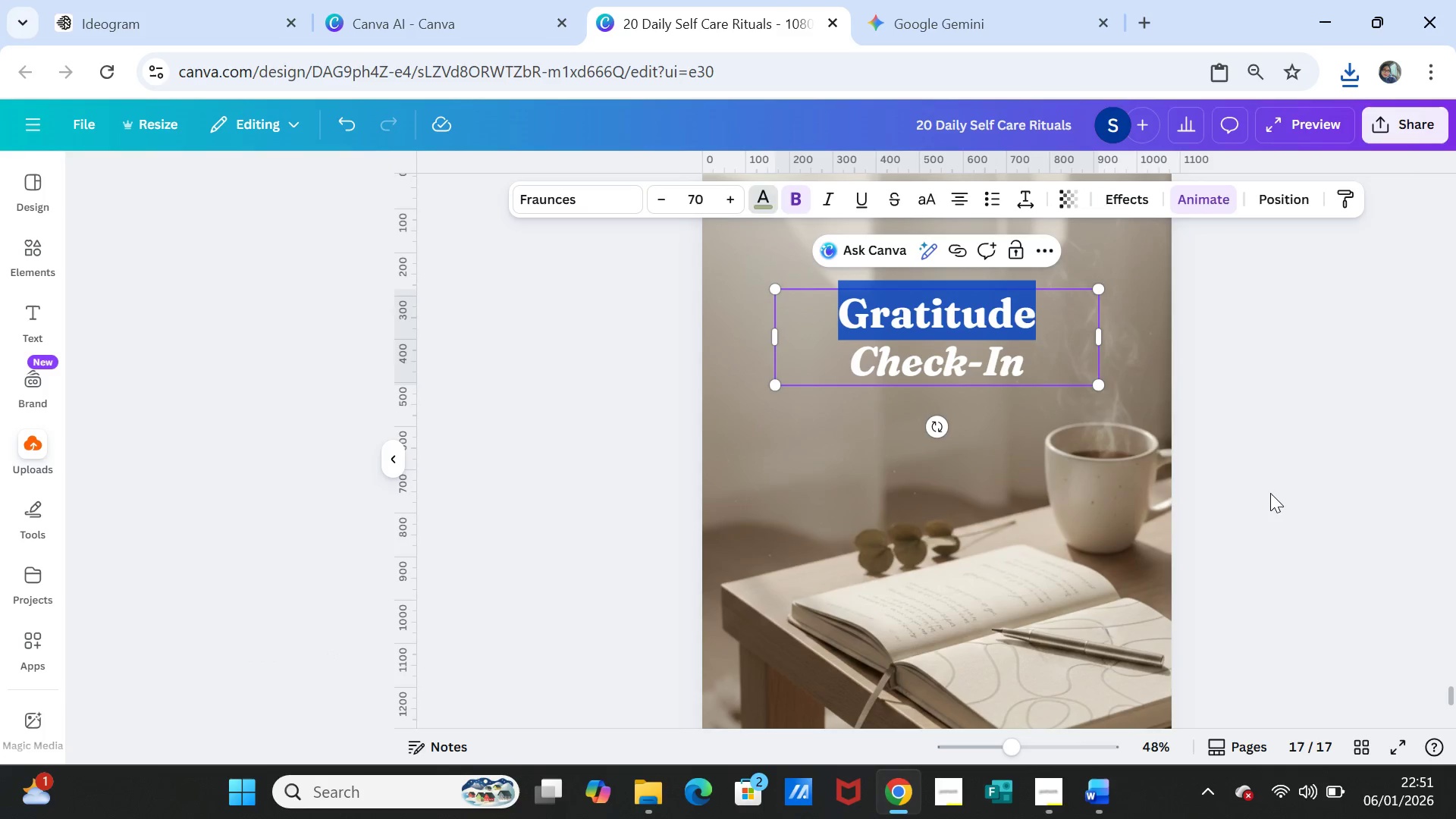 
double_click([1270, 493])
 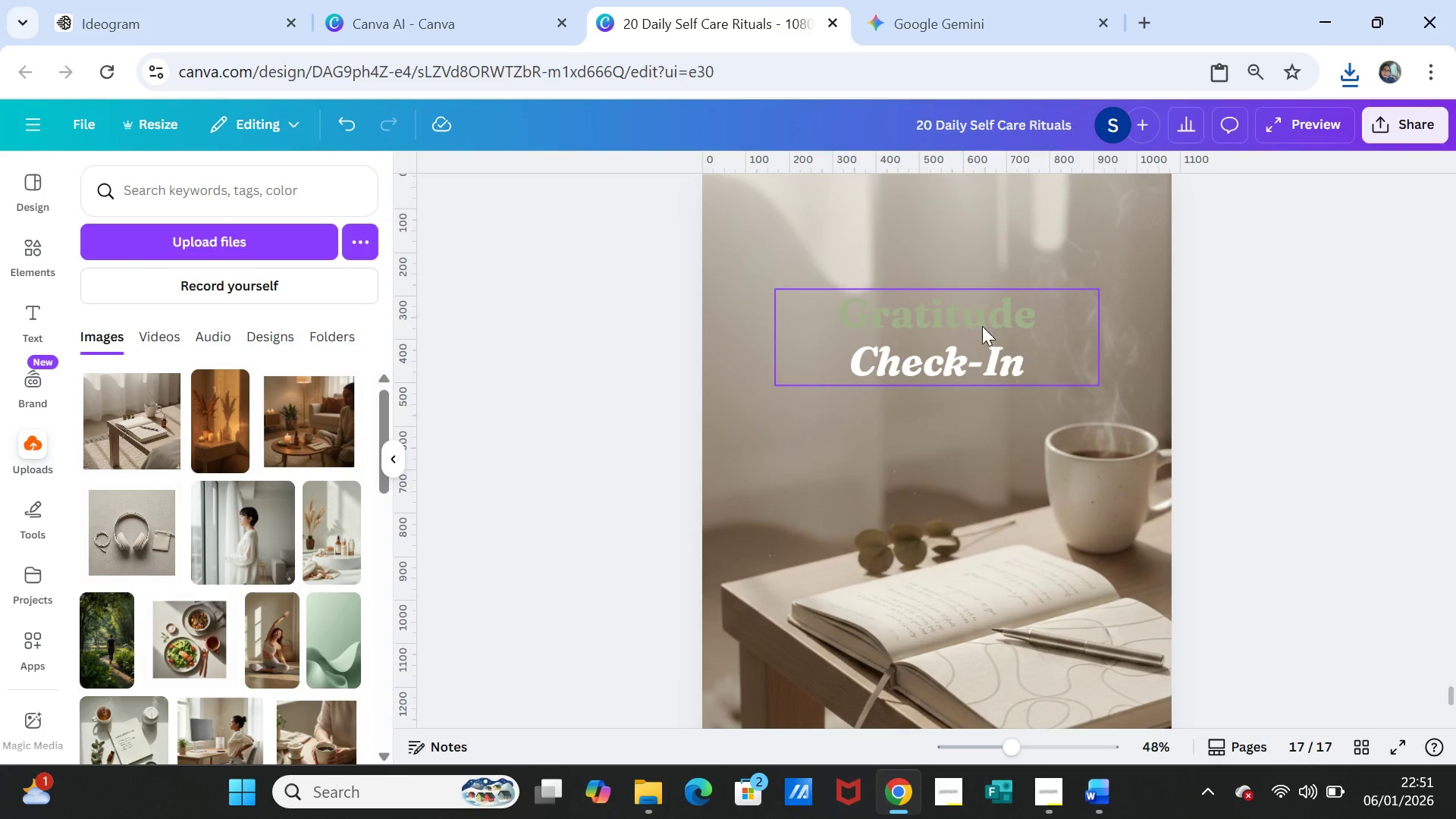 
double_click([981, 326])
 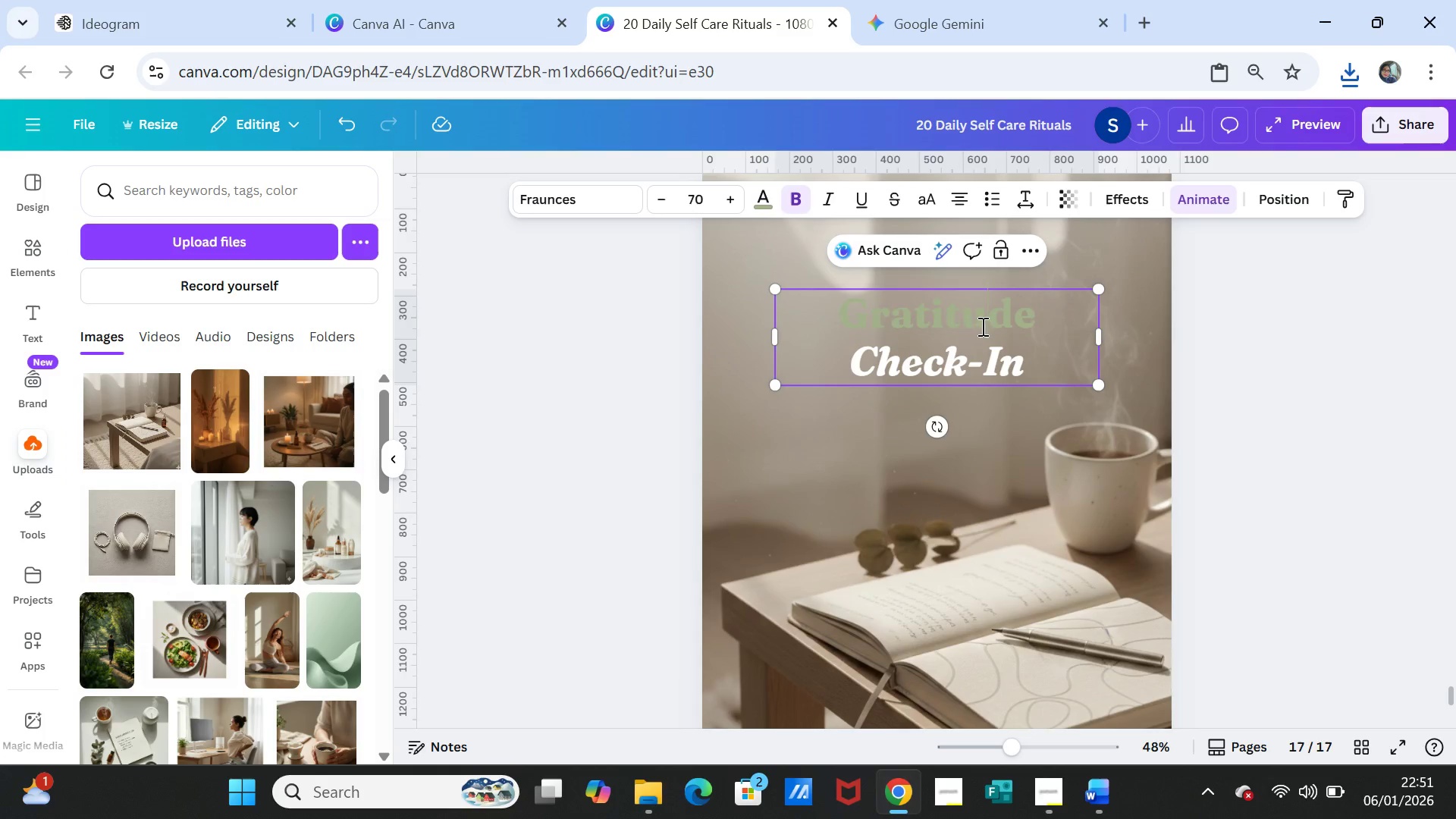 
double_click([981, 326])
 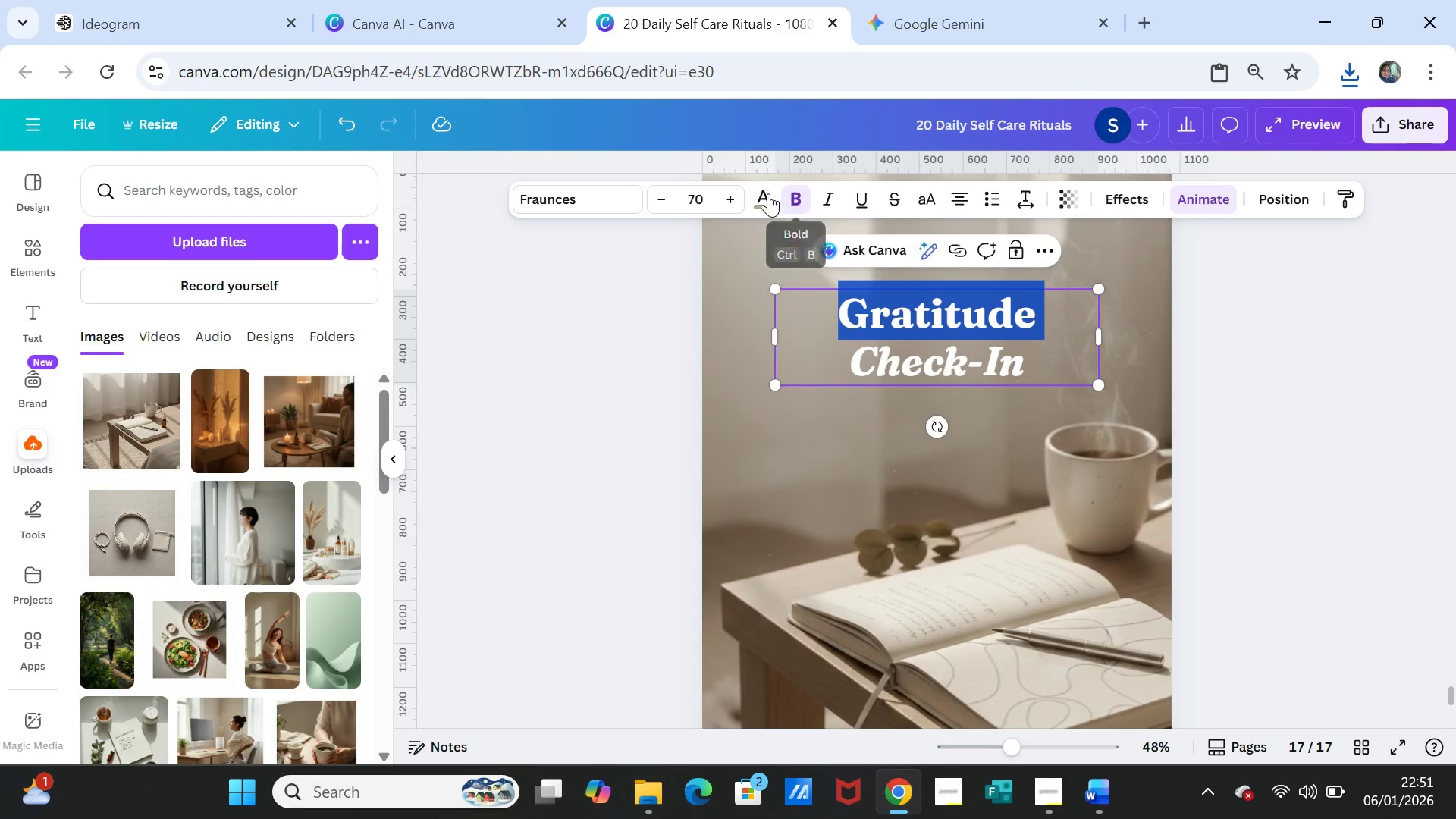 
left_click([764, 193])
 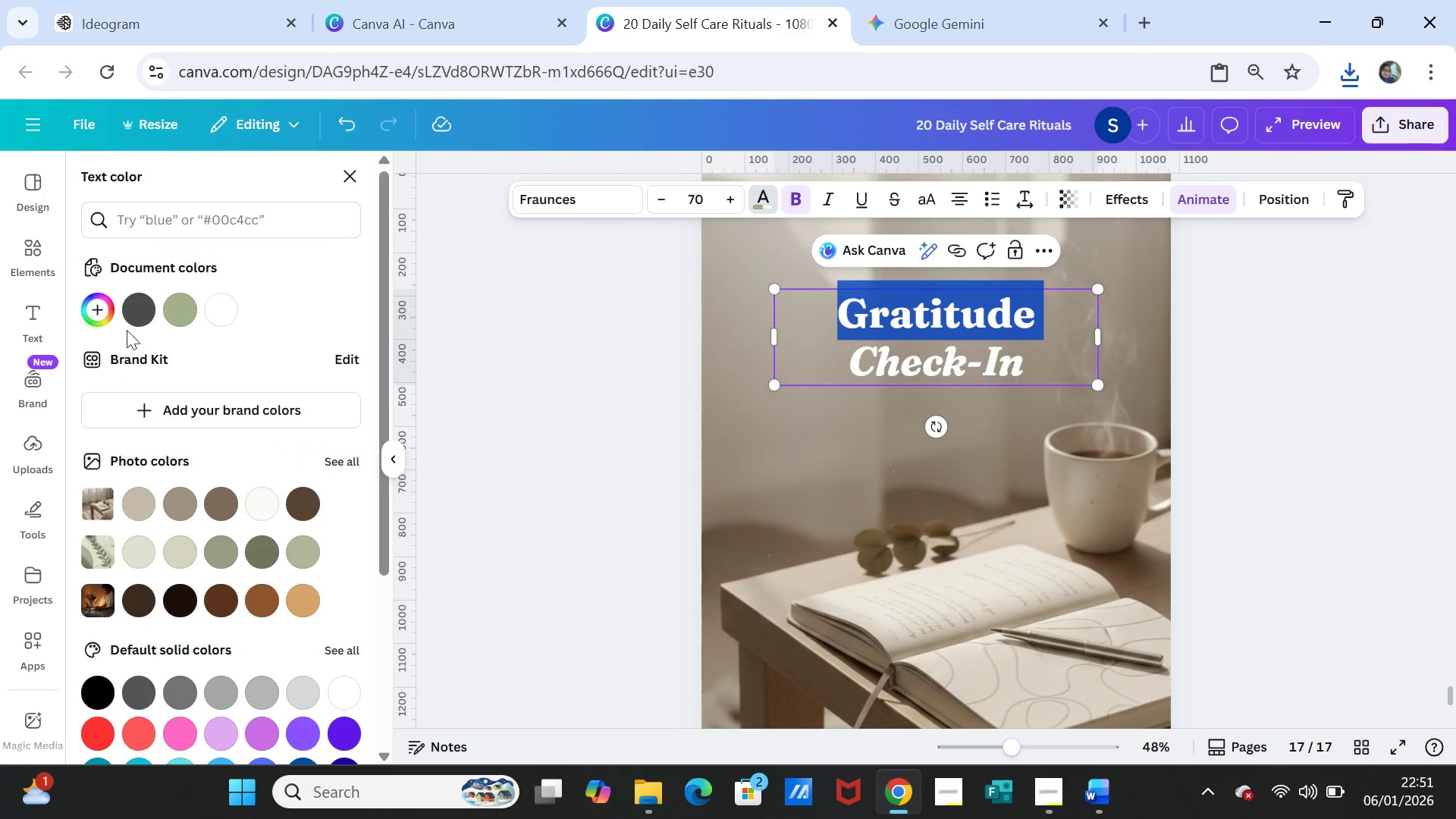 
left_click([130, 312])
 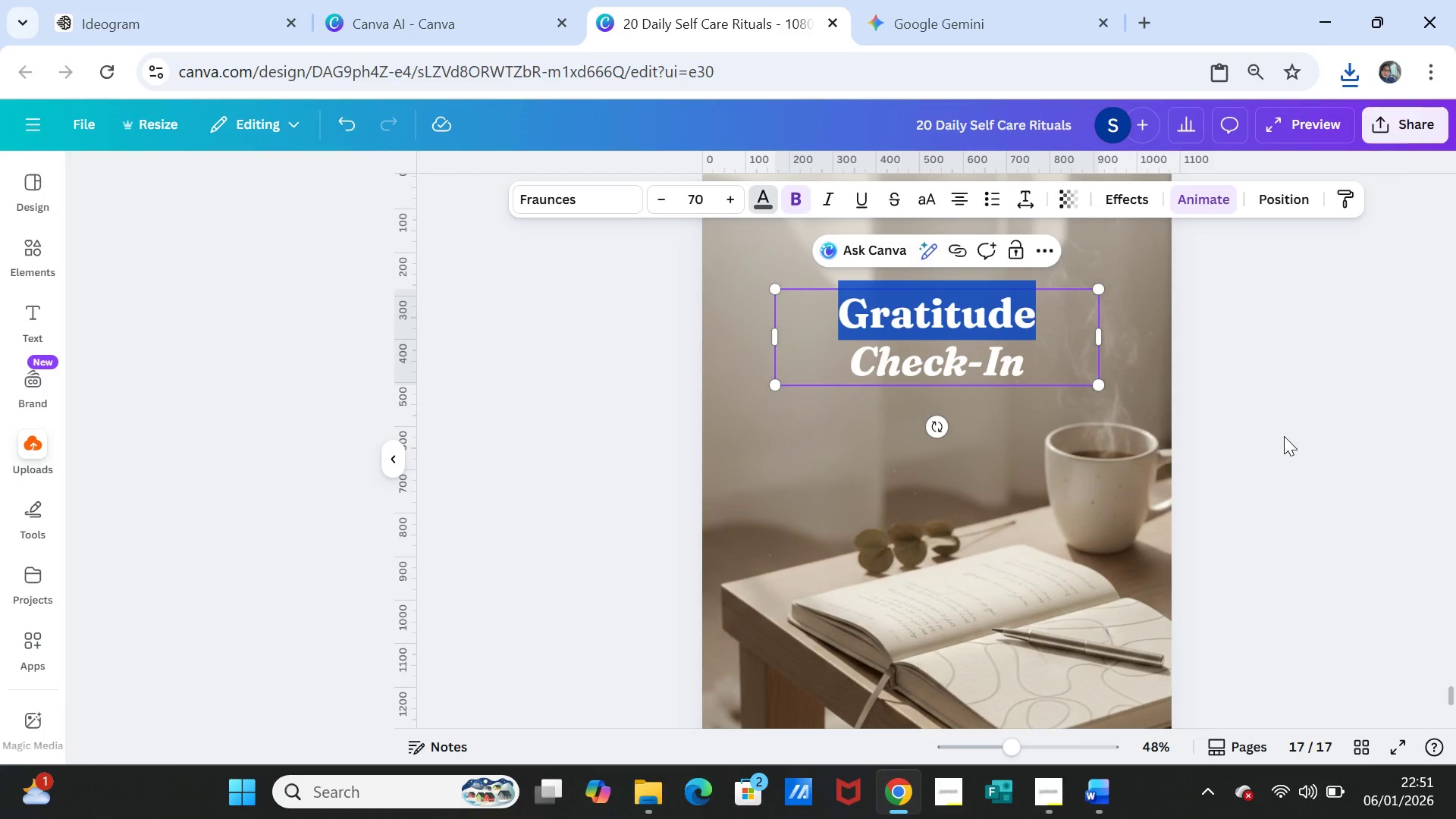 
double_click([1282, 441])
 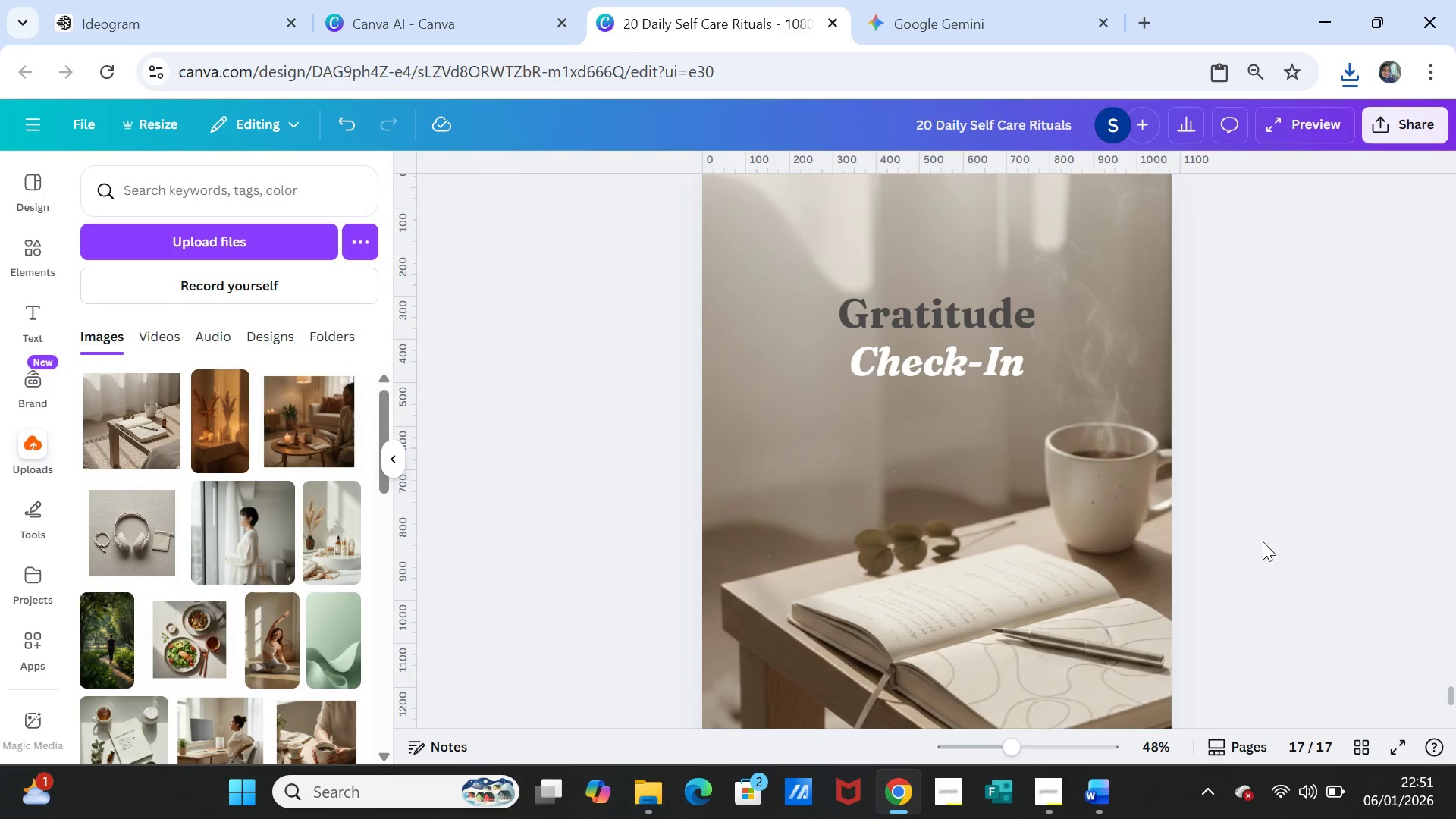 
scroll: coordinate [1261, 546], scroll_direction: down, amount: 2.0
 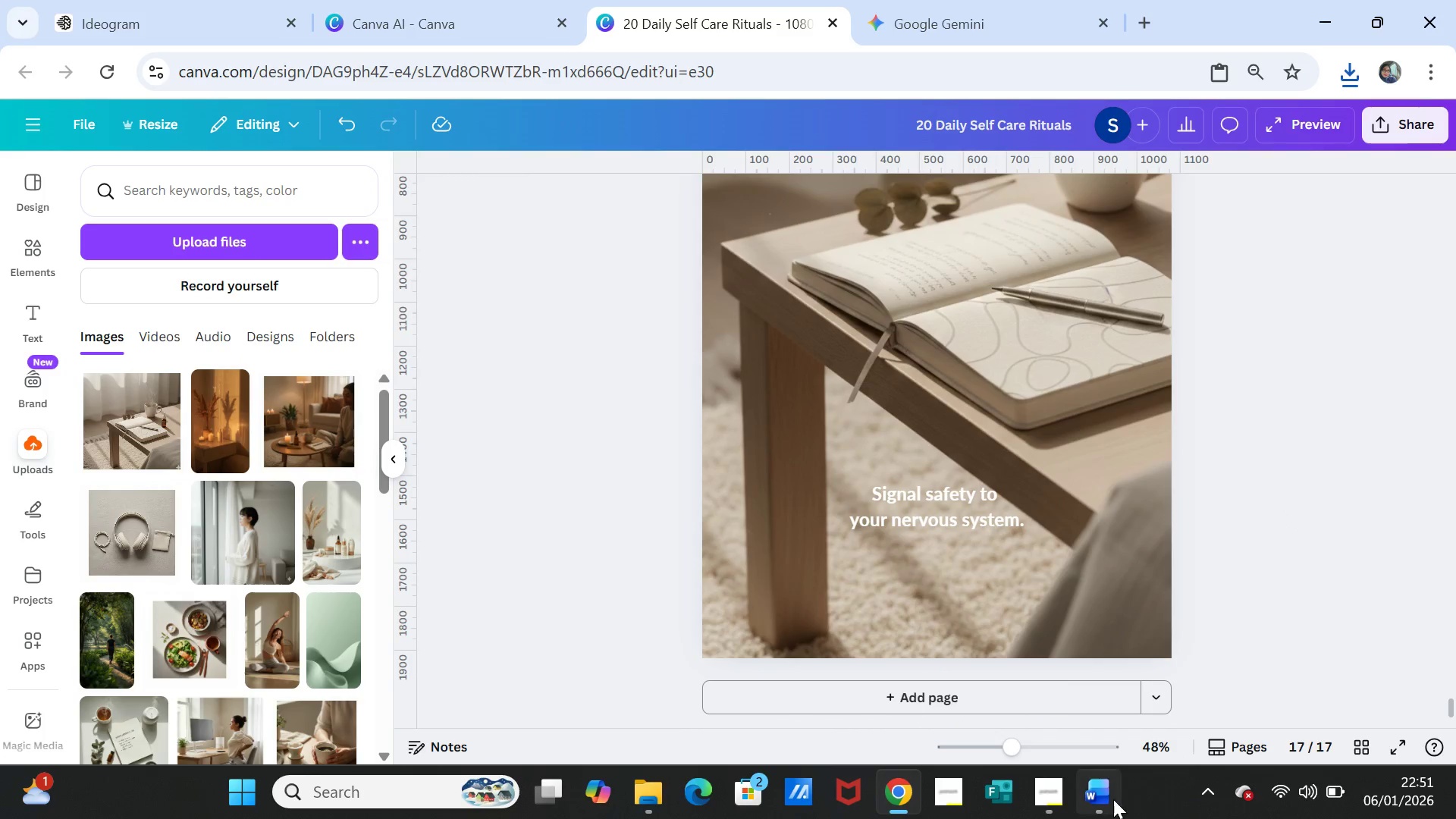 
left_click([1103, 800])
 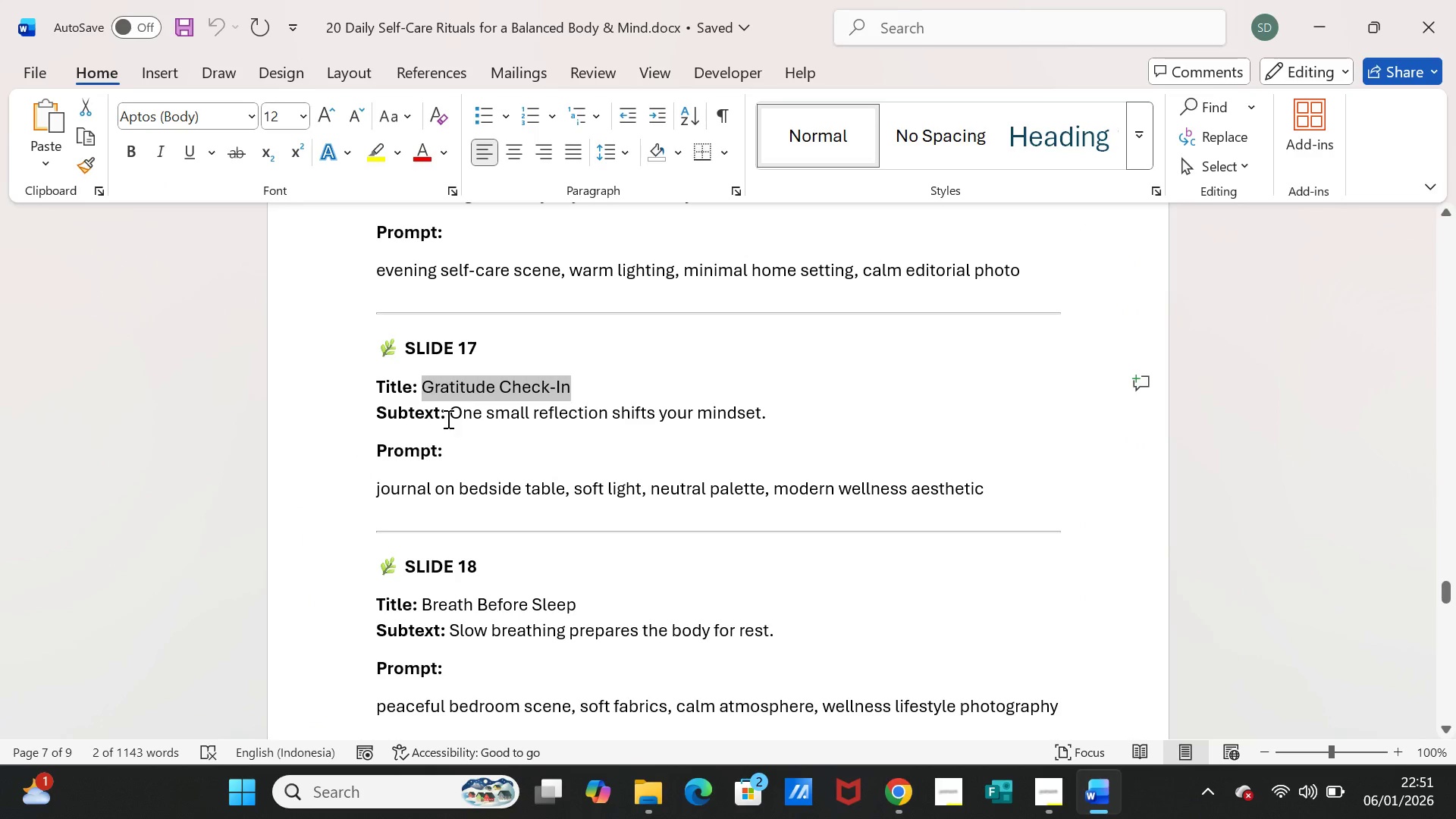 
left_click_drag(start_coordinate=[450, 415], to_coordinate=[769, 403])
 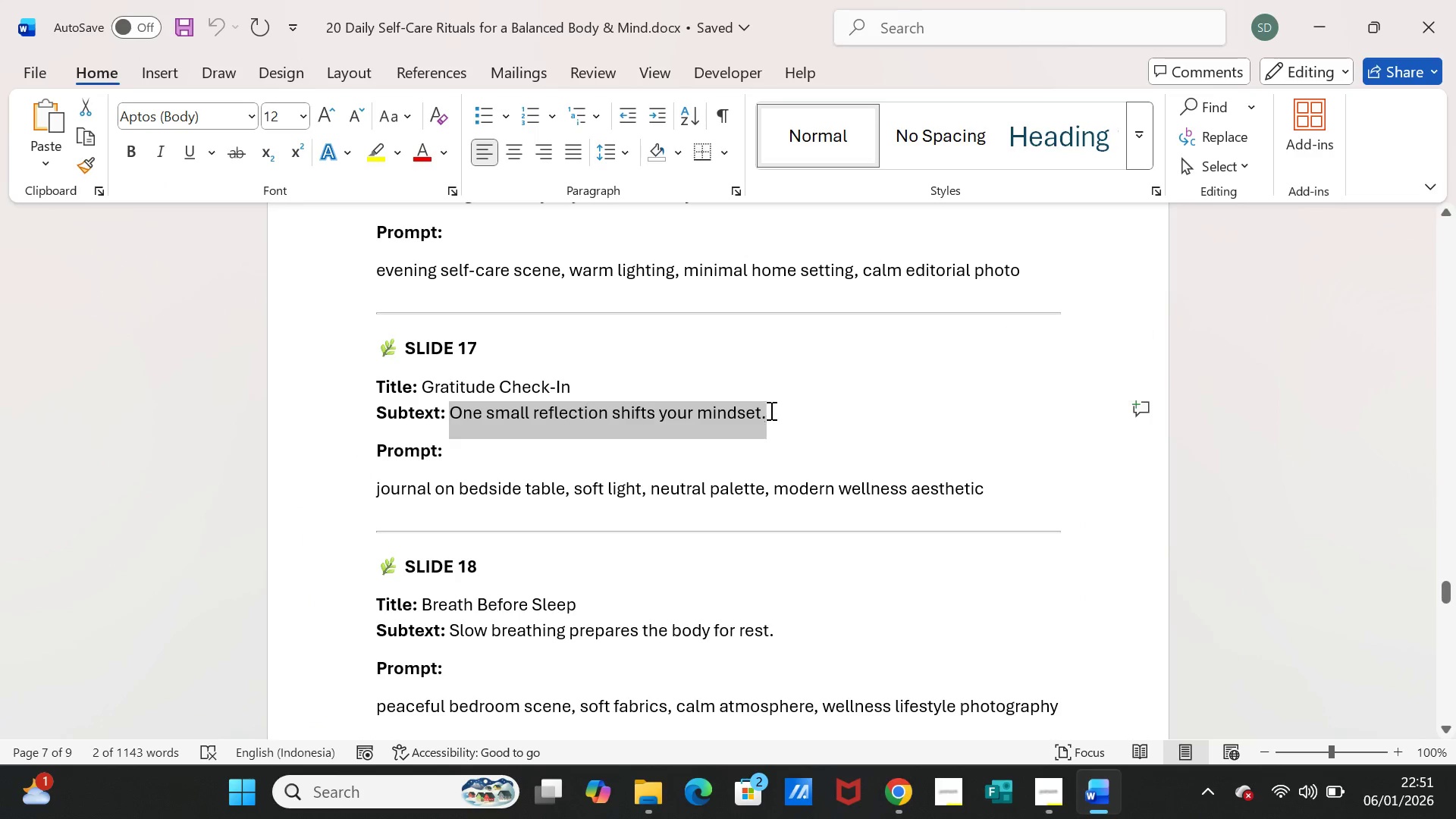 
key(Control+C)
 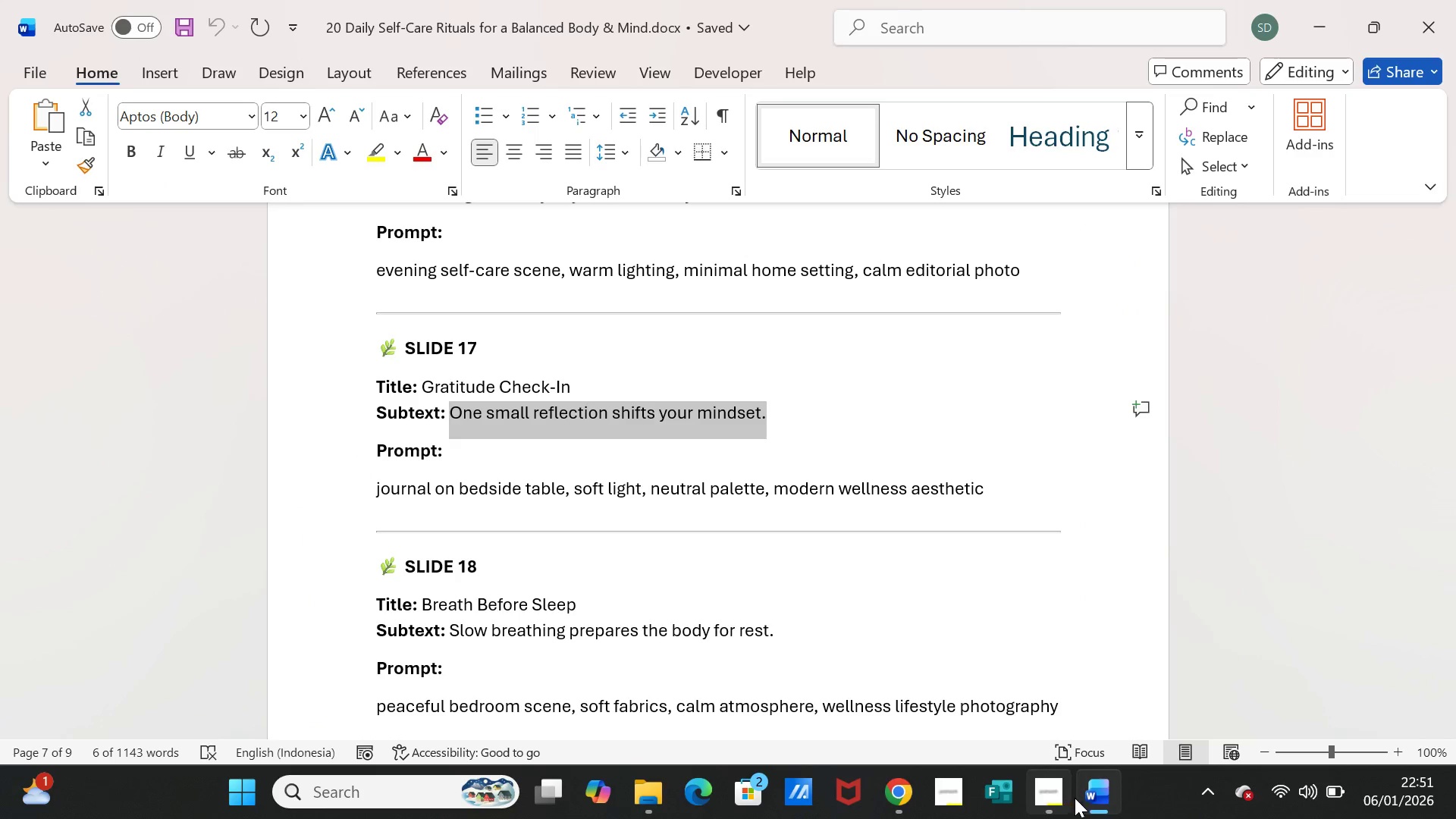 
left_click([1081, 798])
 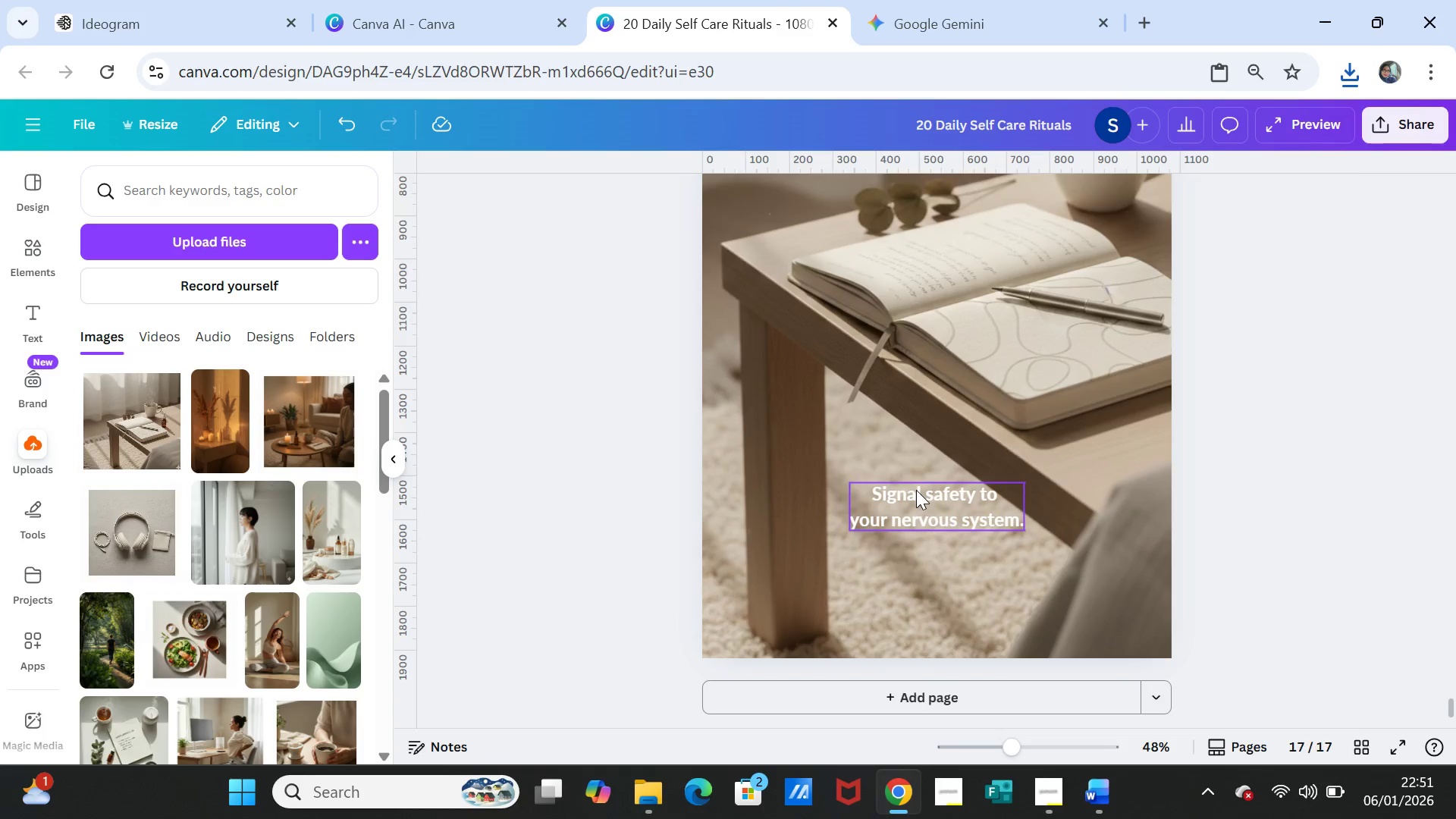 
double_click([916, 490])
 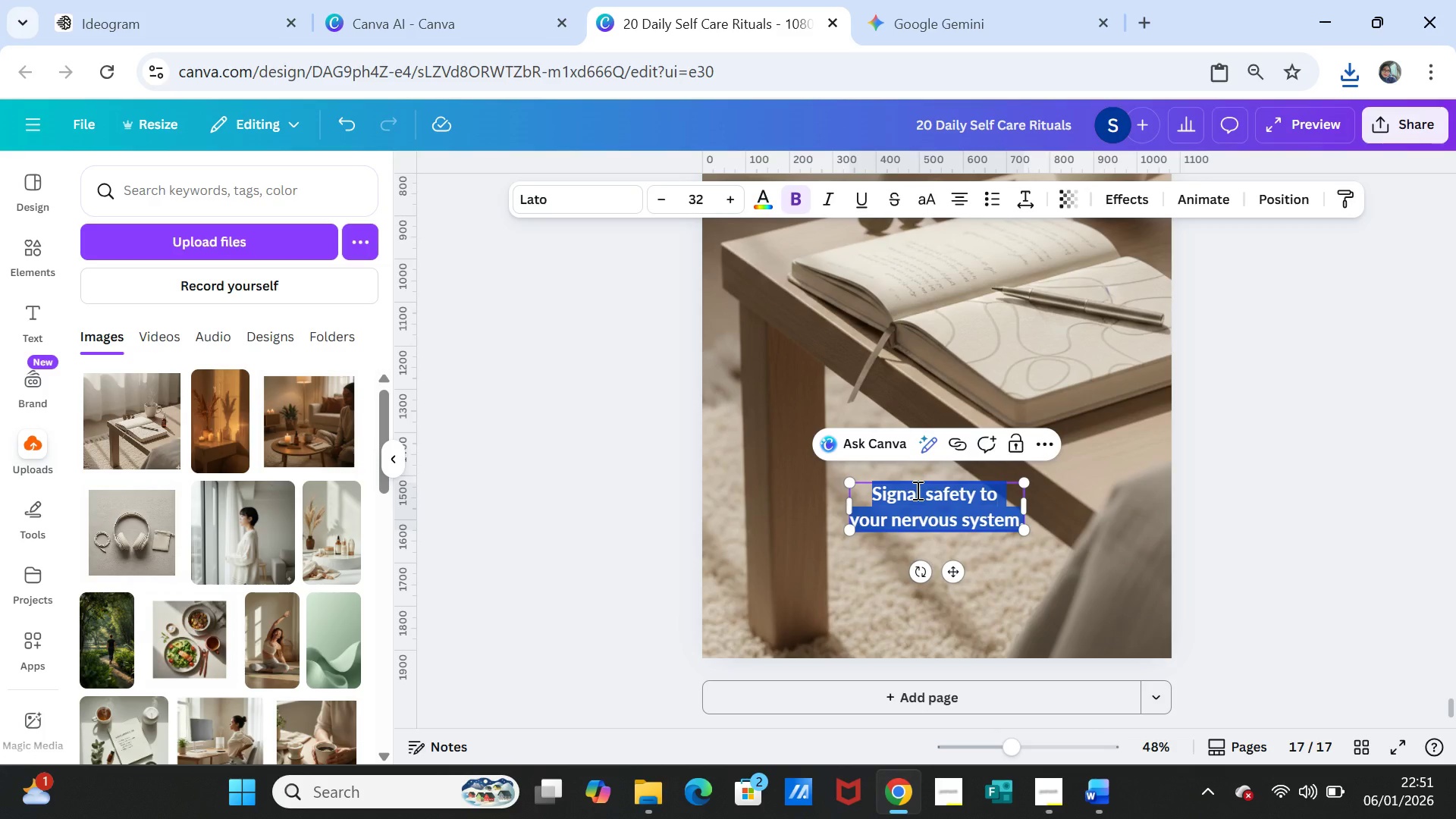 
key(Control+V)
 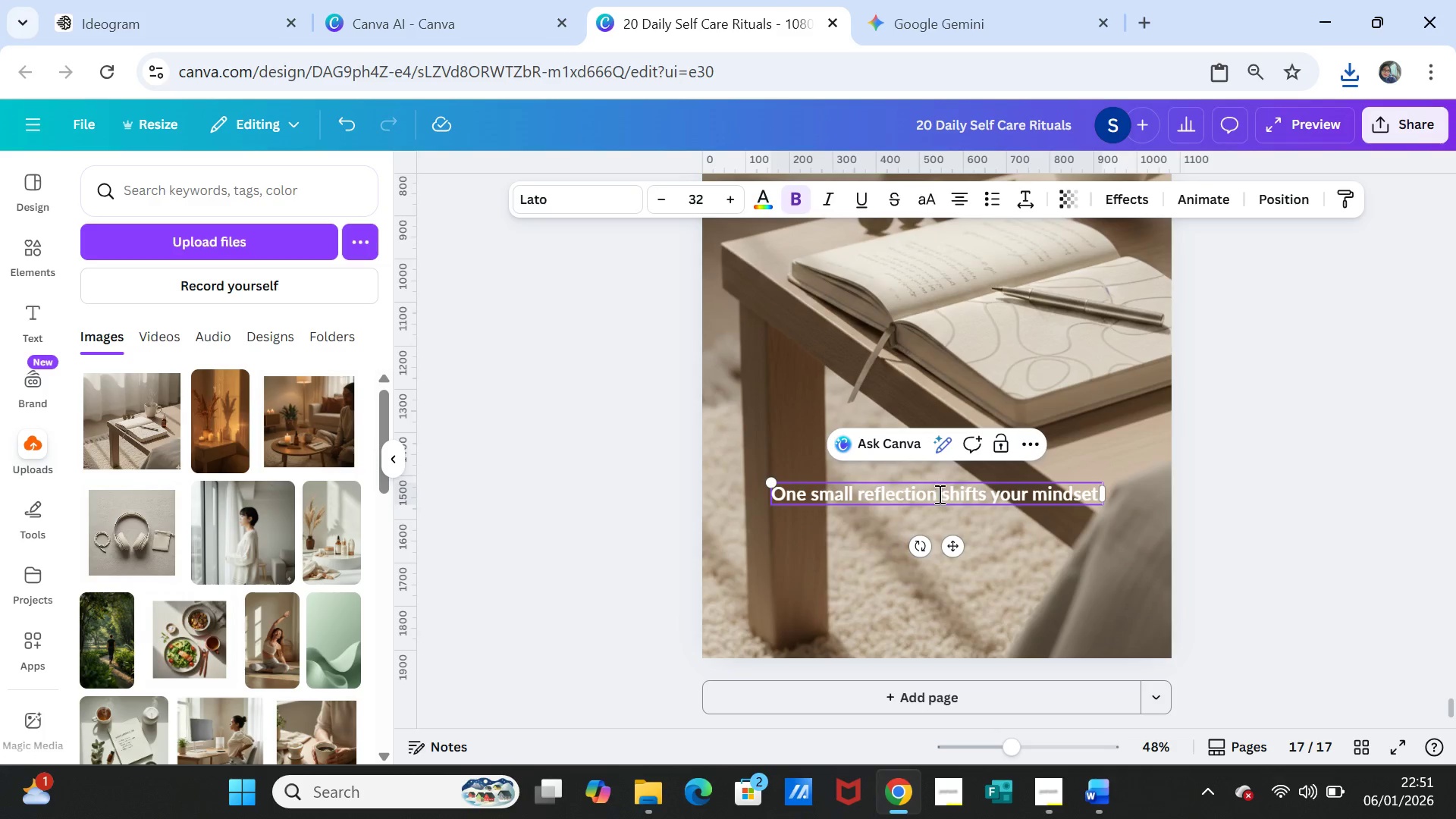 
left_click([938, 494])
 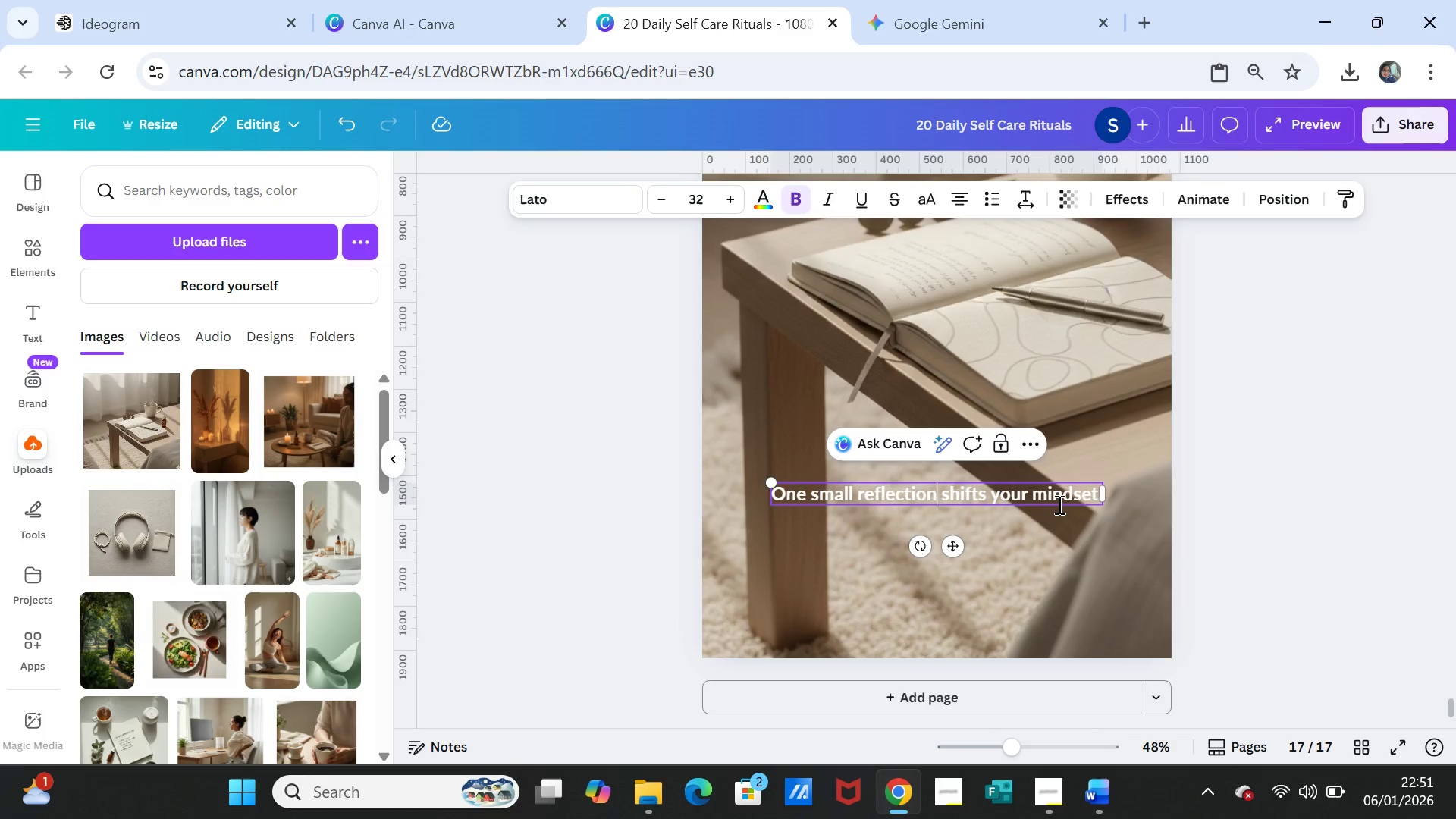 
key(ArrowRight)
 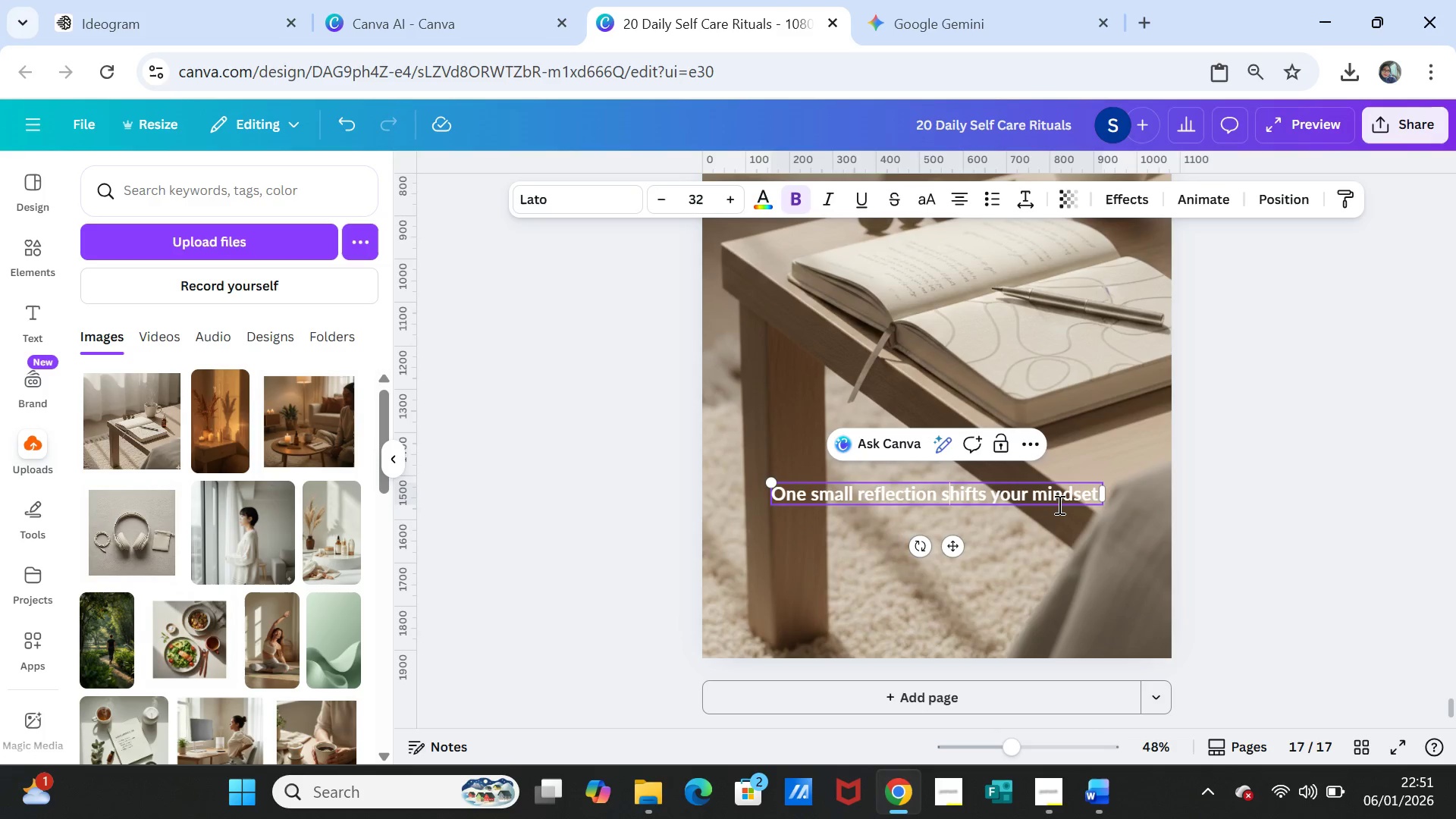 
key(ArrowRight)
 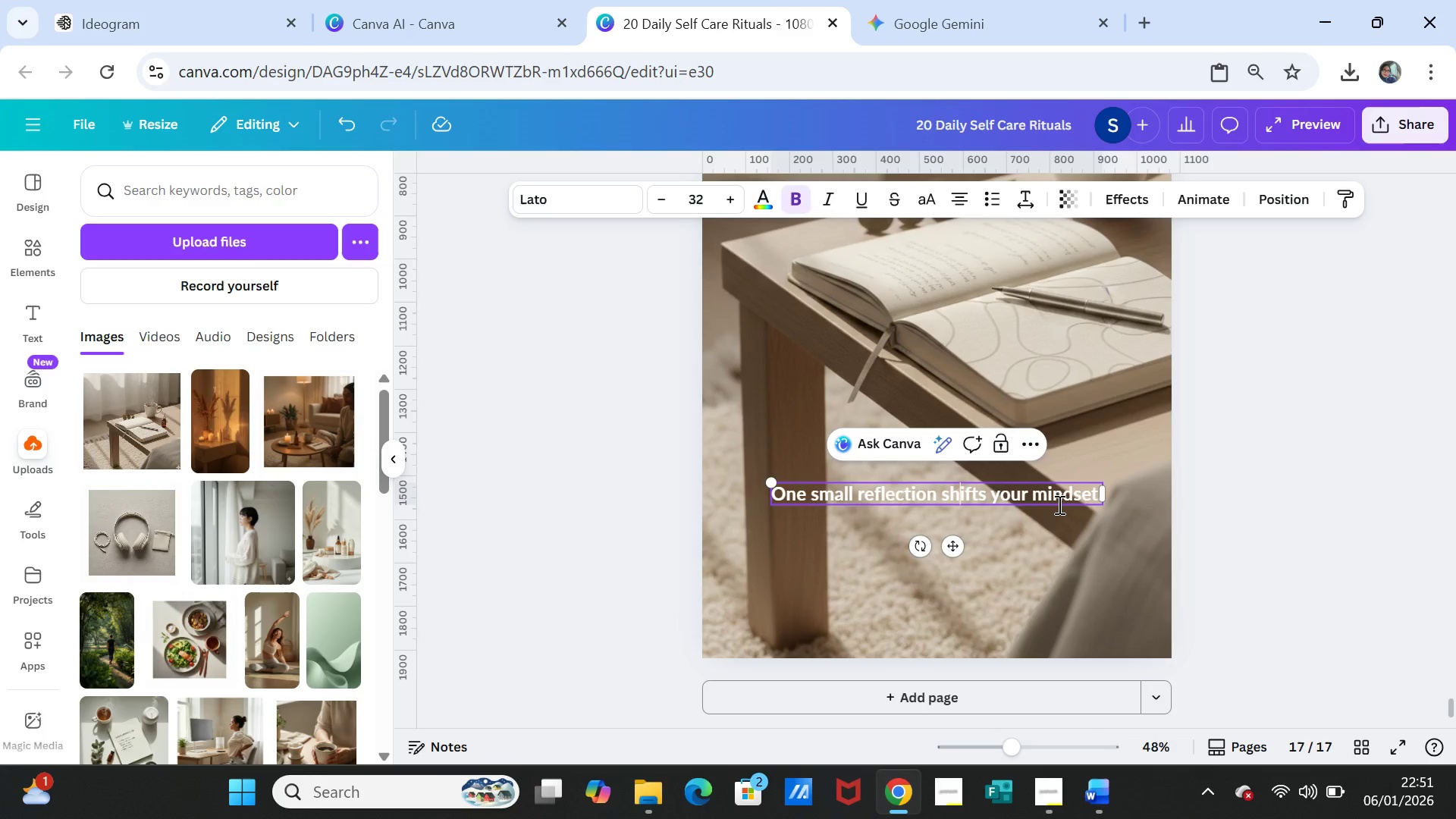 
key(ArrowRight)
 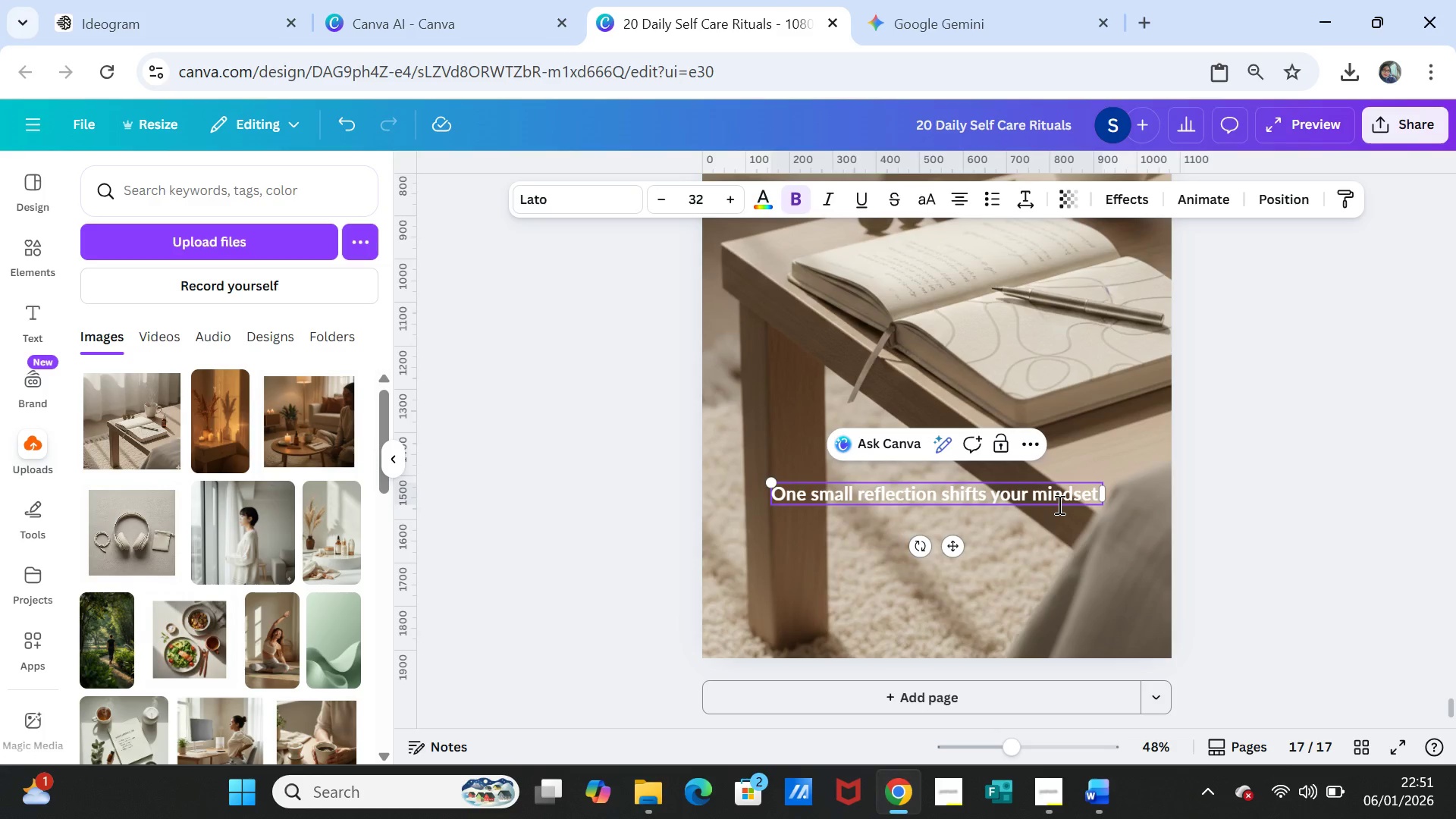 
key(ArrowLeft)
 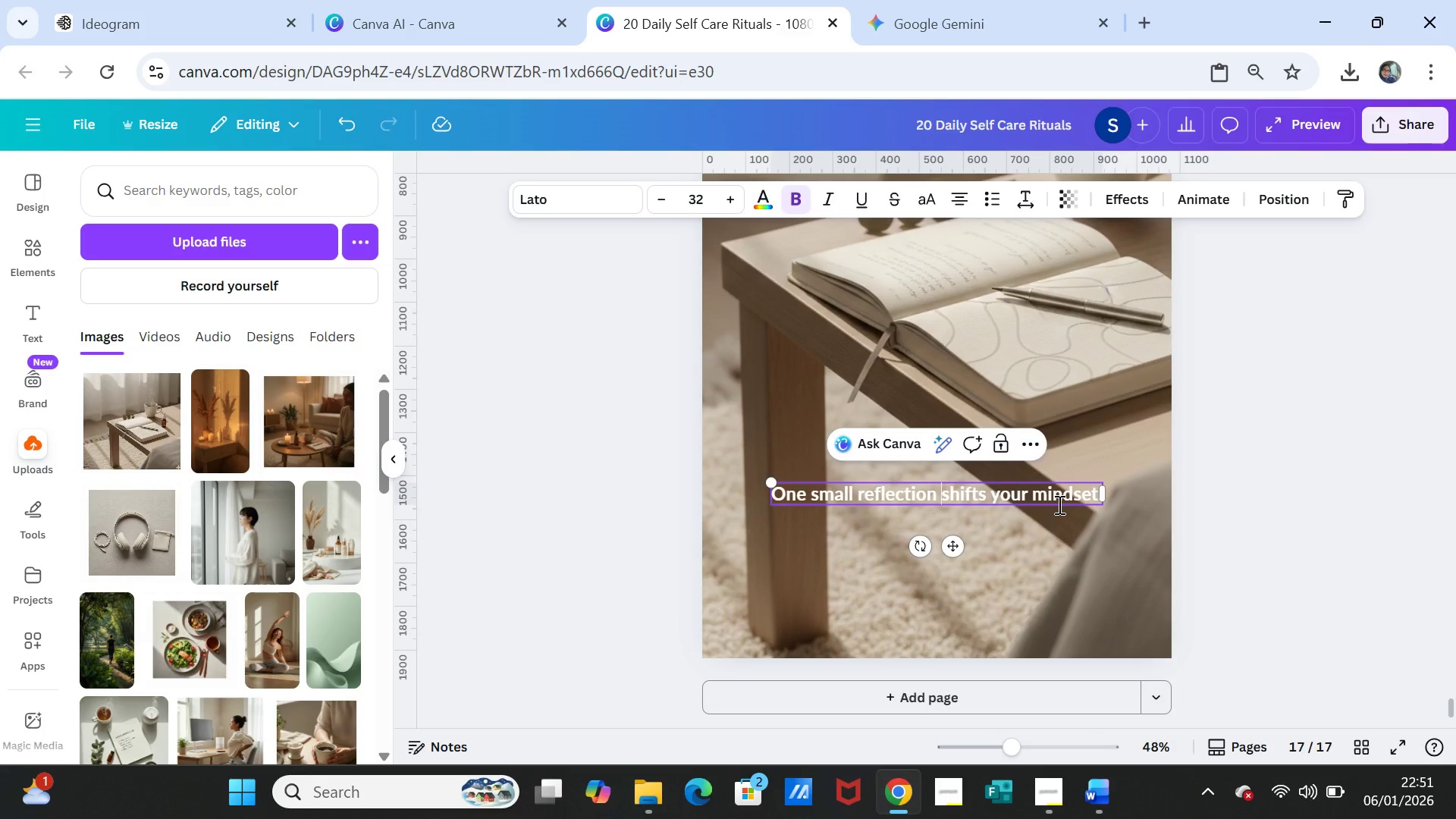 
key(ArrowLeft)
 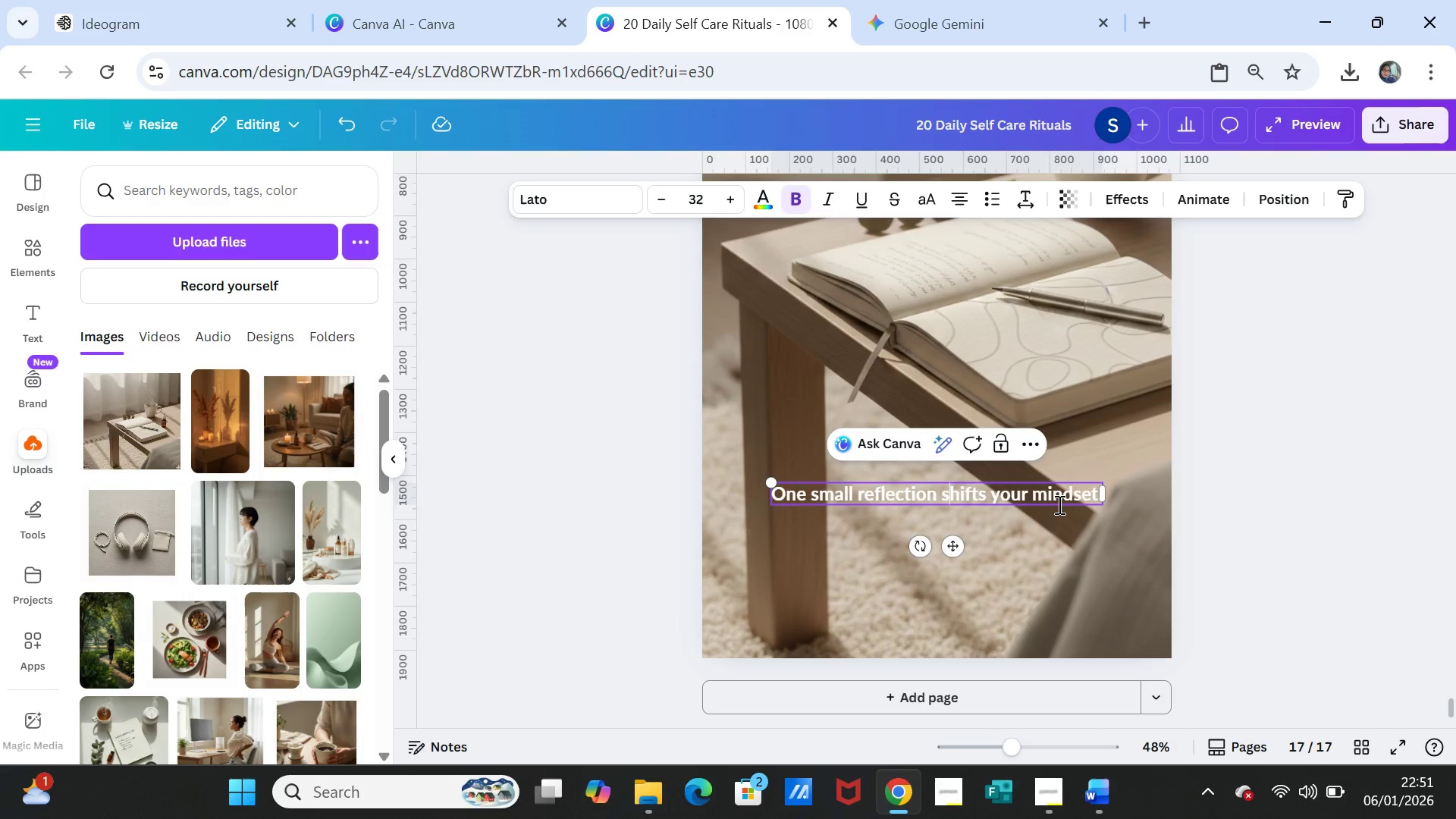 
key(ArrowRight)
 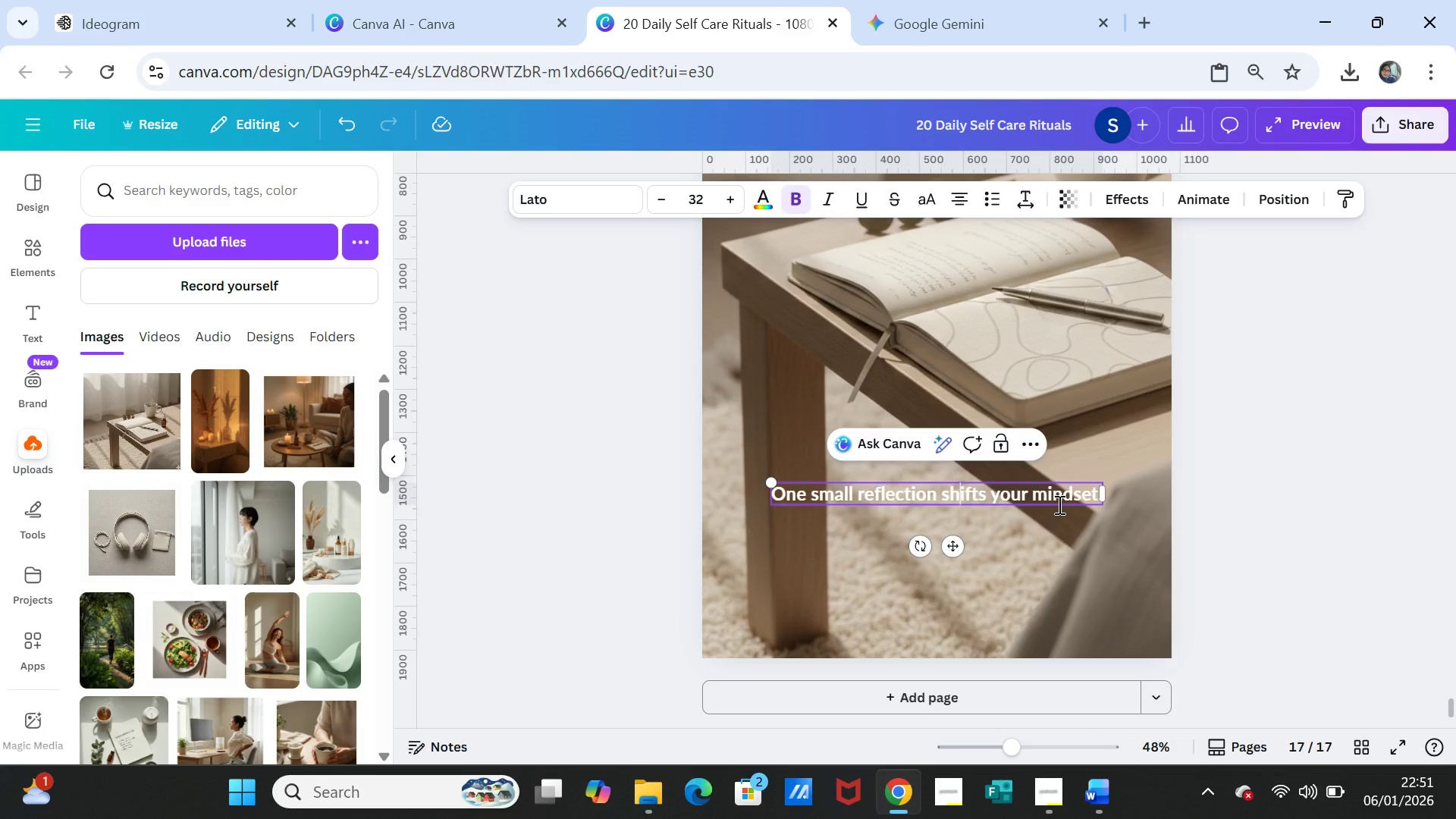 
key(ArrowRight)
 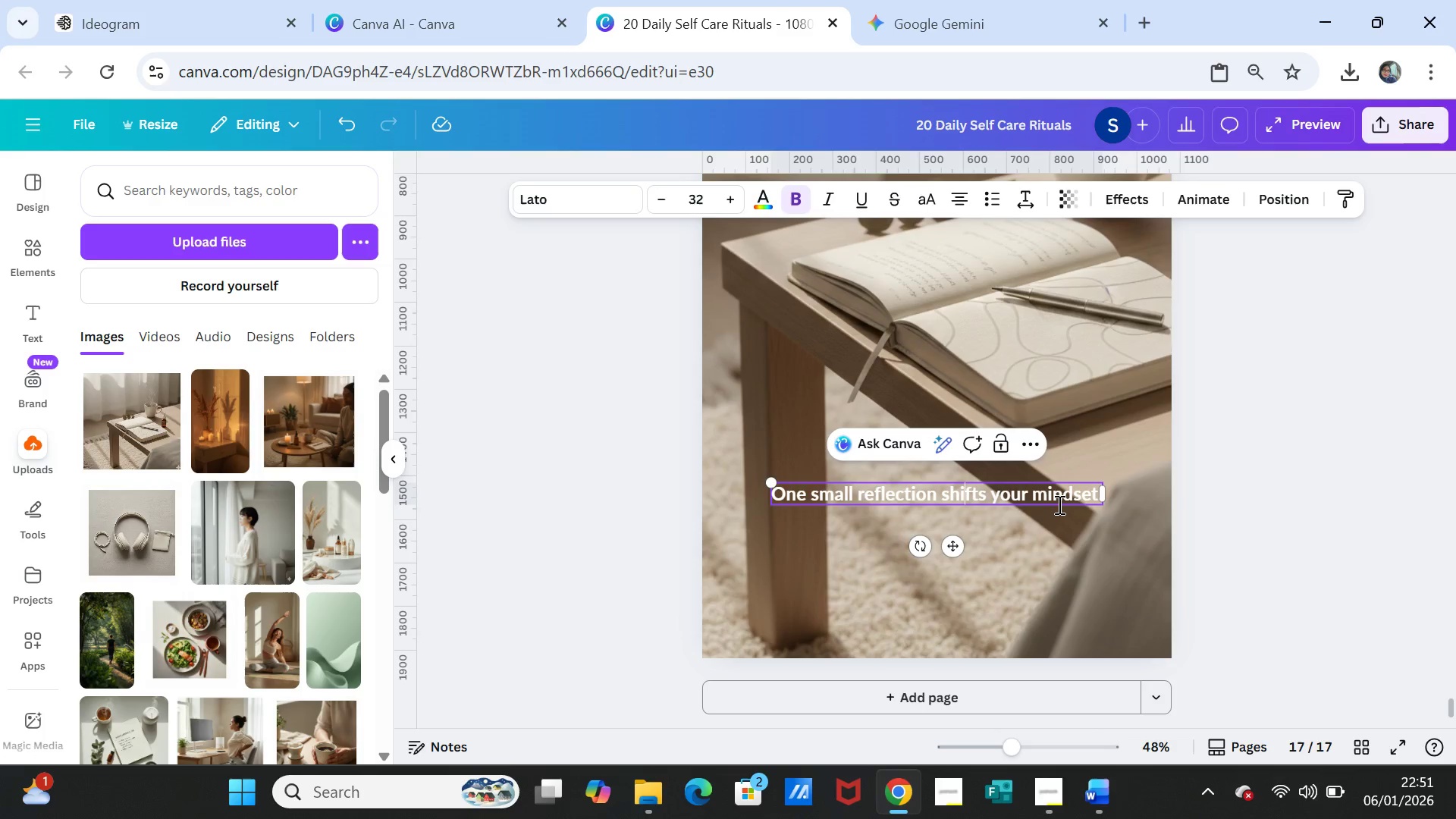 
key(ArrowRight)
 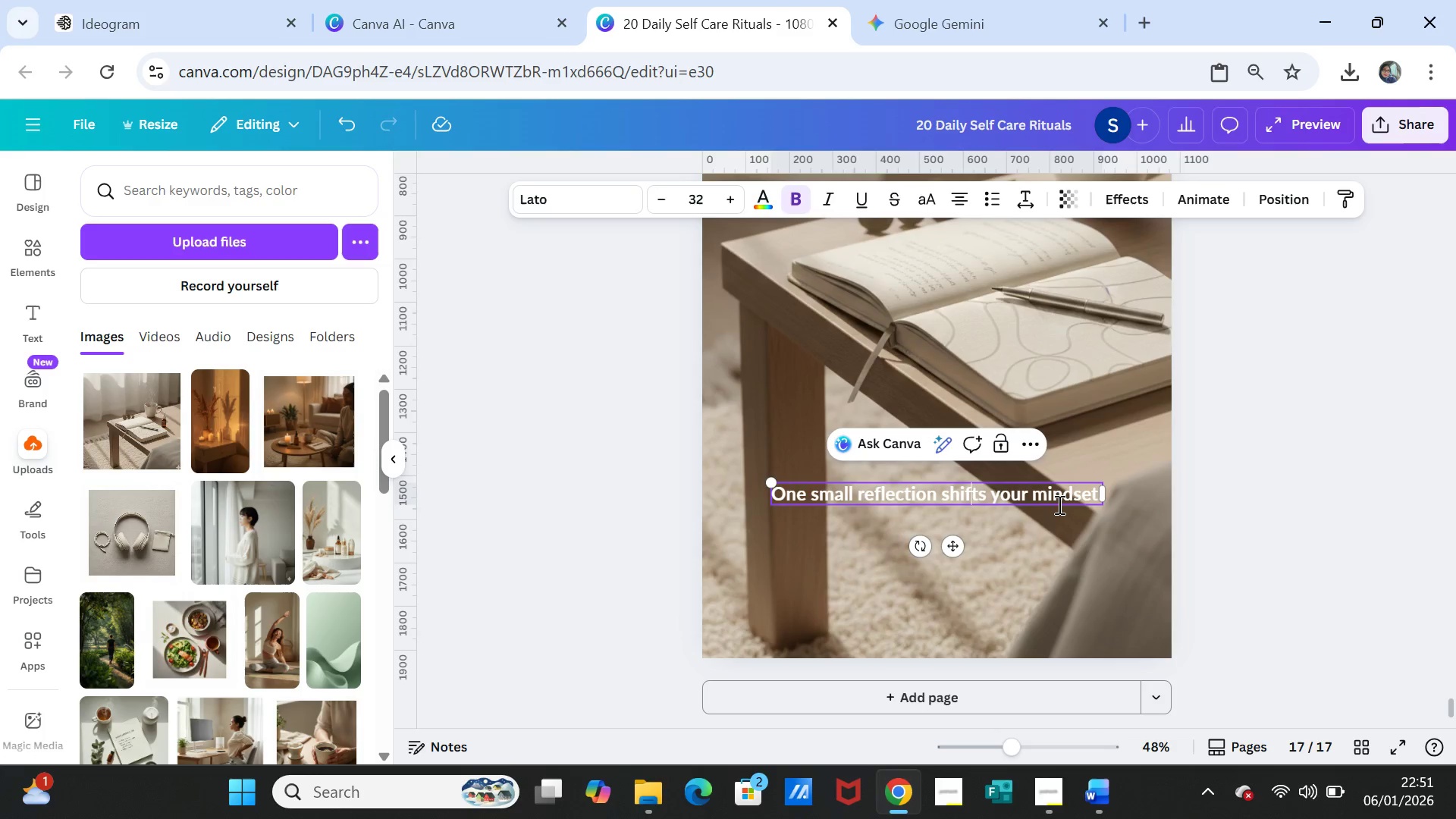 
key(ArrowRight)
 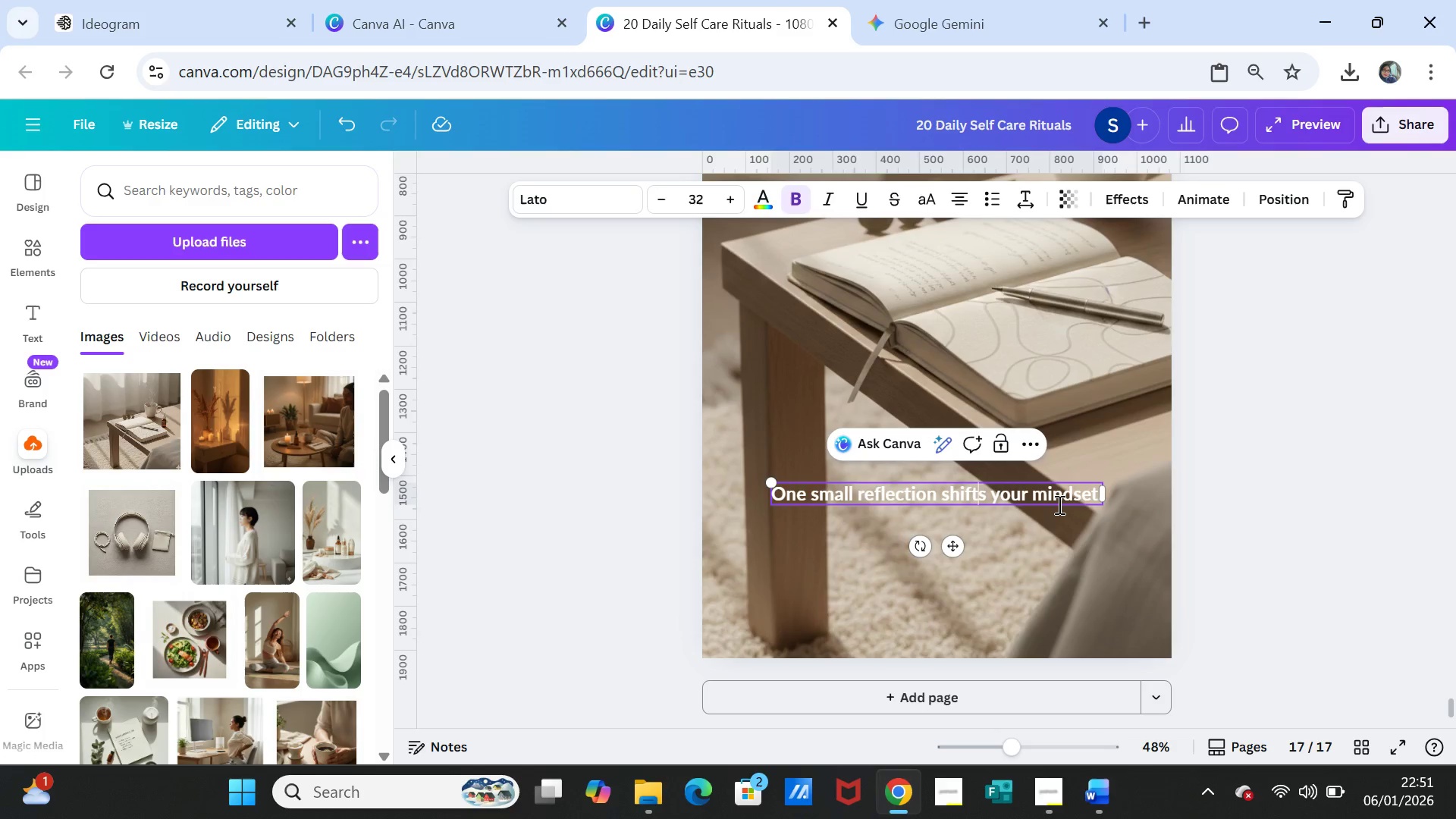 
key(ArrowRight)
 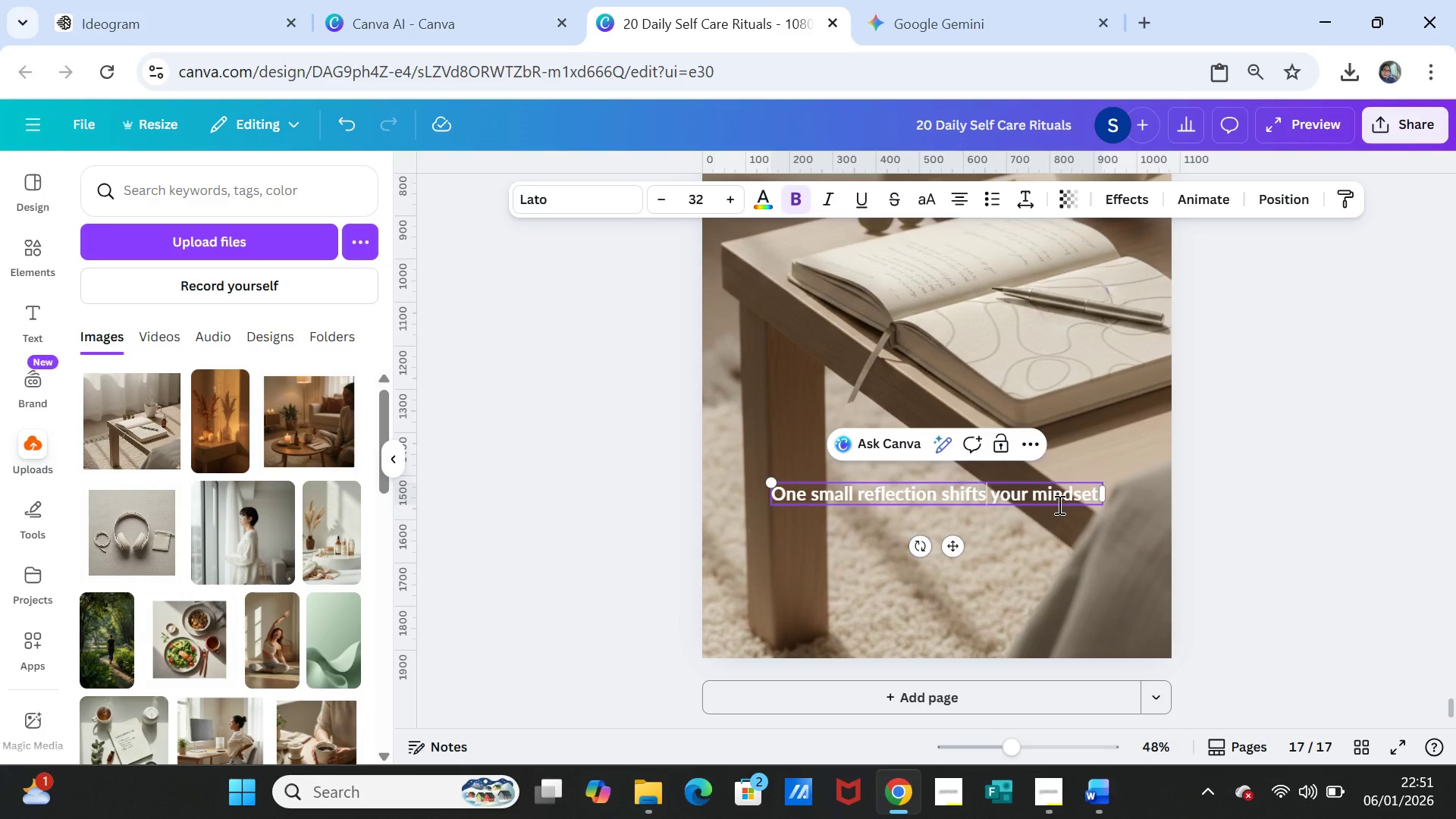 
key(ArrowRight)
 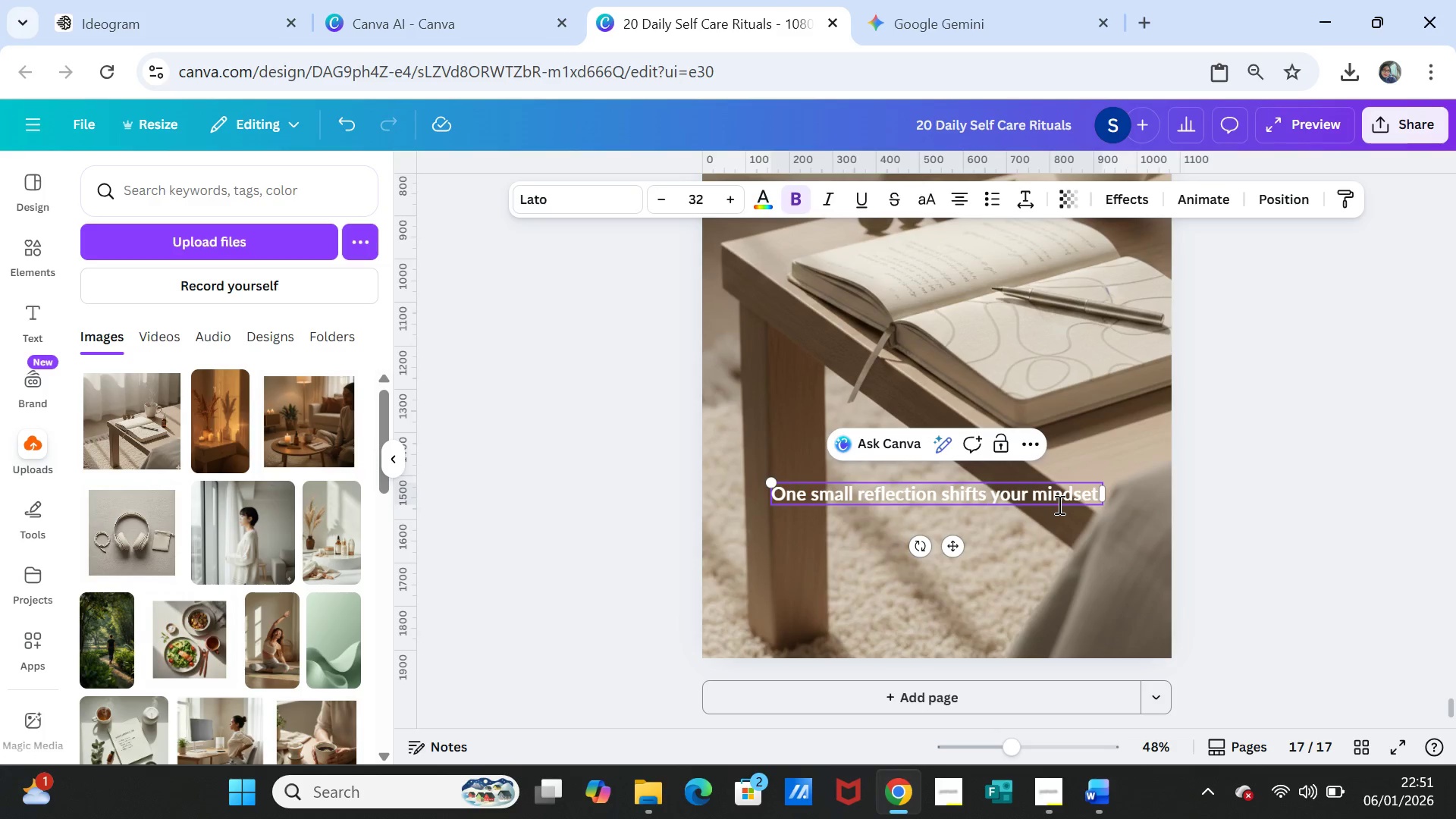 
key(Enter)
 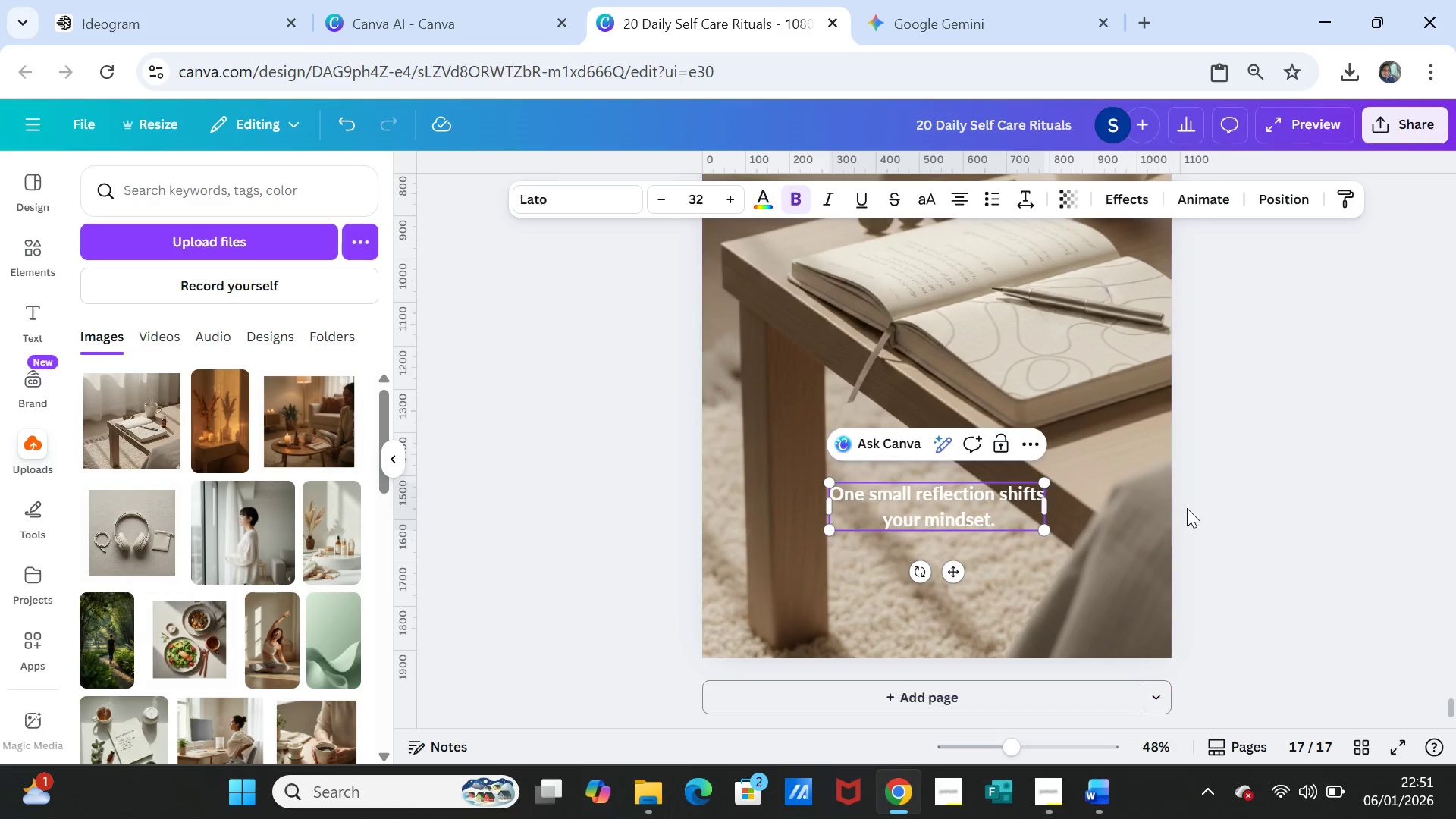 
left_click([1219, 511])
 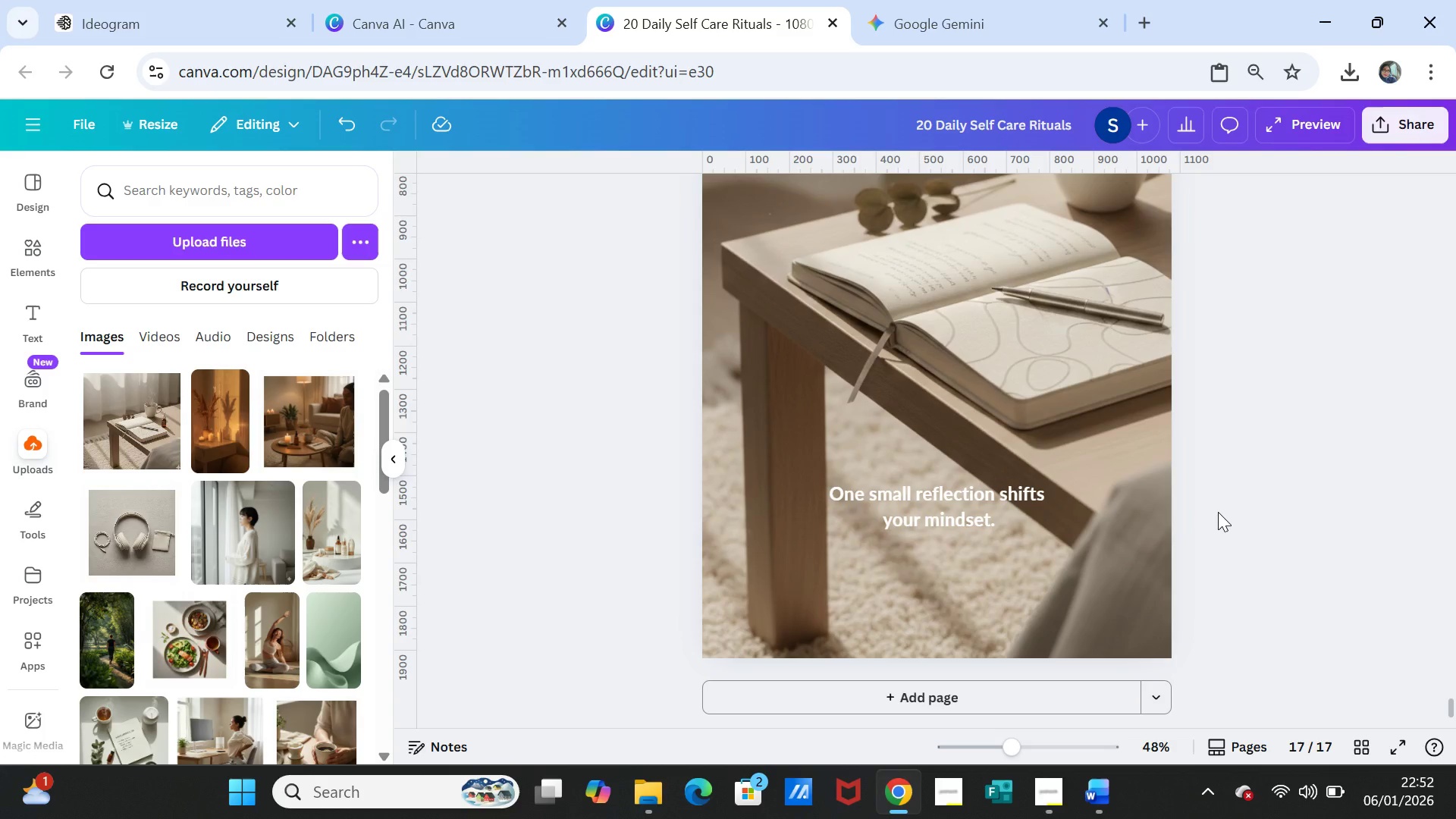 
scroll: coordinate [1218, 512], scroll_direction: up, amount: 5.0
 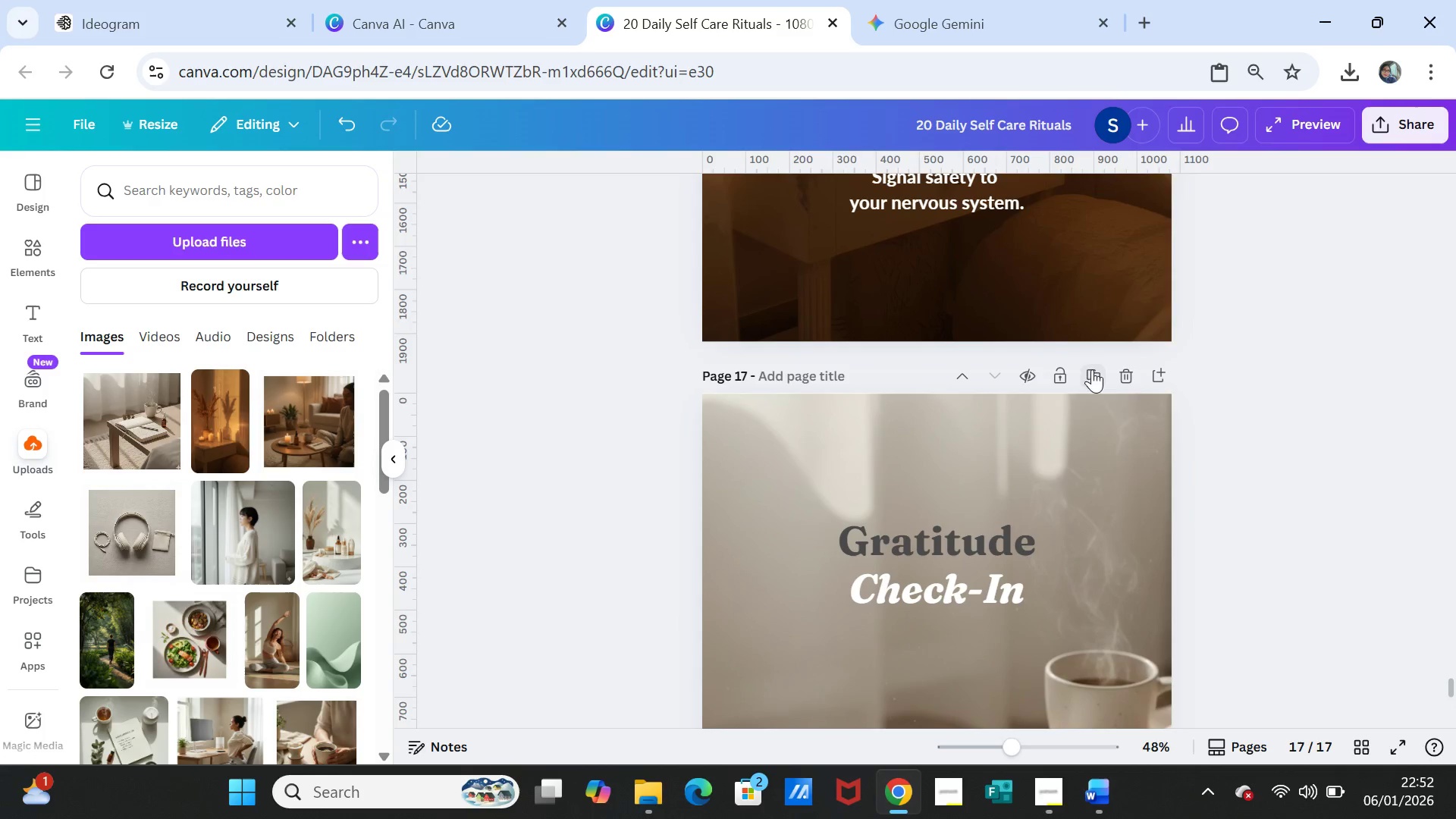 
left_click([1091, 373])
 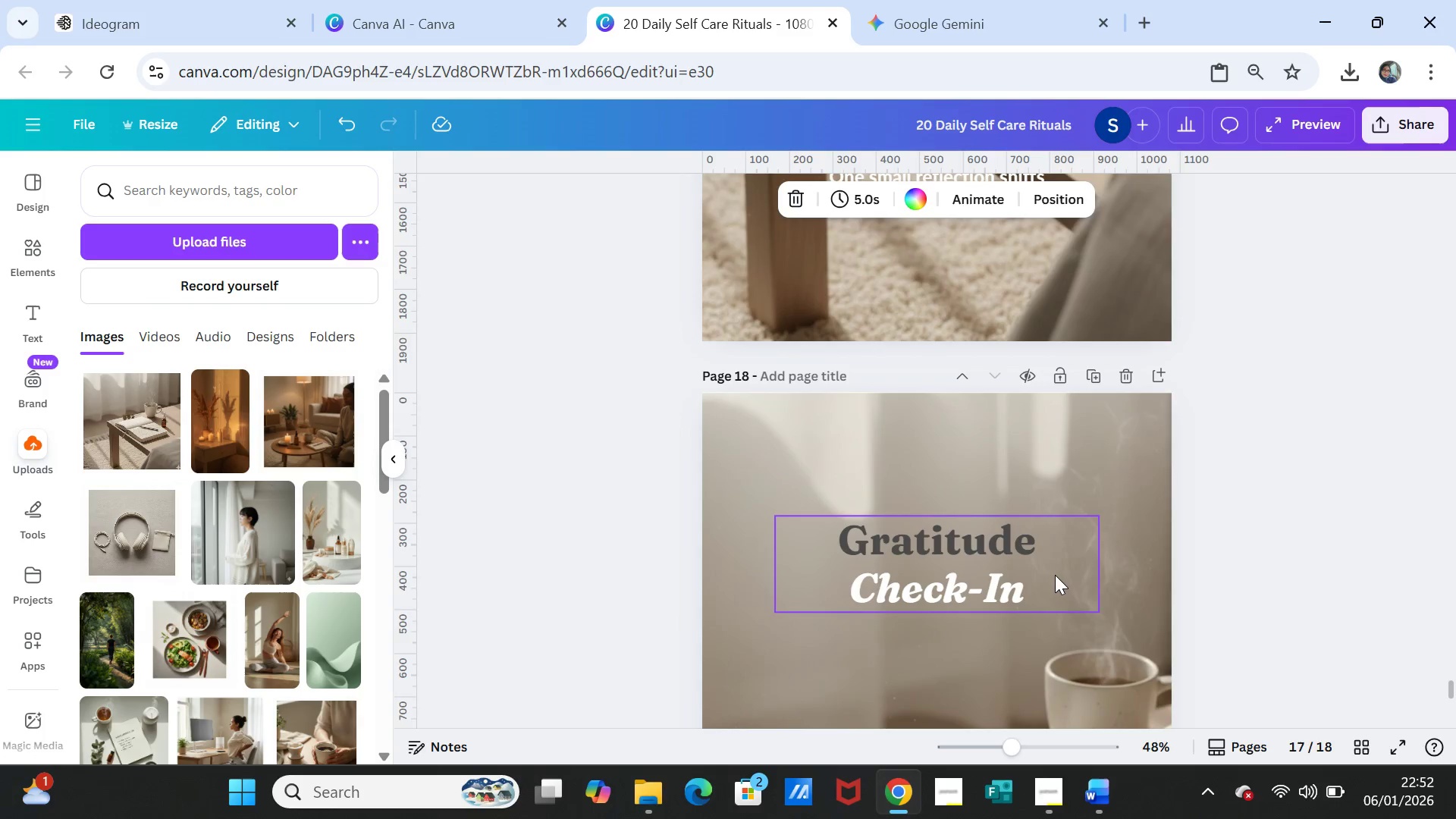 
left_click([1055, 575])
 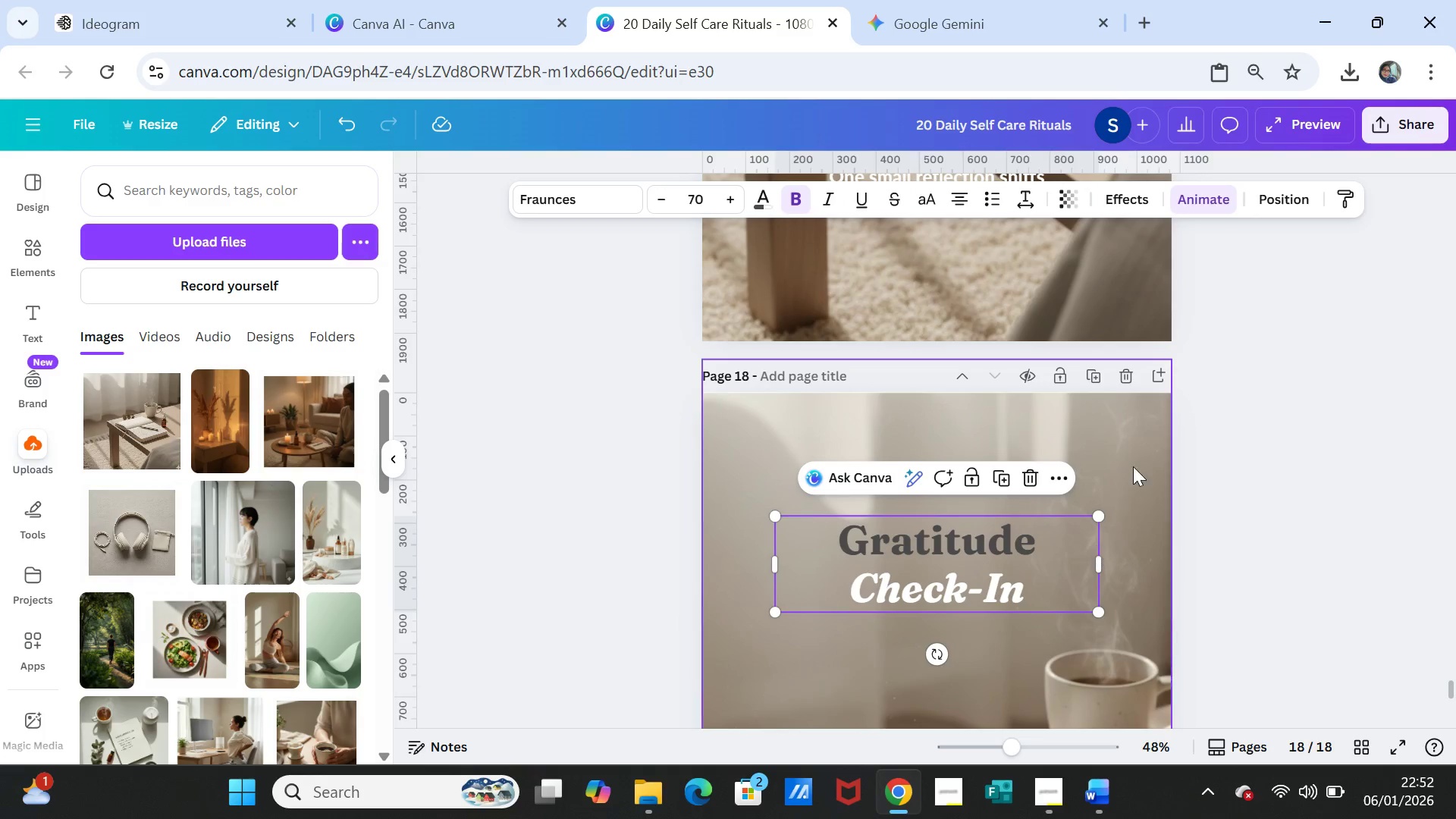 
left_click([1133, 462])
 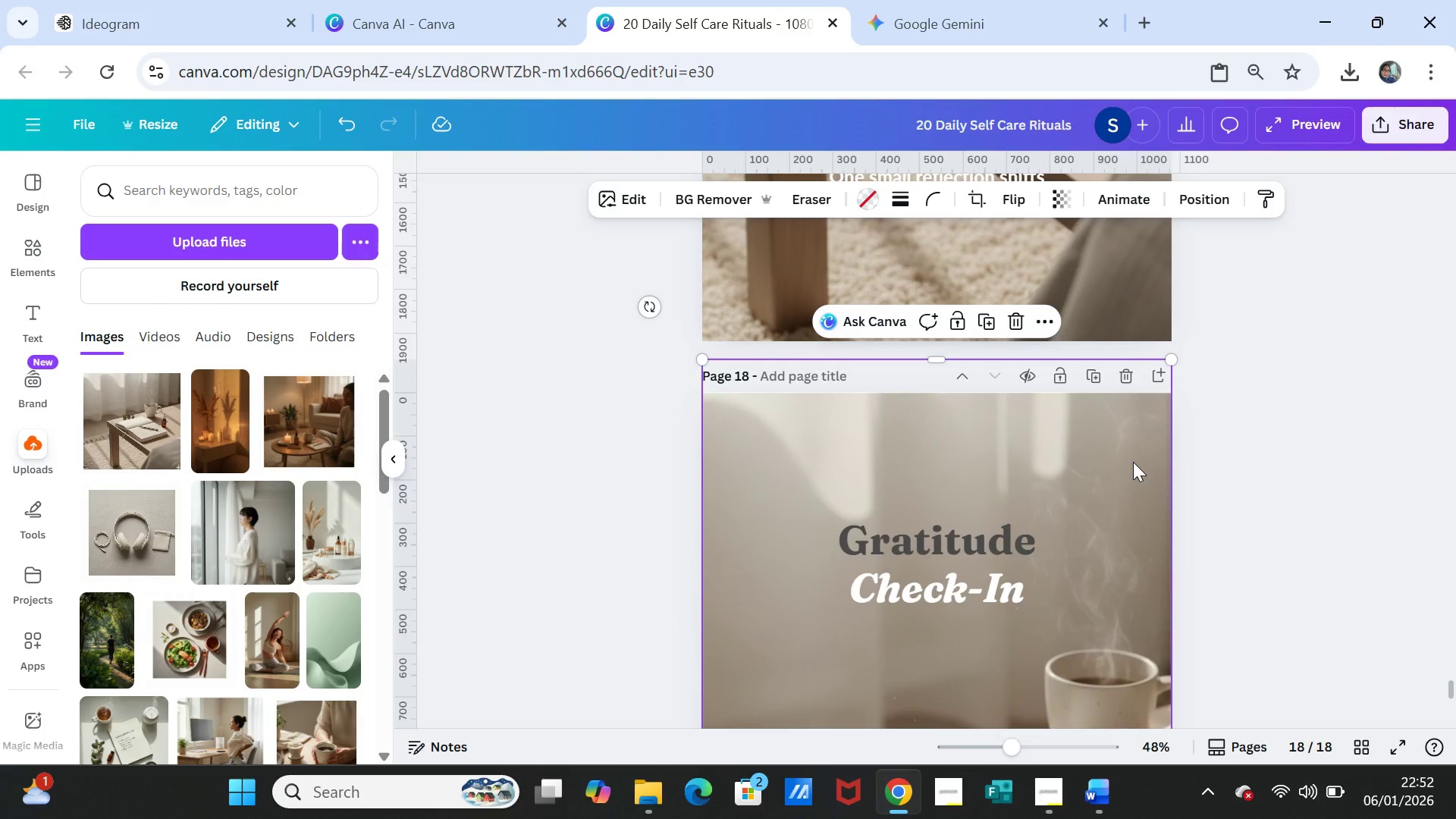 
key(Delete)
 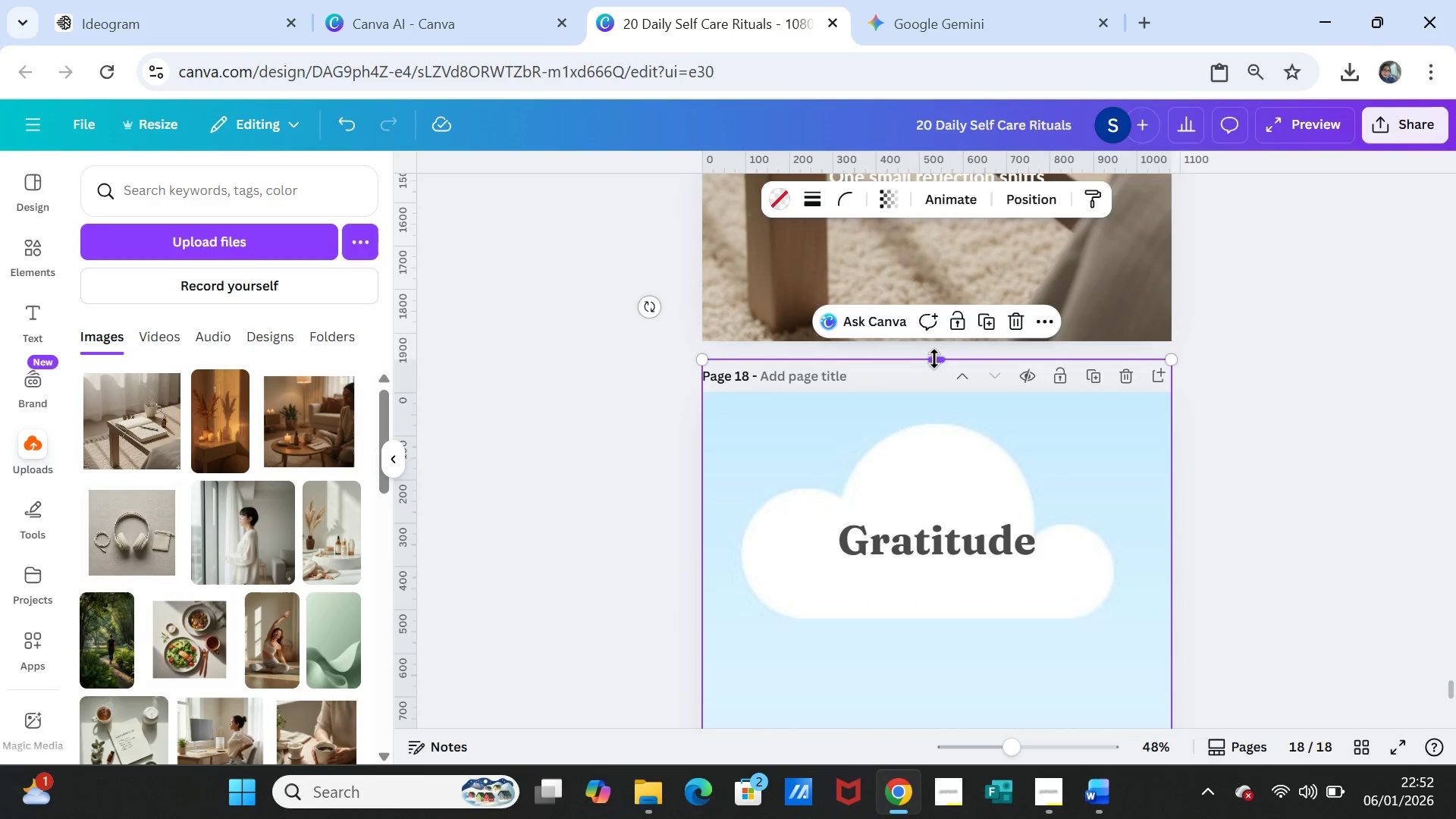 
left_click_drag(start_coordinate=[936, 359], to_coordinate=[937, 387])
 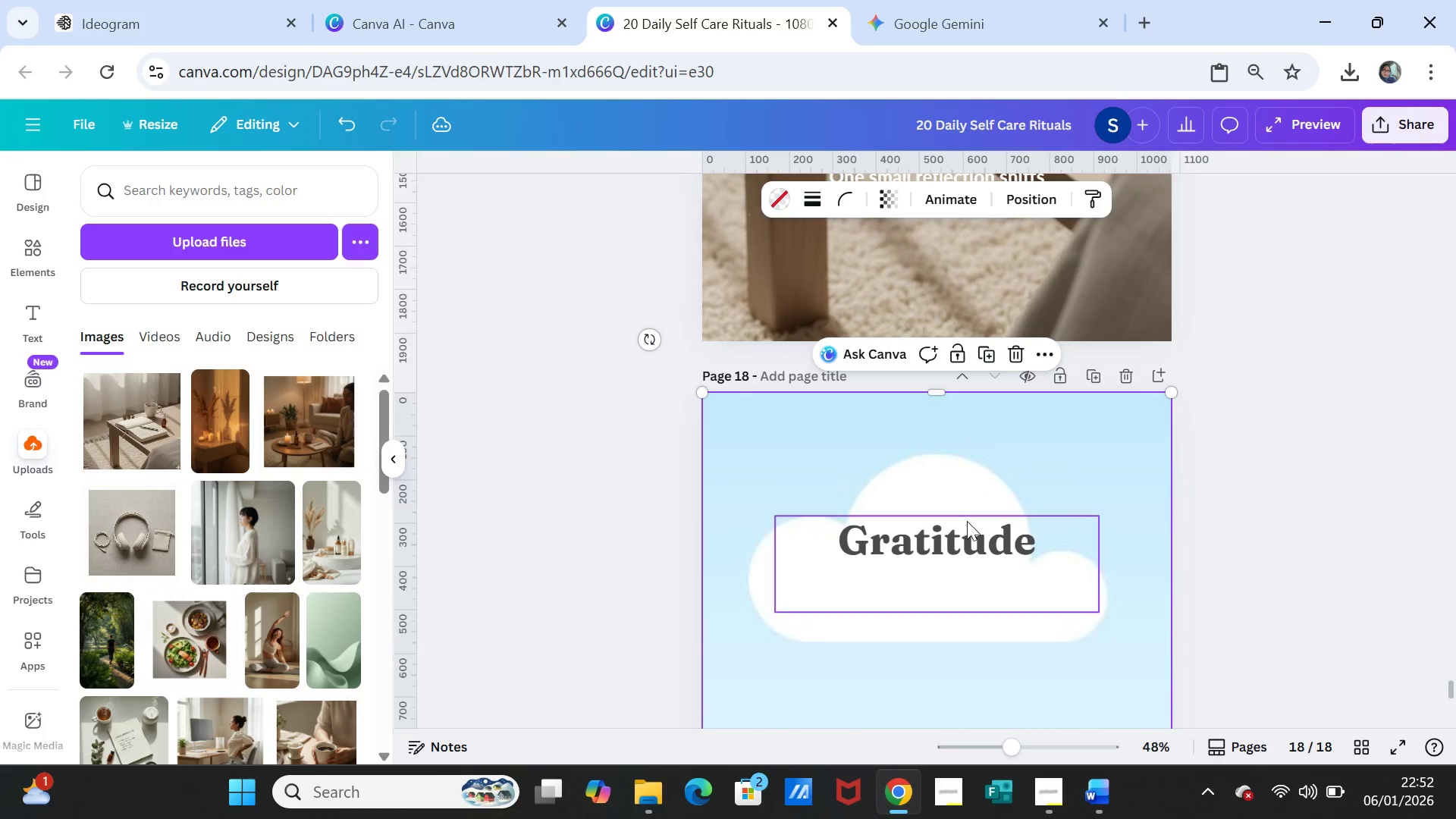 
scroll: coordinate [962, 544], scroll_direction: down, amount: 6.0
 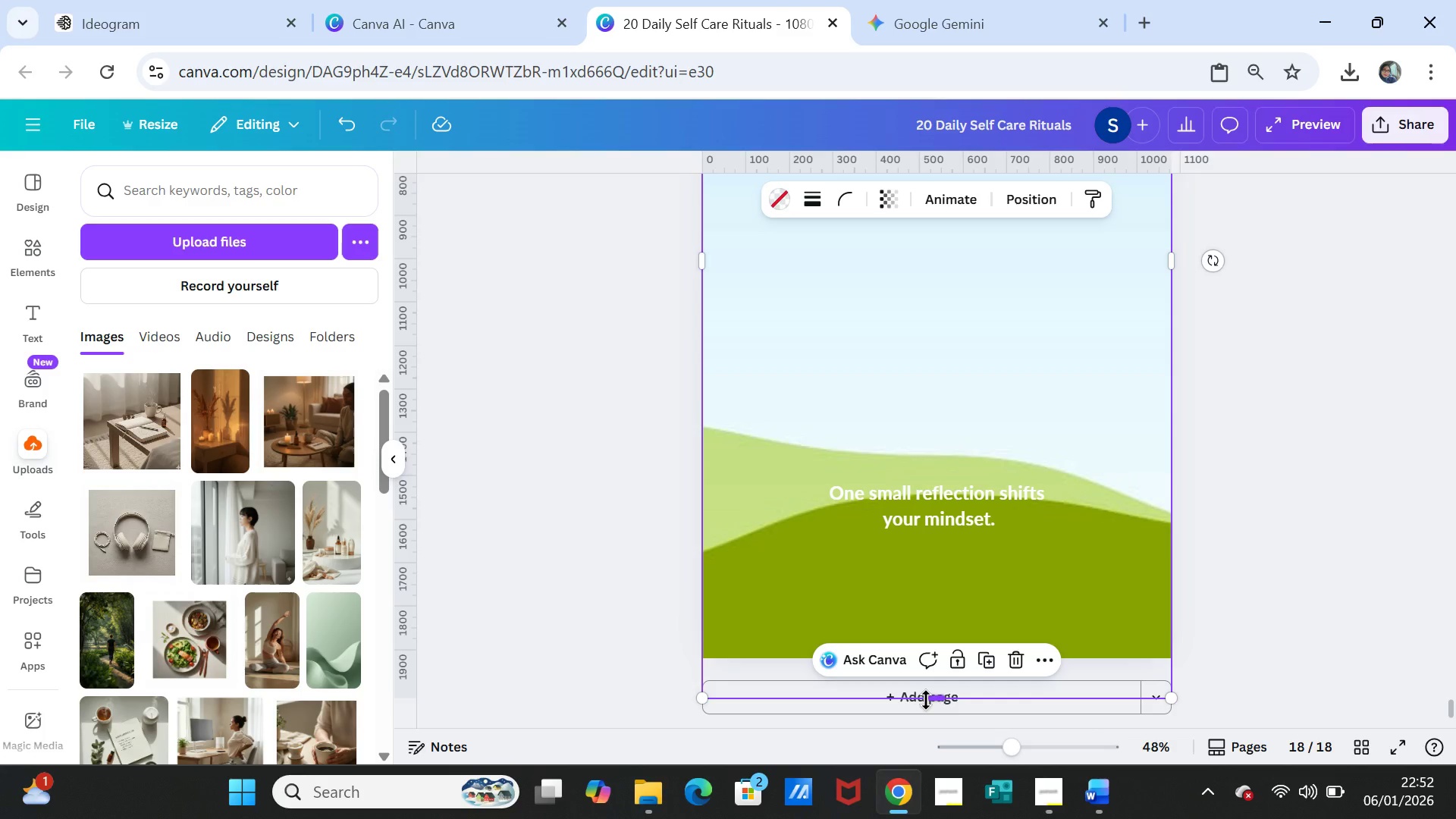 
left_click_drag(start_coordinate=[926, 700], to_coordinate=[916, 664])
 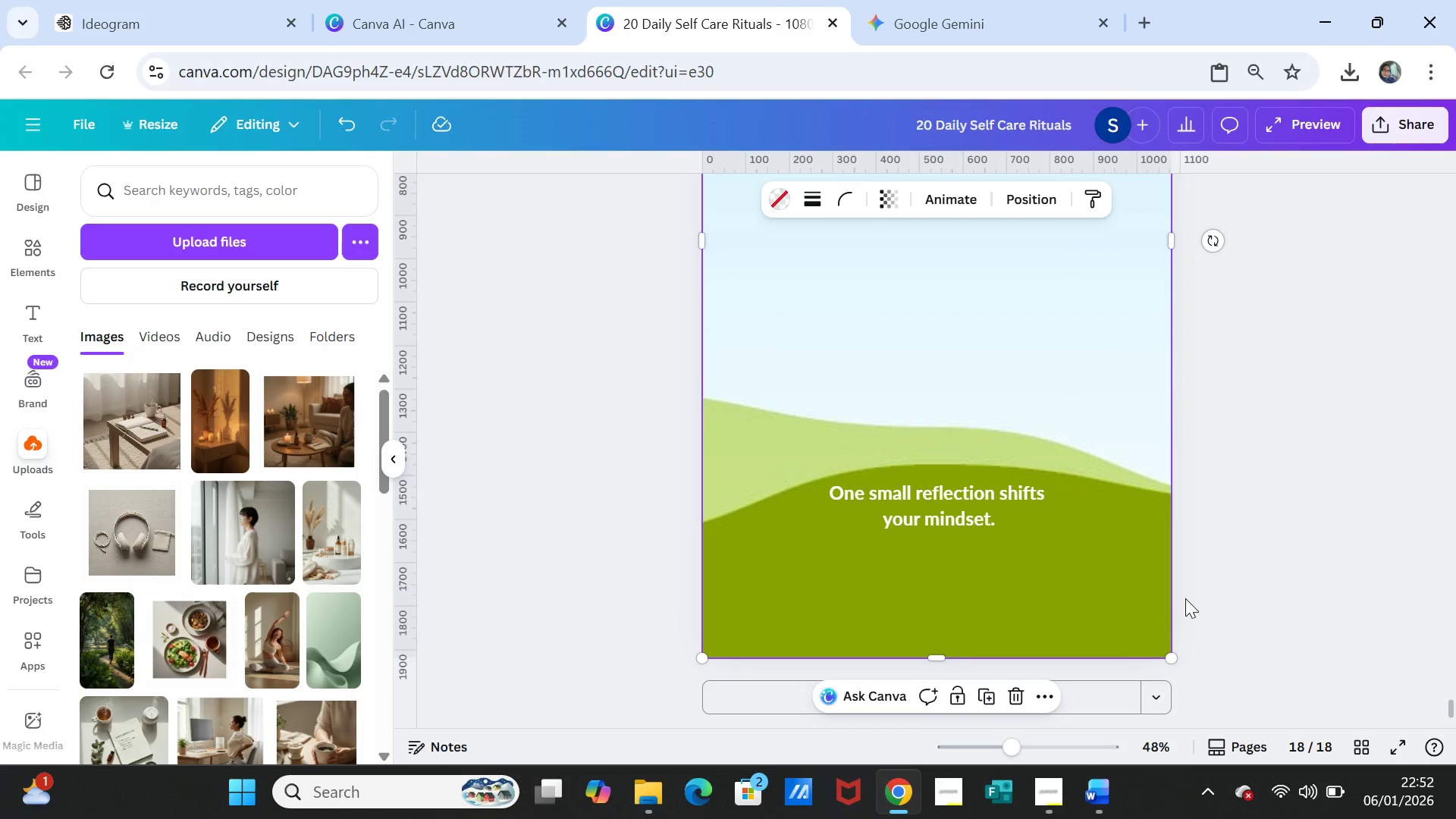 
left_click([1185, 598])
 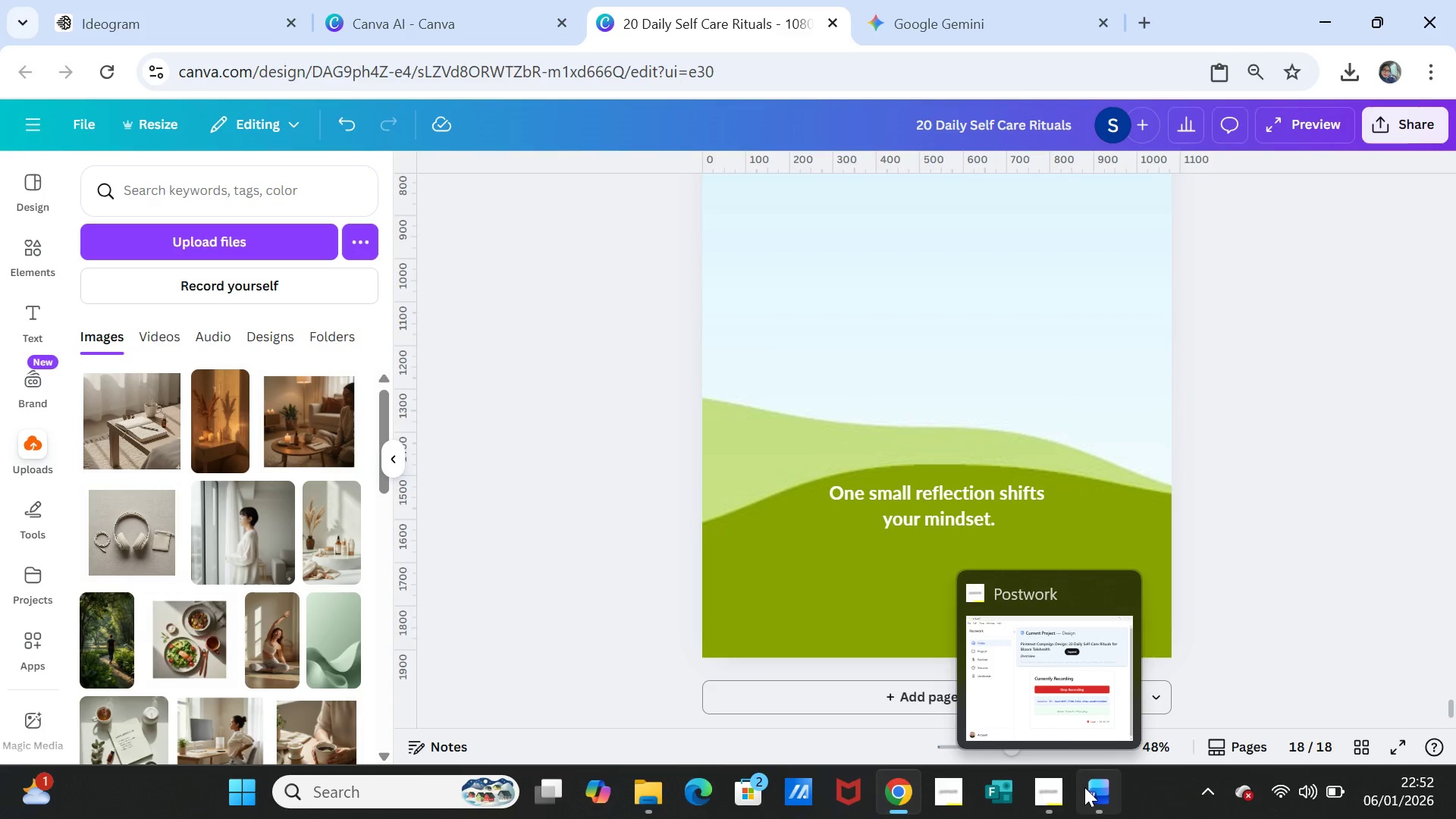 
left_click([1087, 787])
 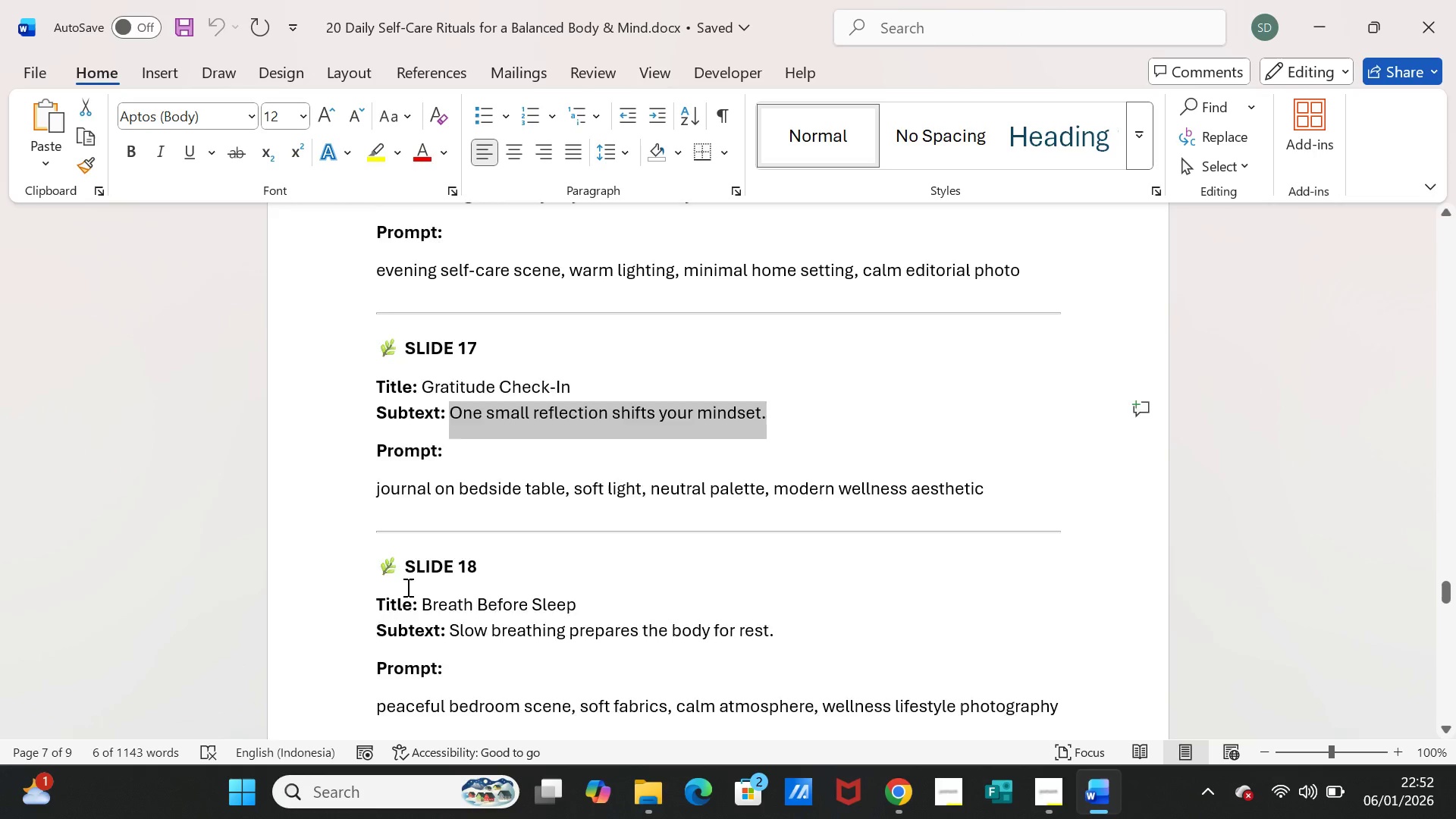 
scroll: coordinate [406, 587], scroll_direction: down, amount: 2.0
 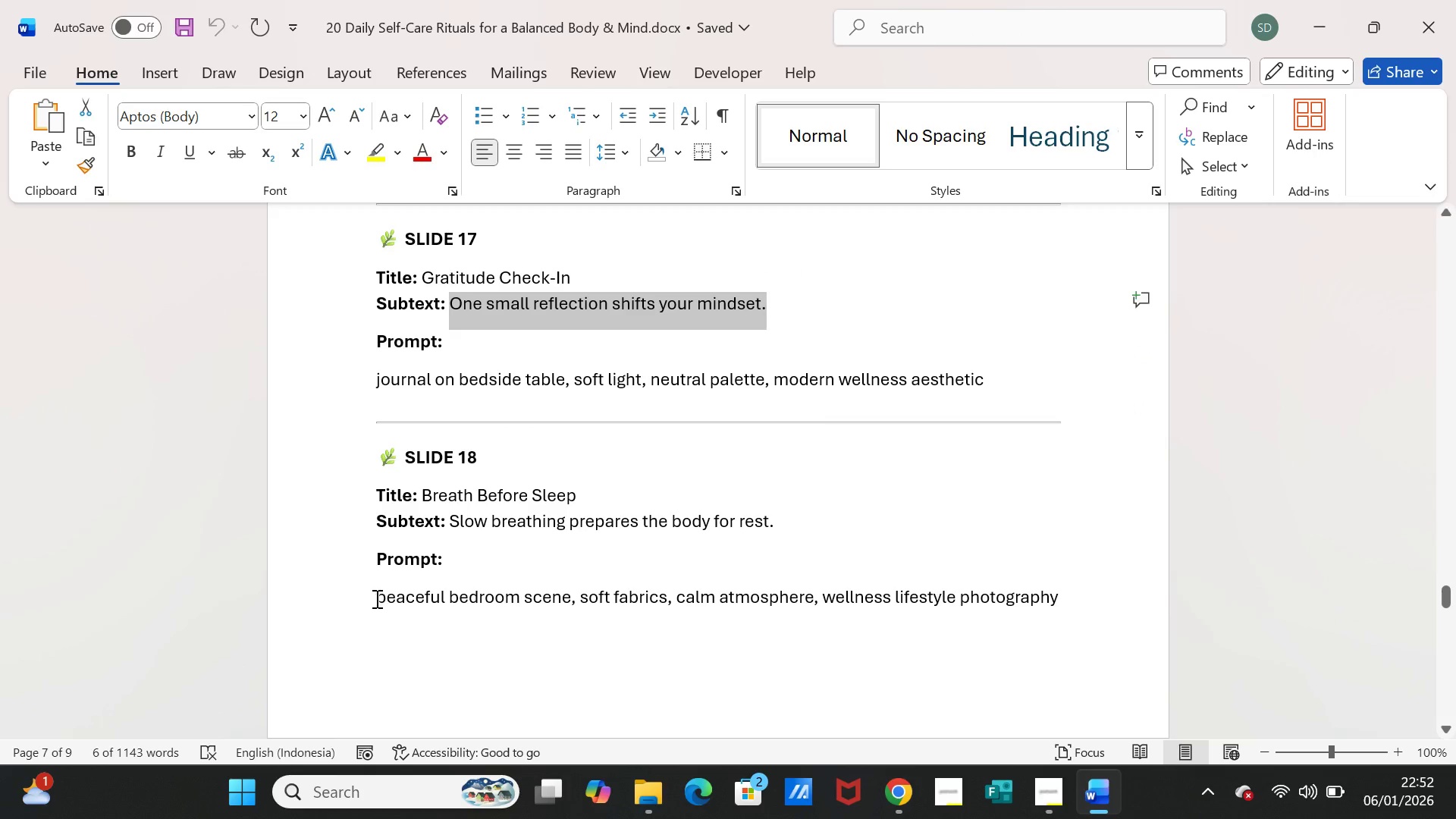 
left_click_drag(start_coordinate=[375, 598], to_coordinate=[1059, 591])
 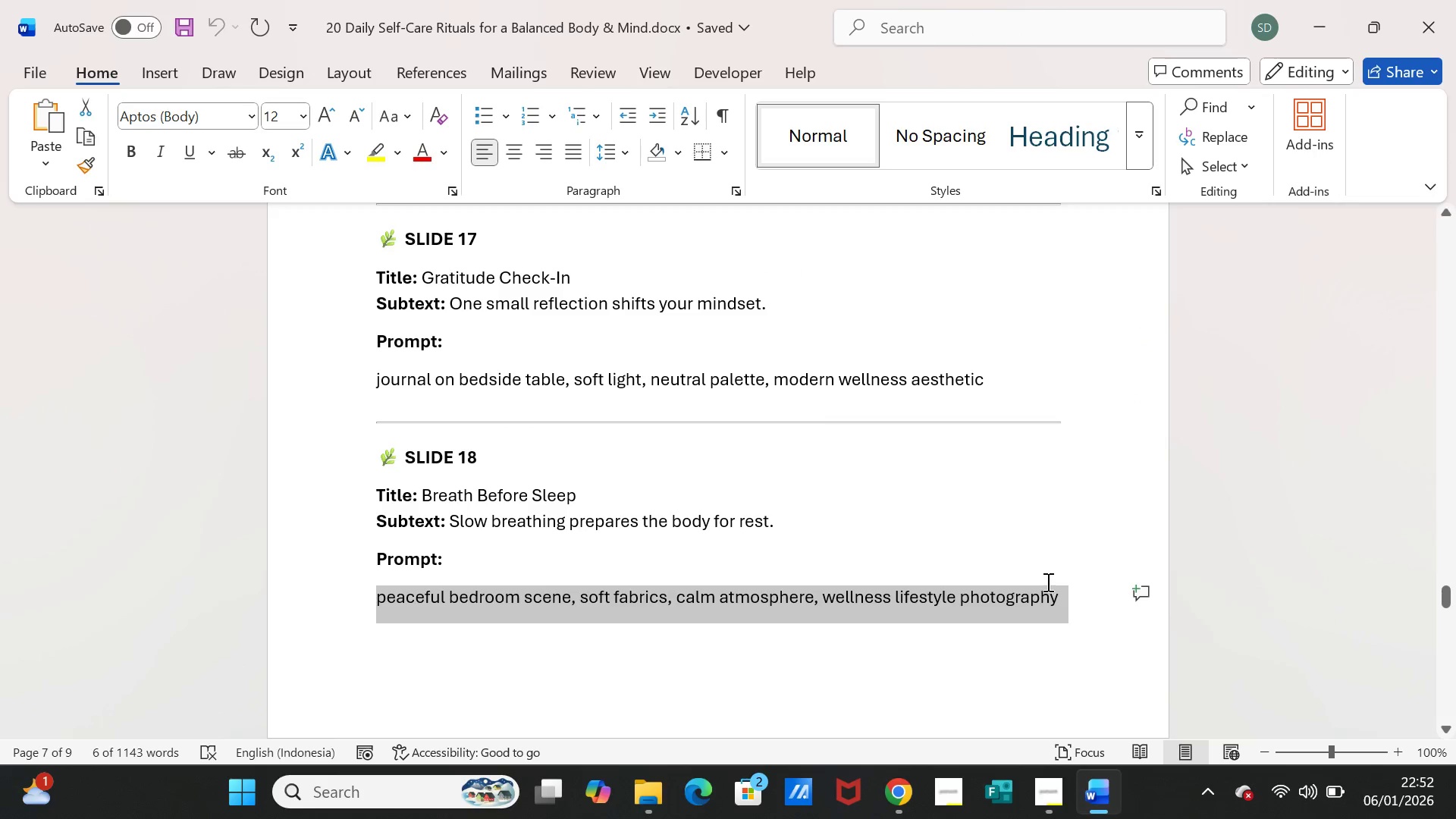 
key(Control+ControlLeft)
 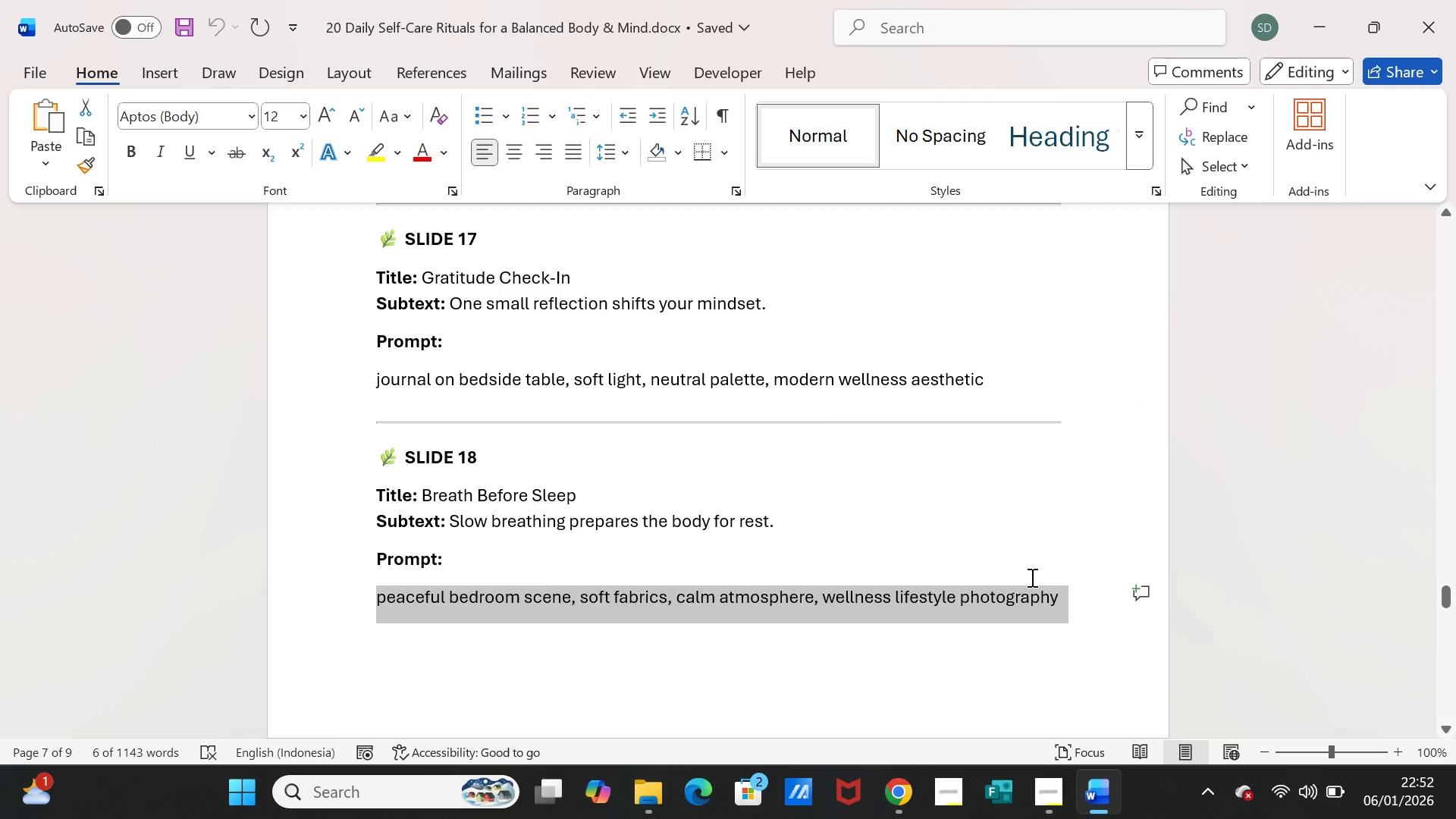 
key(Control+C)
 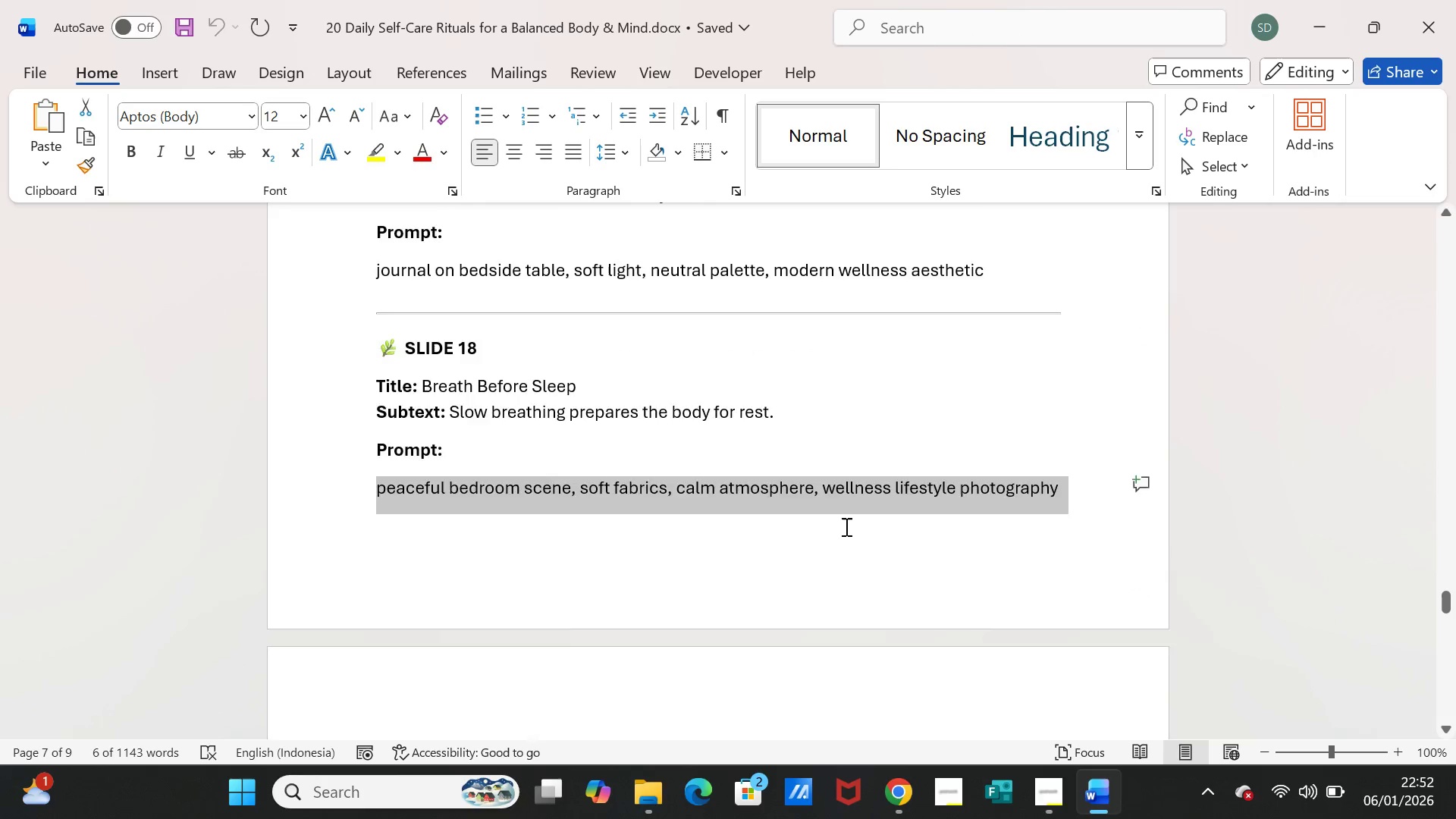 
scroll: coordinate [845, 526], scroll_direction: down, amount: 6.0
 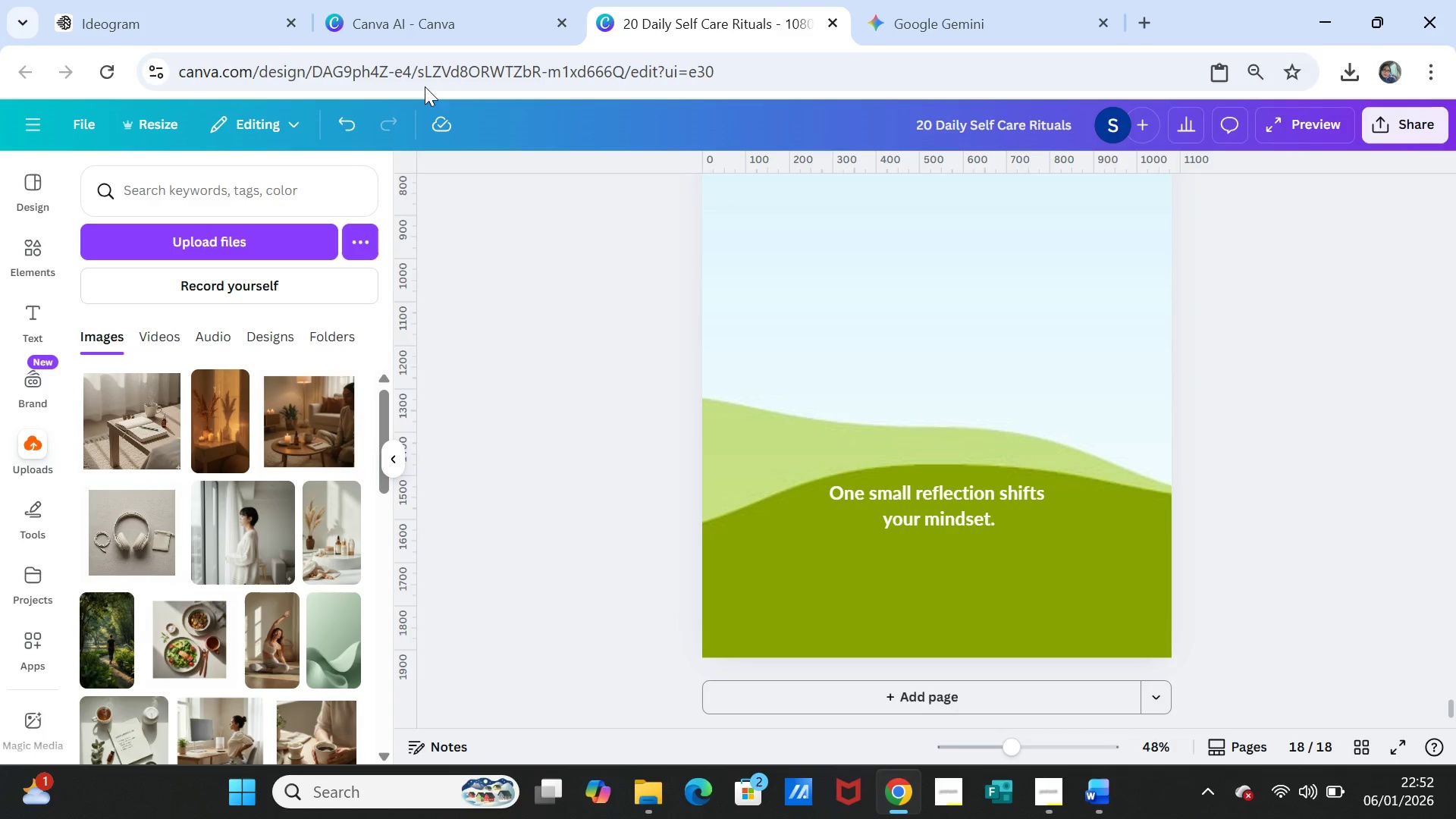 
left_click([380, 24])
 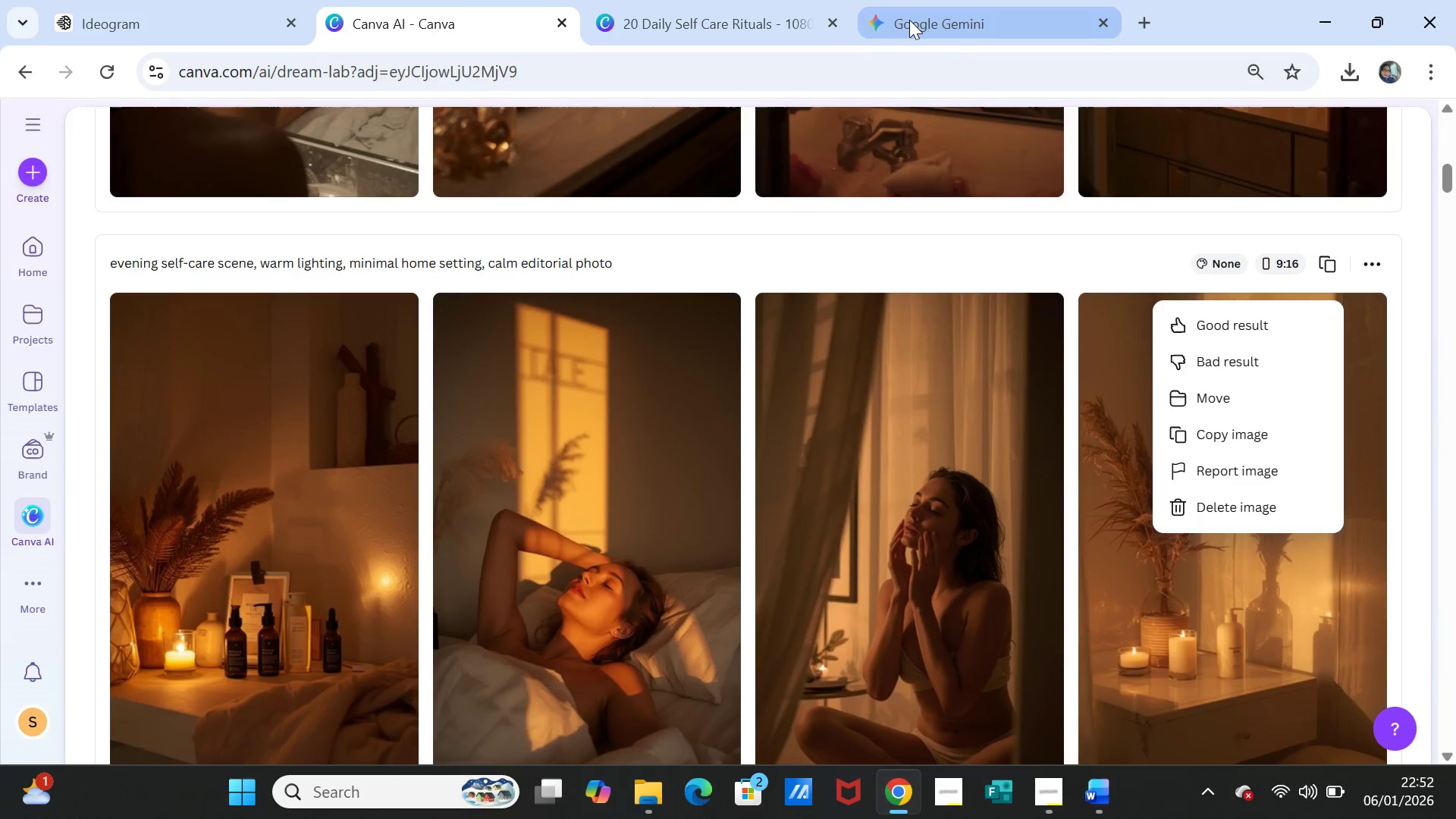 
left_click([912, 20])
 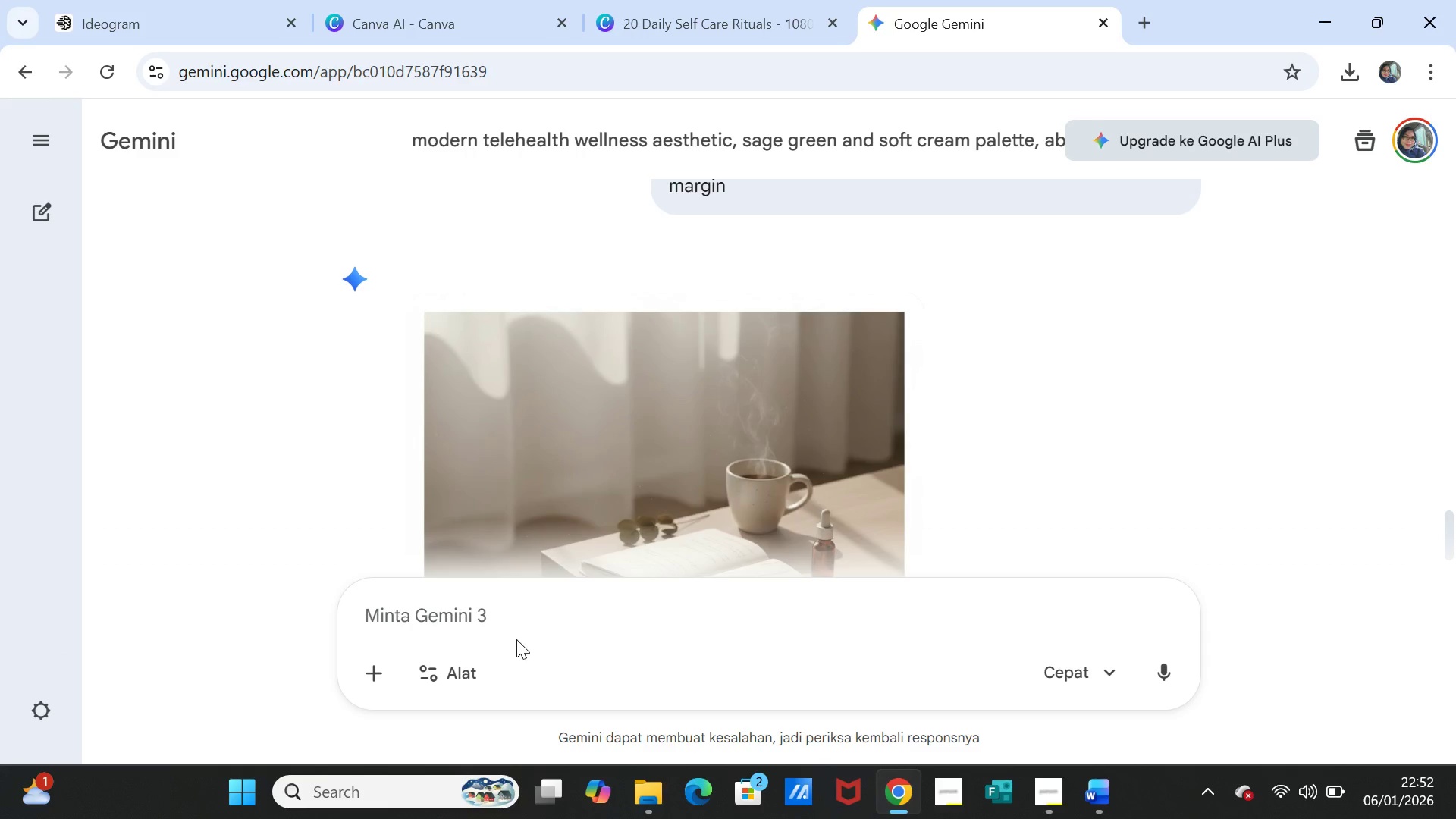 
left_click([502, 616])
 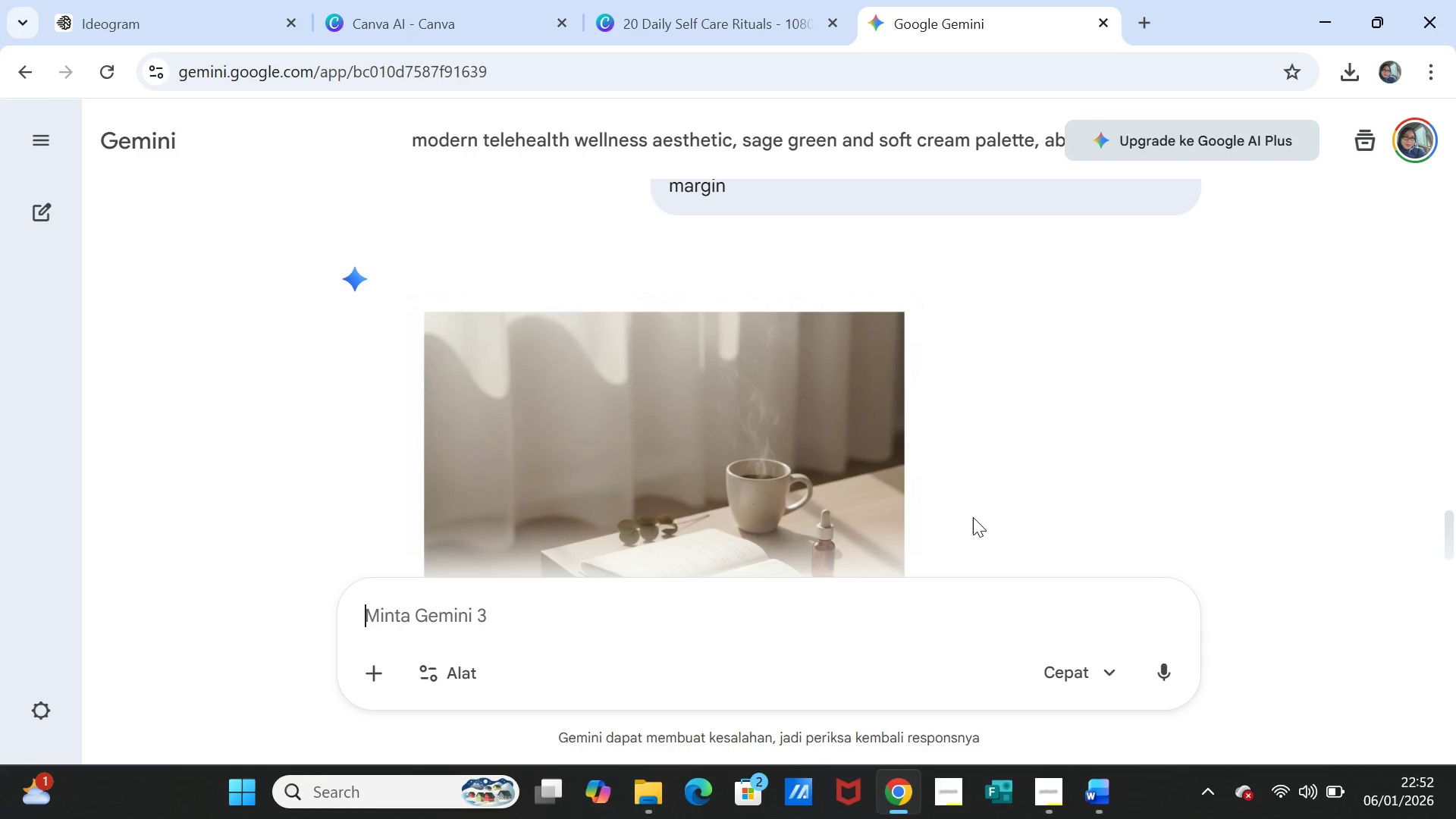 
key(Control+V)
 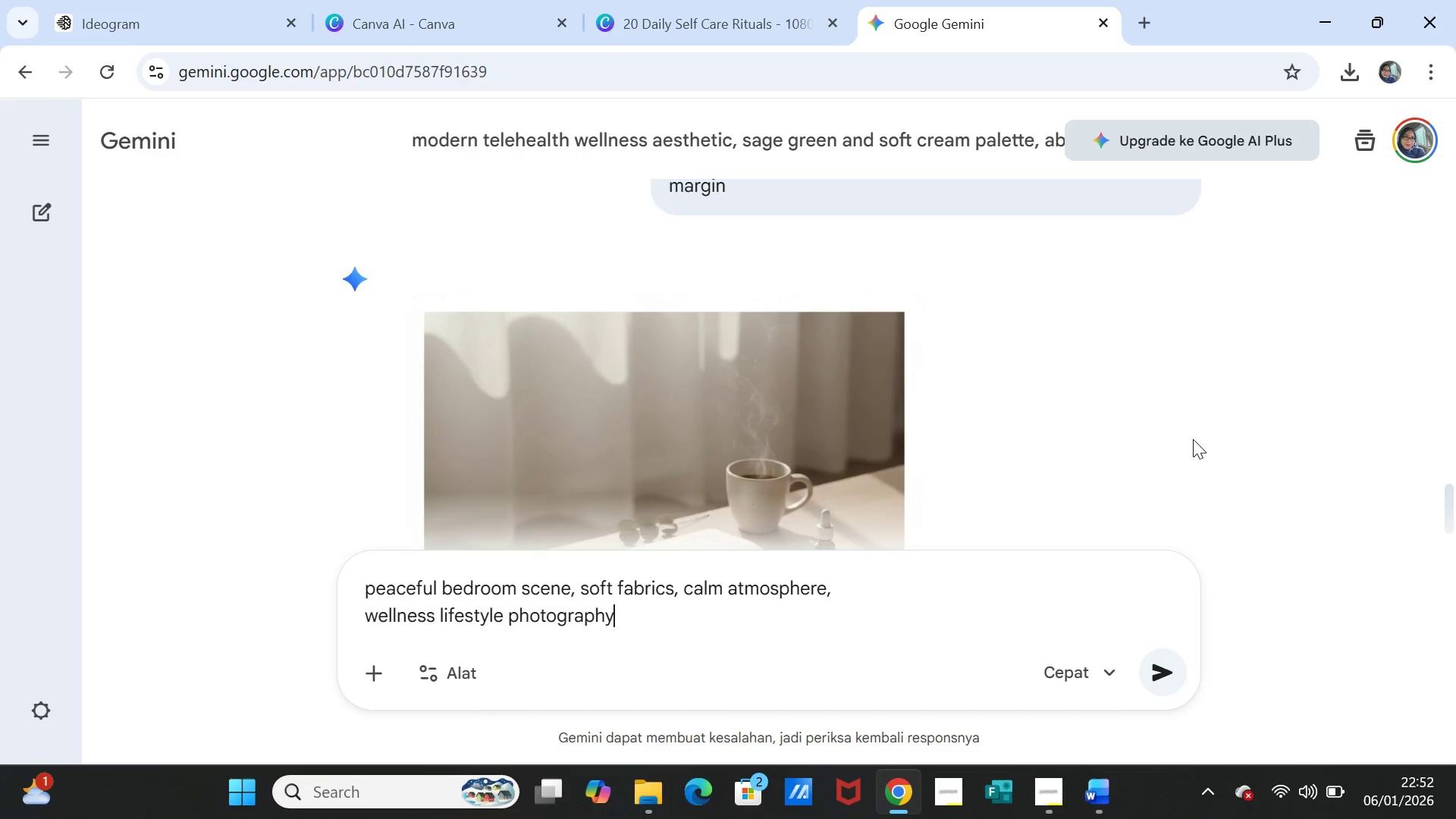 
scroll: coordinate [1194, 438], scroll_direction: up, amount: 2.0
 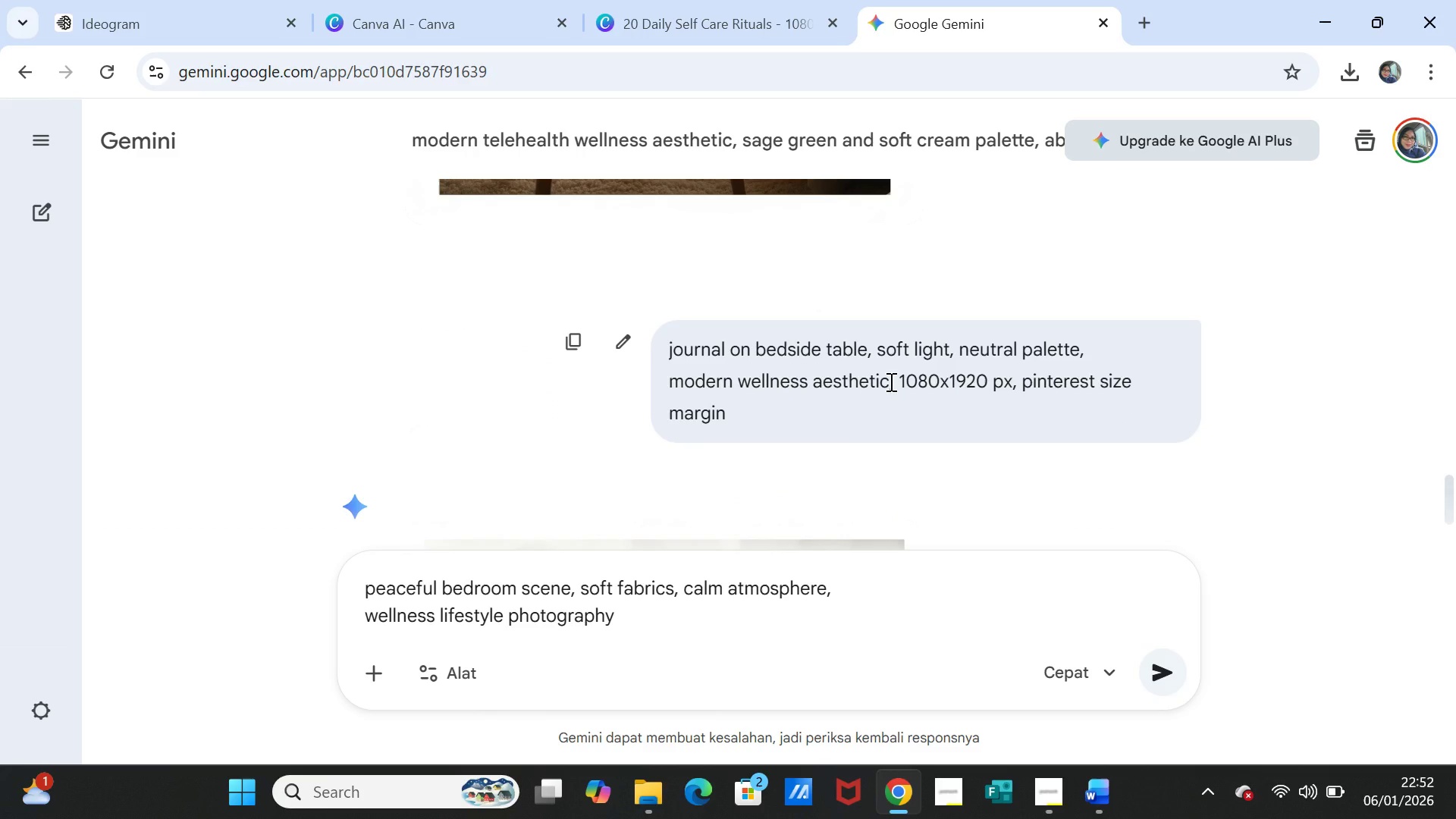 
left_click_drag(start_coordinate=[890, 381], to_coordinate=[982, 405])
 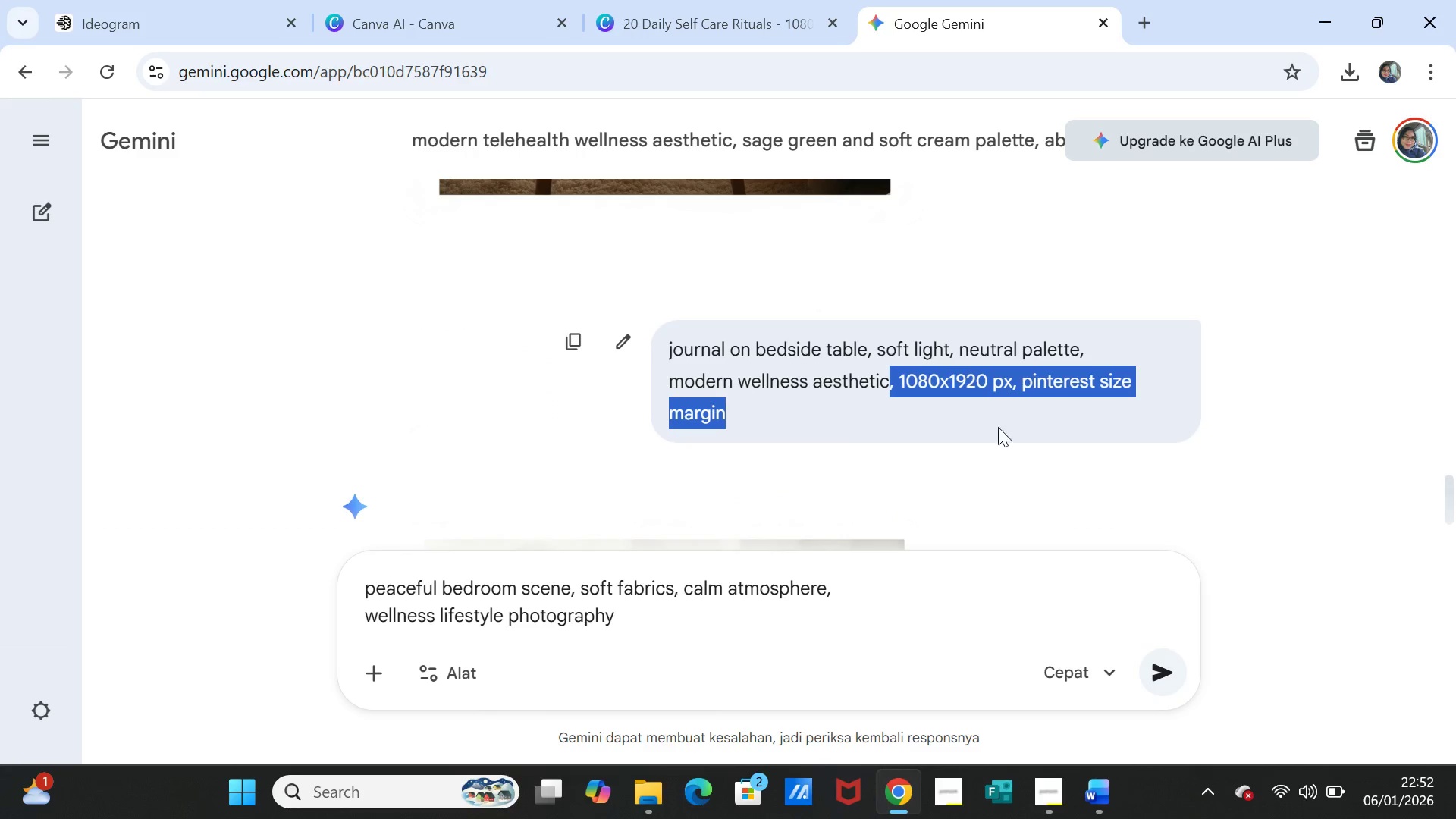 
key(Control+C)
 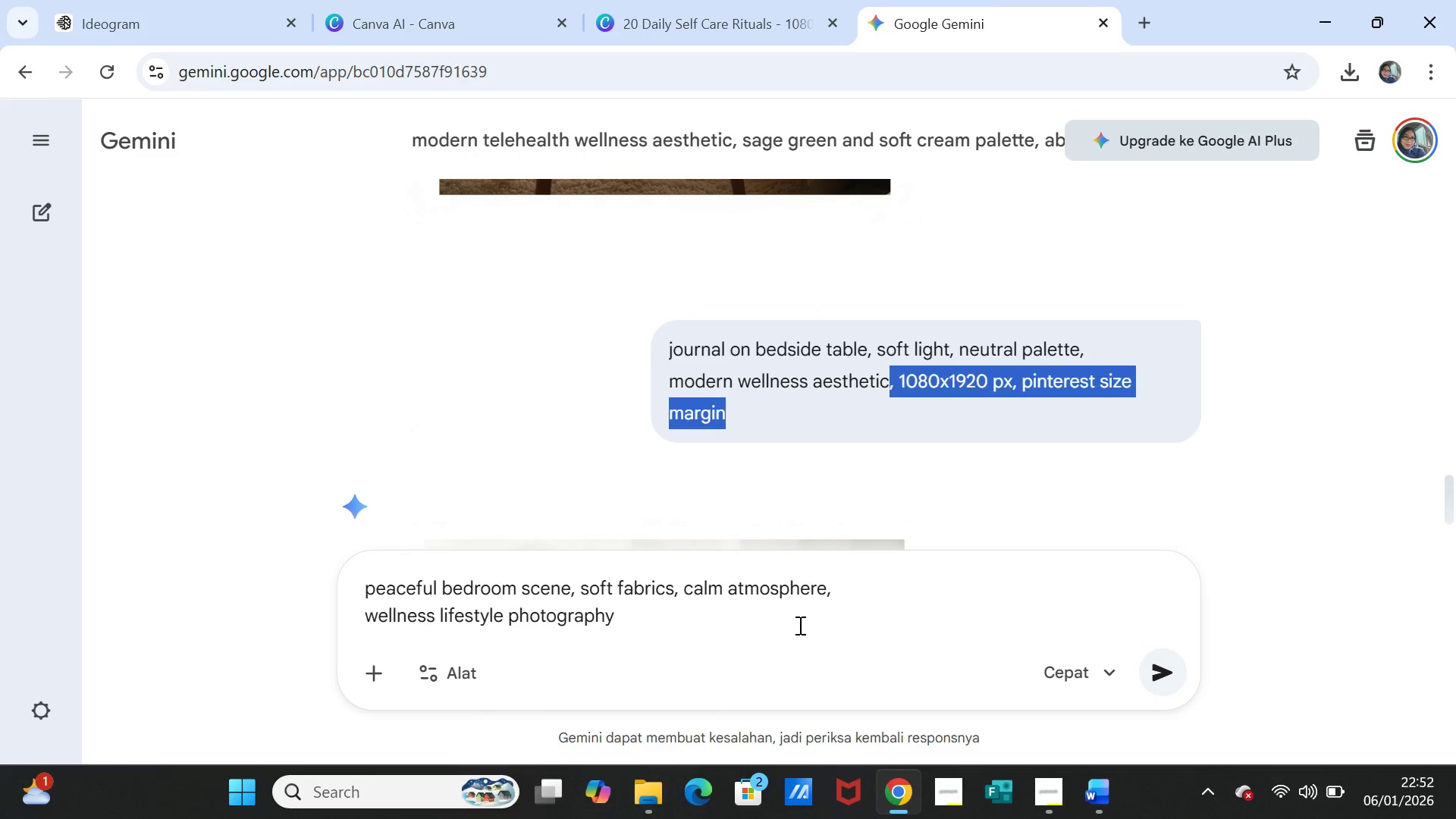 
left_click([799, 625])
 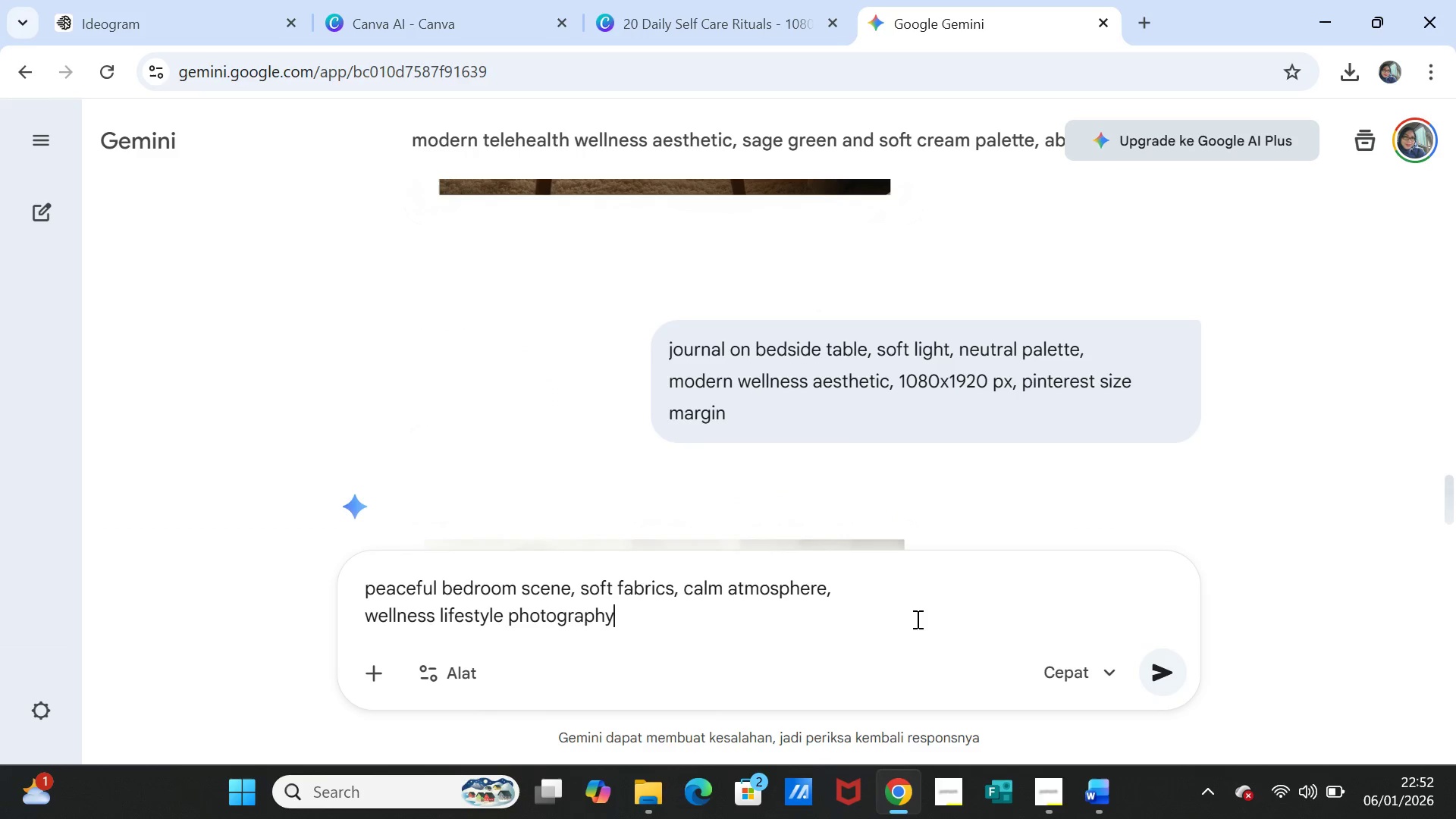 
key(Control+ControlLeft)
 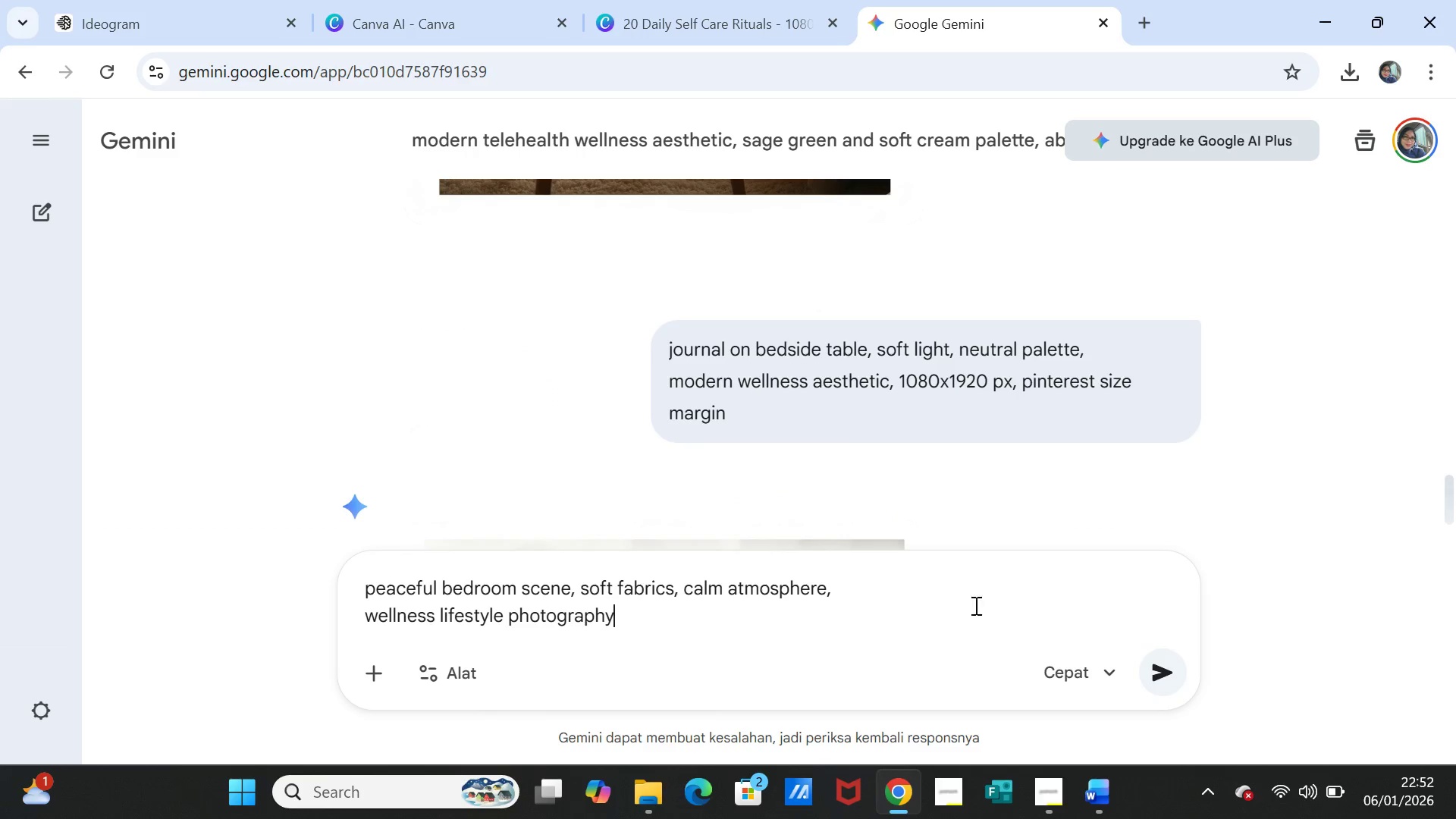 
key(Control+V)
 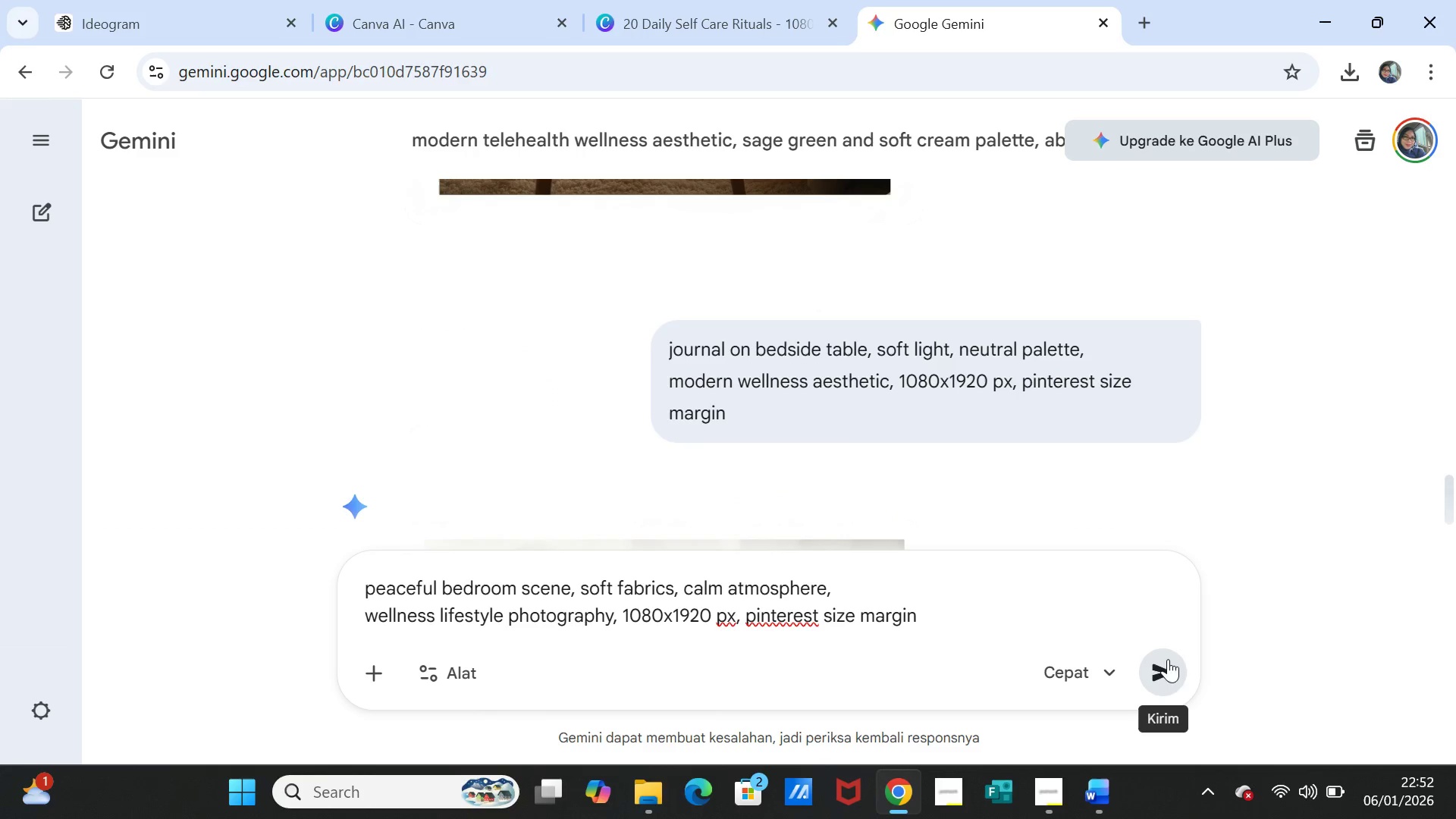 
left_click([1163, 673])
 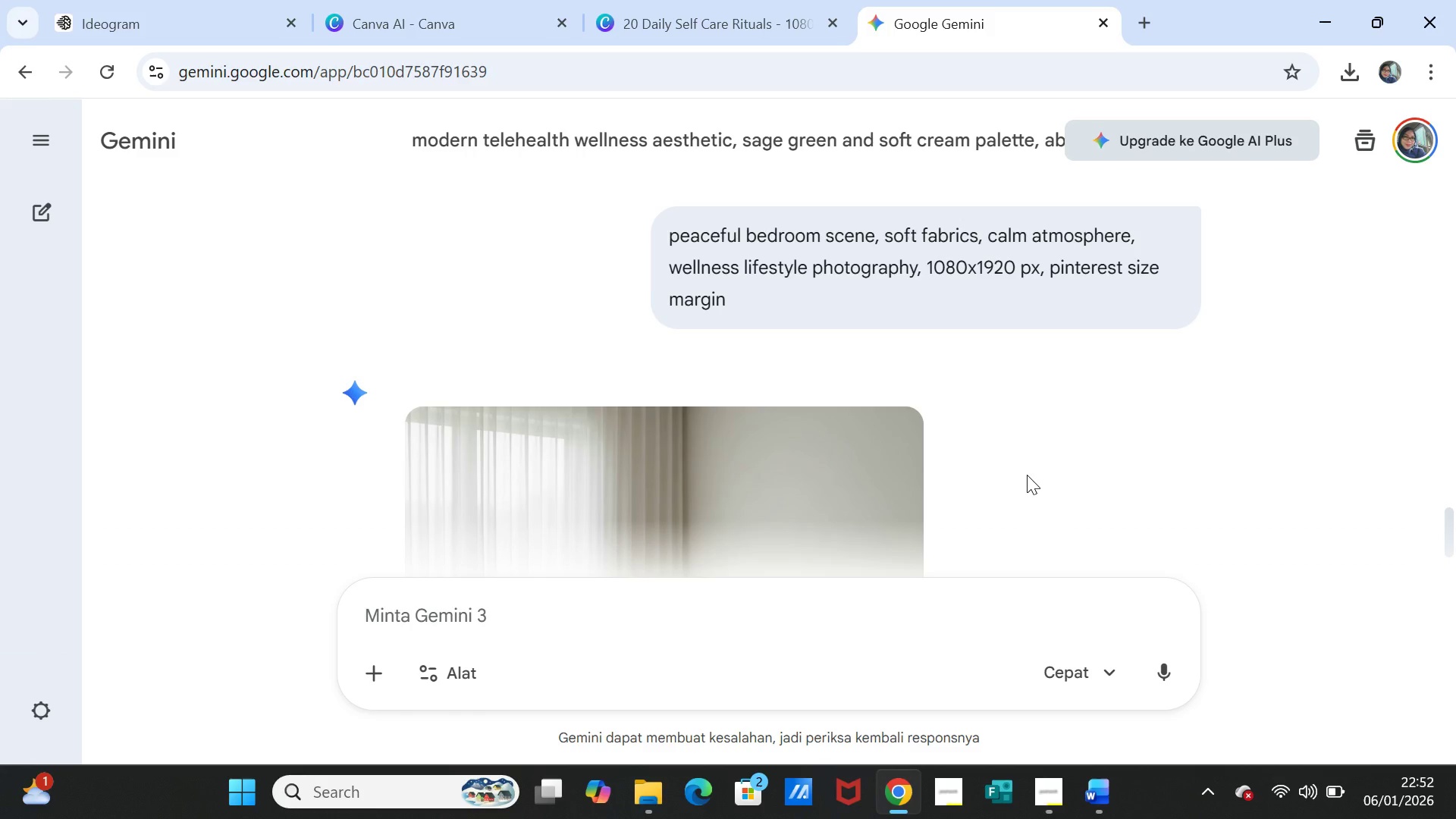 
wait(28.95)
 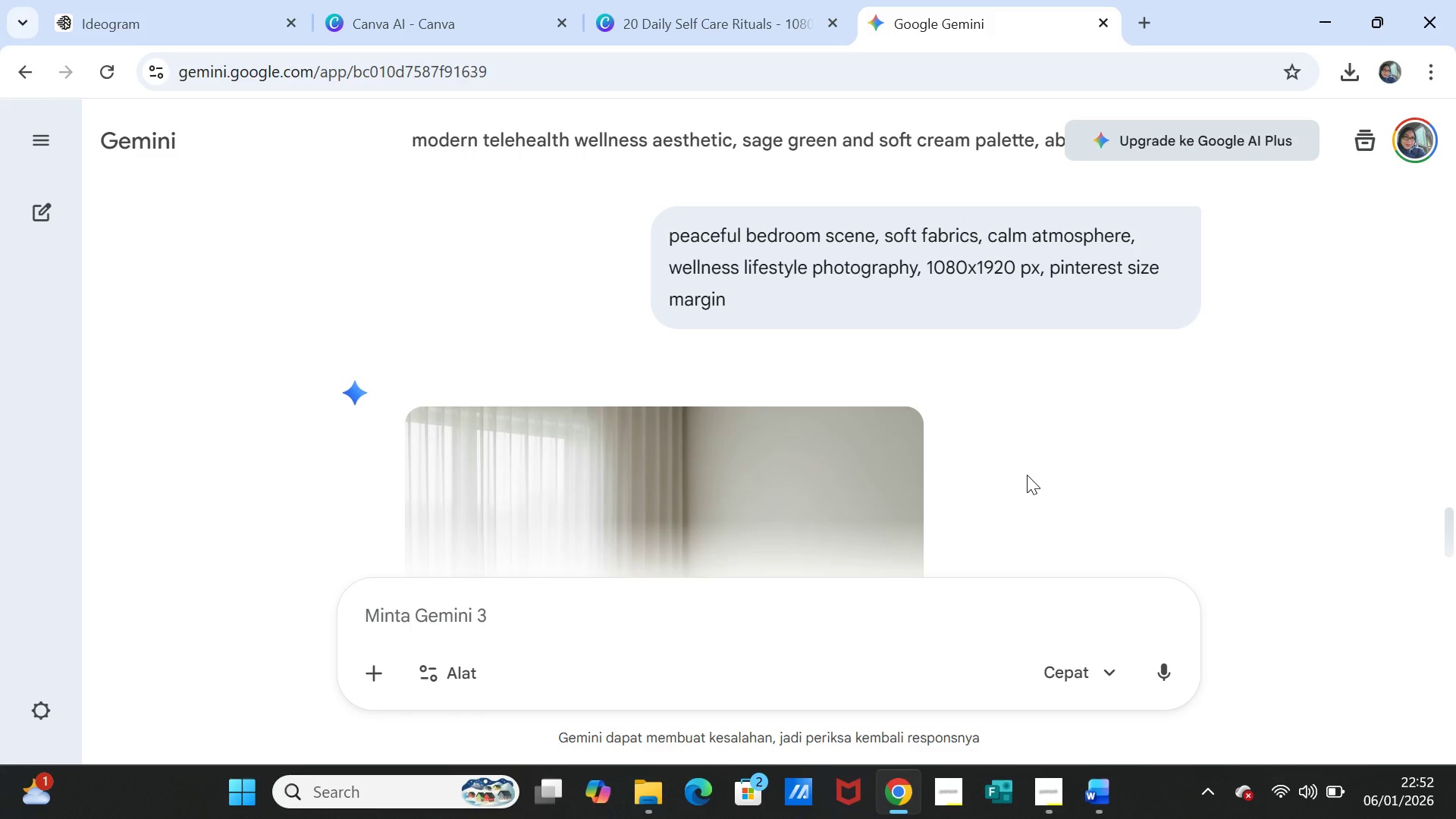 
scroll: coordinate [996, 428], scroll_direction: down, amount: 2.0
 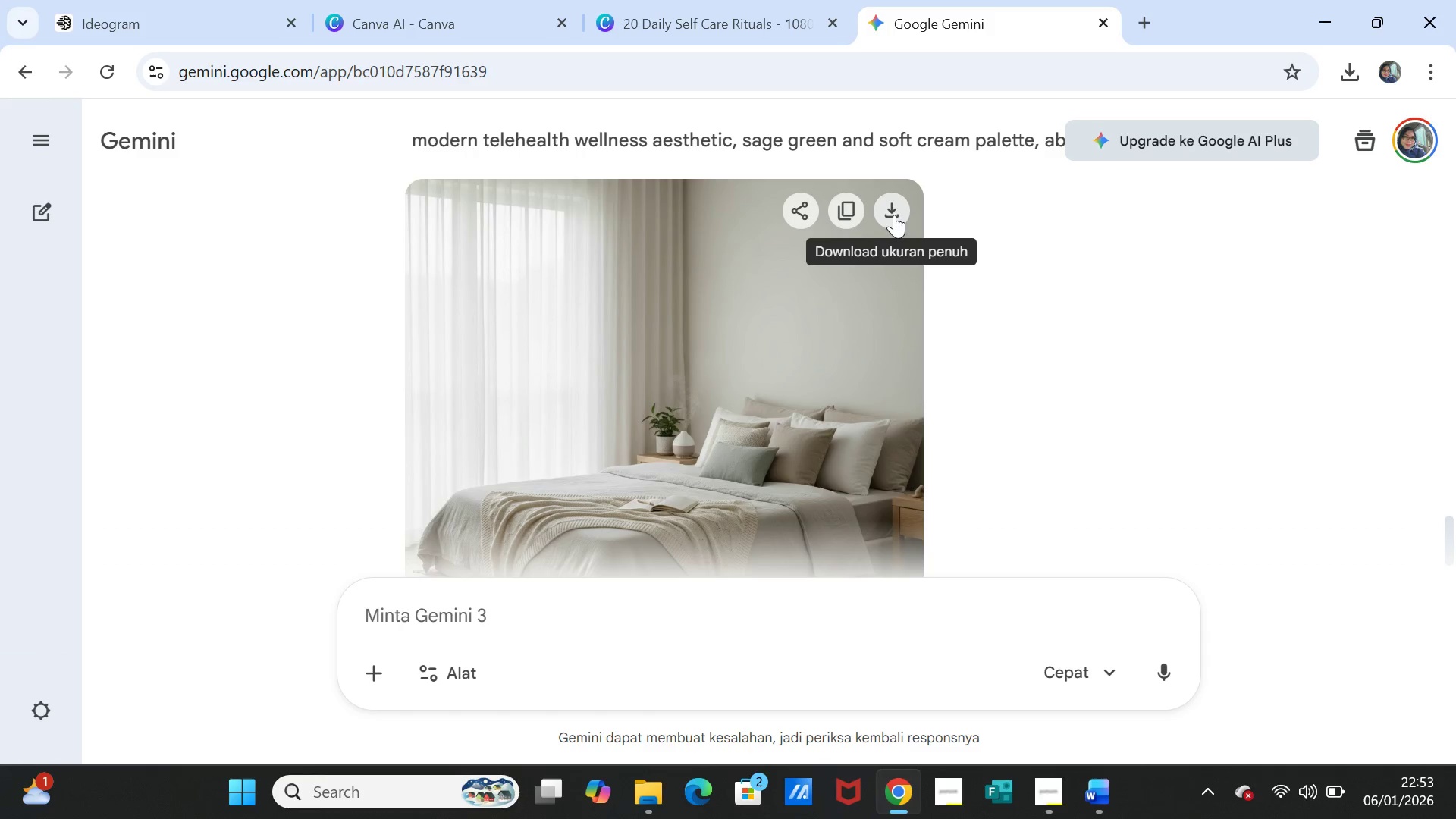 
left_click([895, 212])
 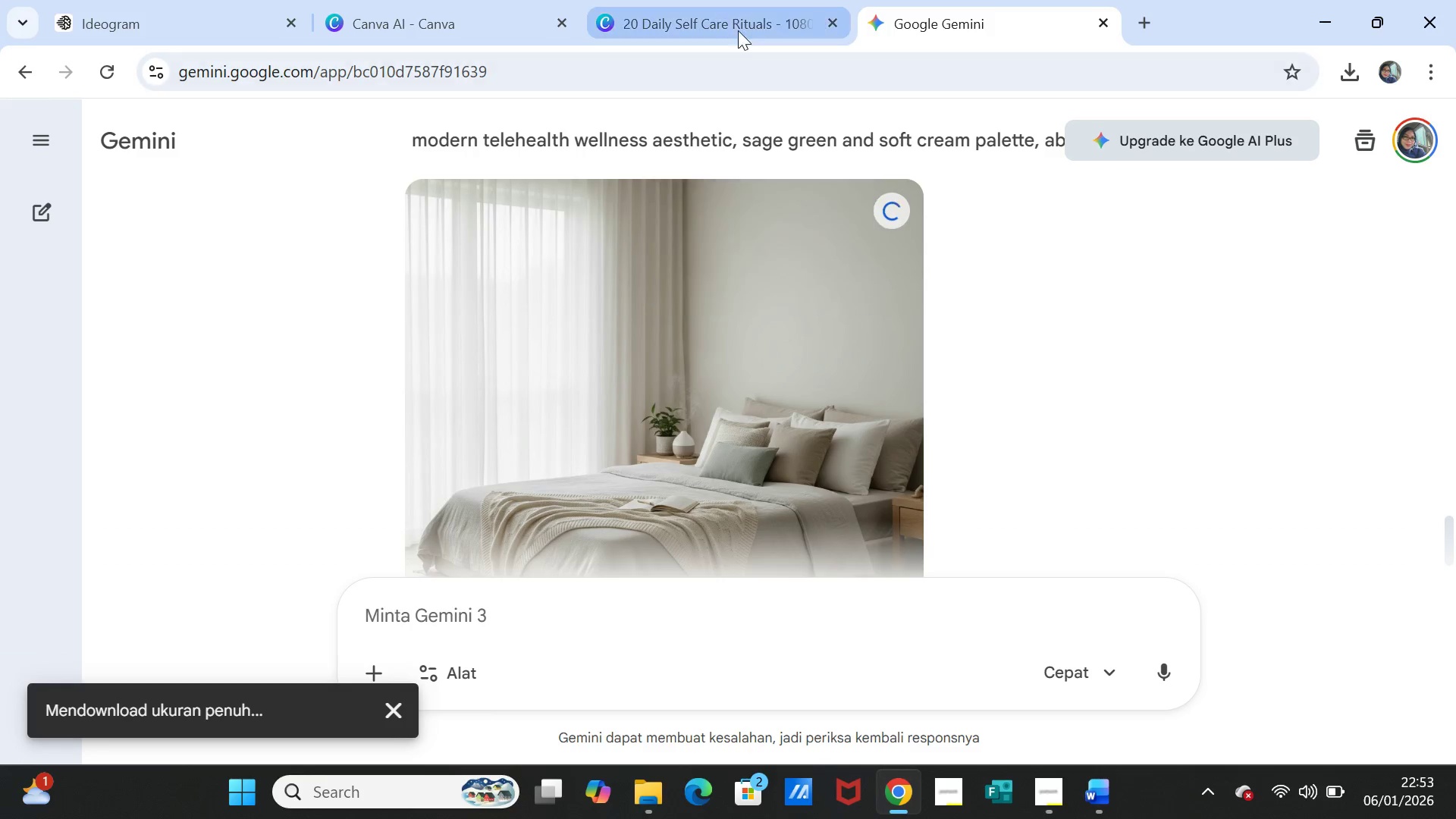 
left_click([722, 17])
 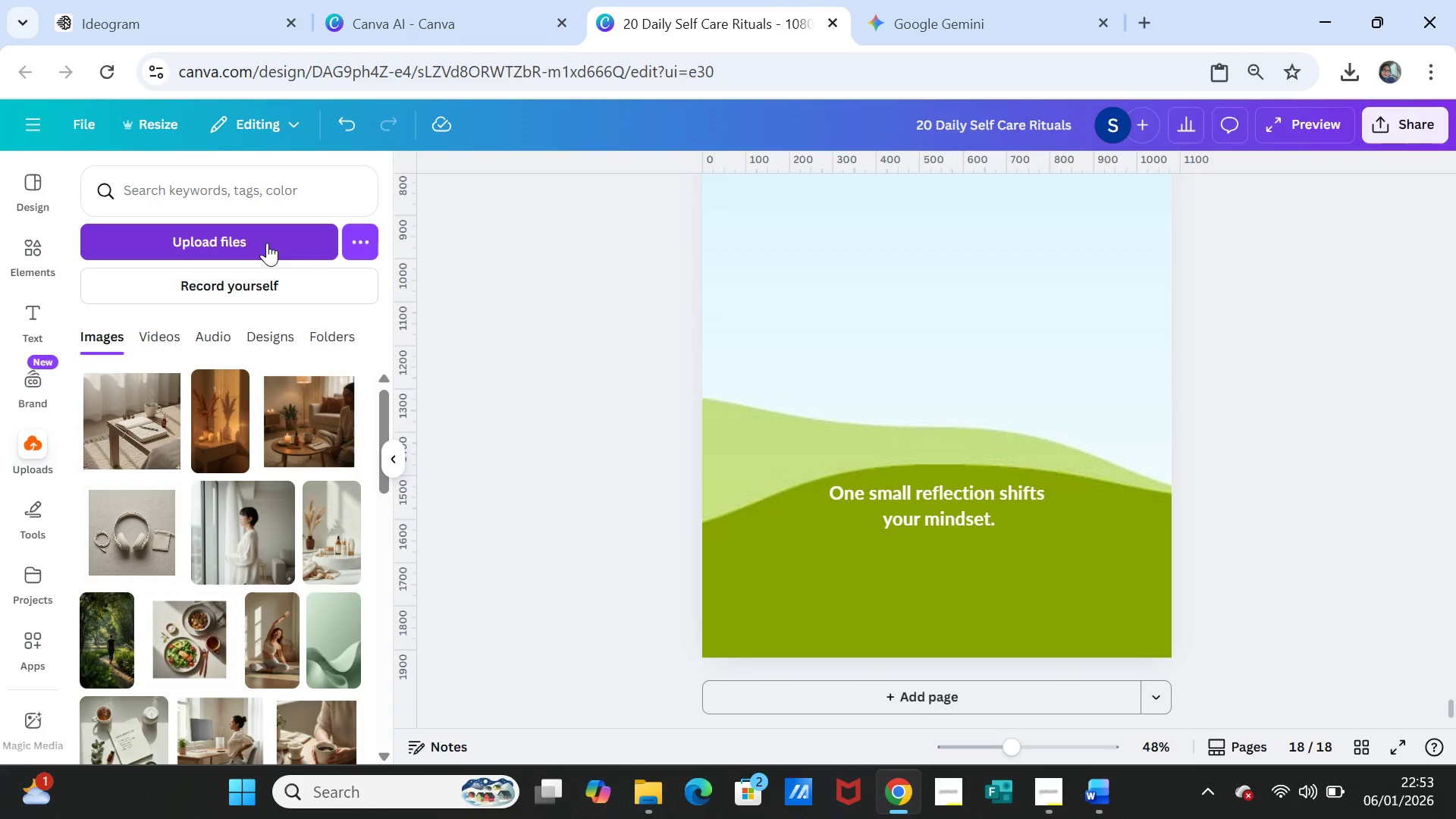 
wait(17.41)
 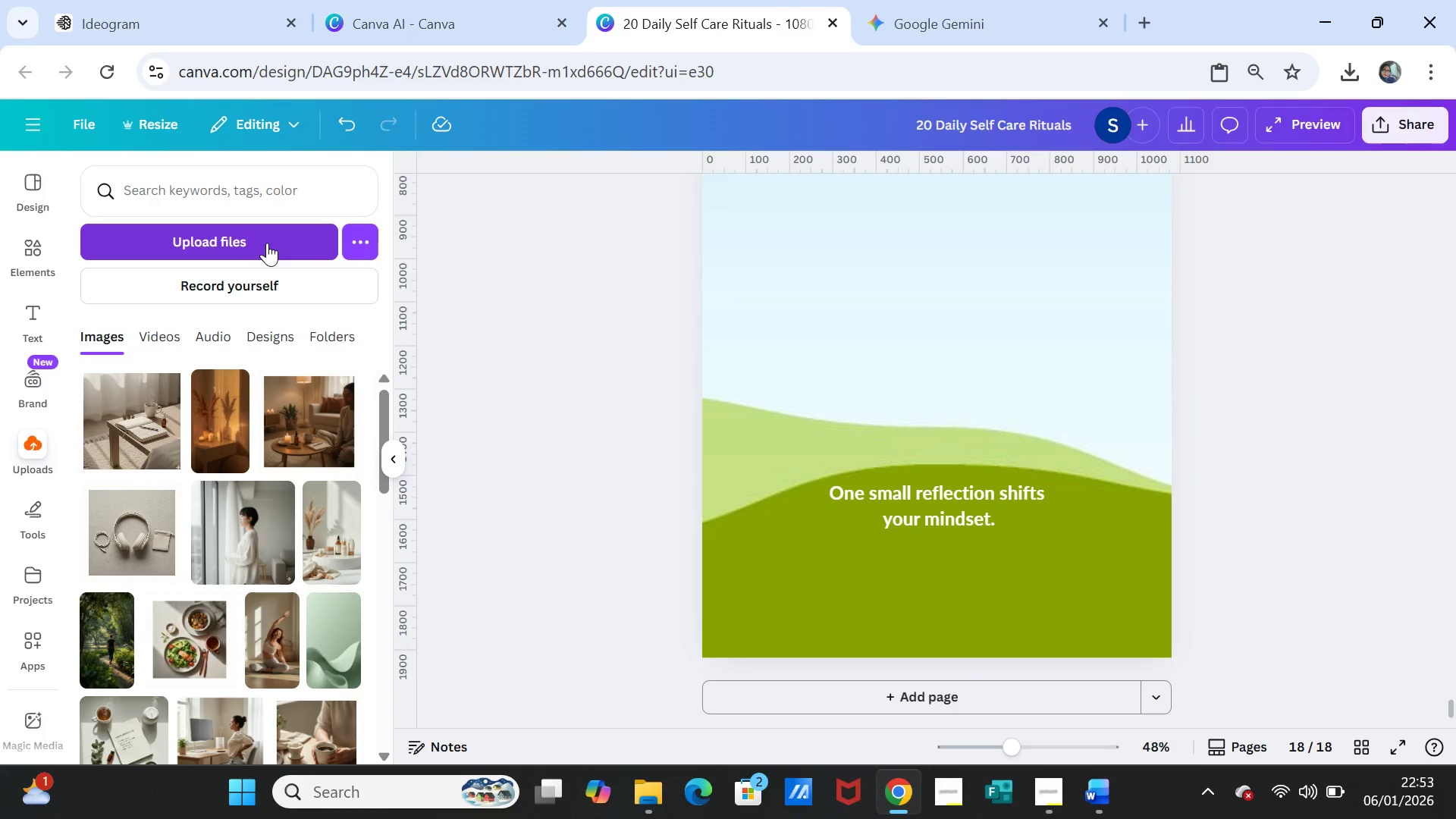 
left_click([950, 7])
 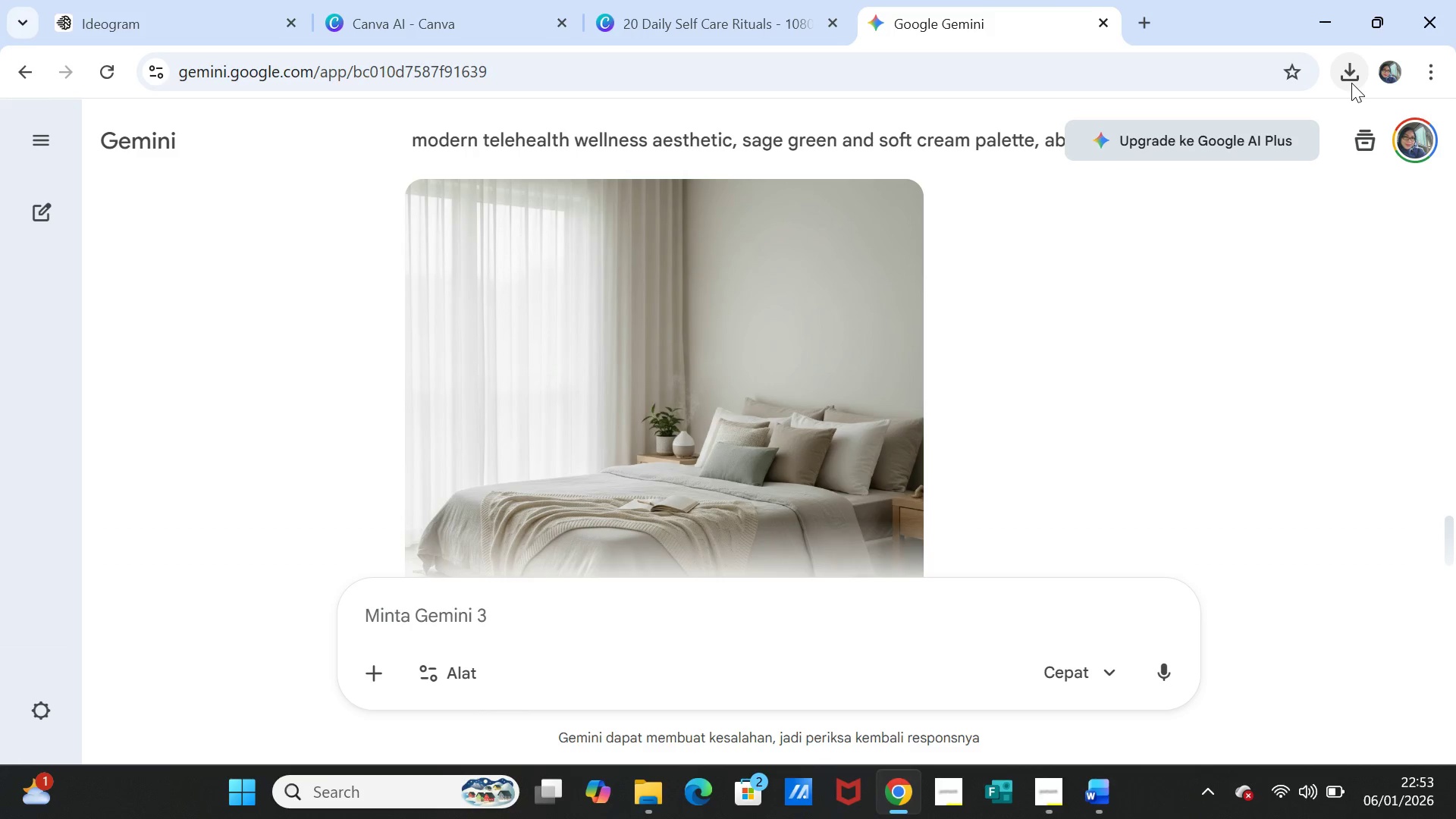 
left_click([698, 24])
 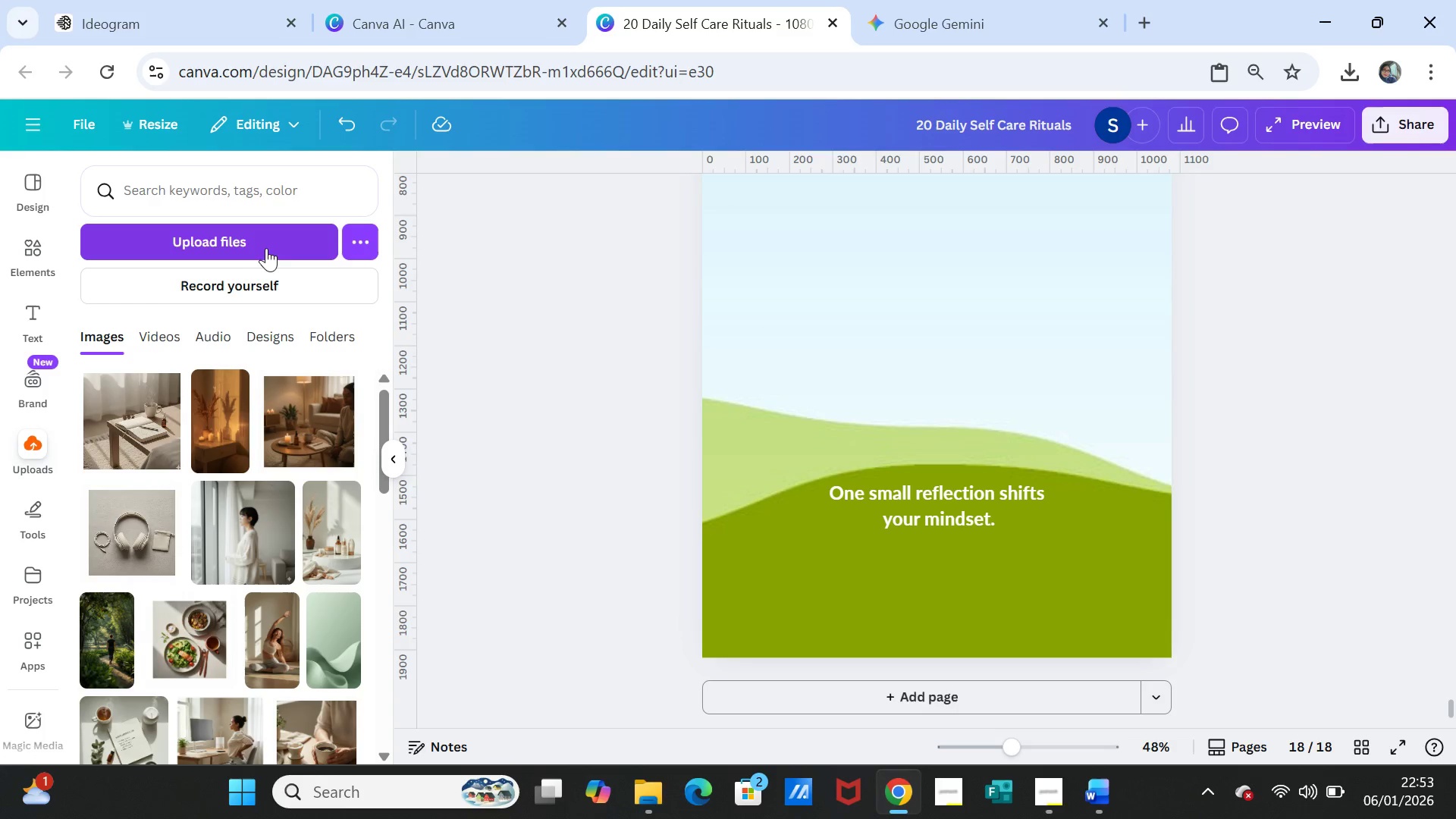 
left_click([262, 240])
 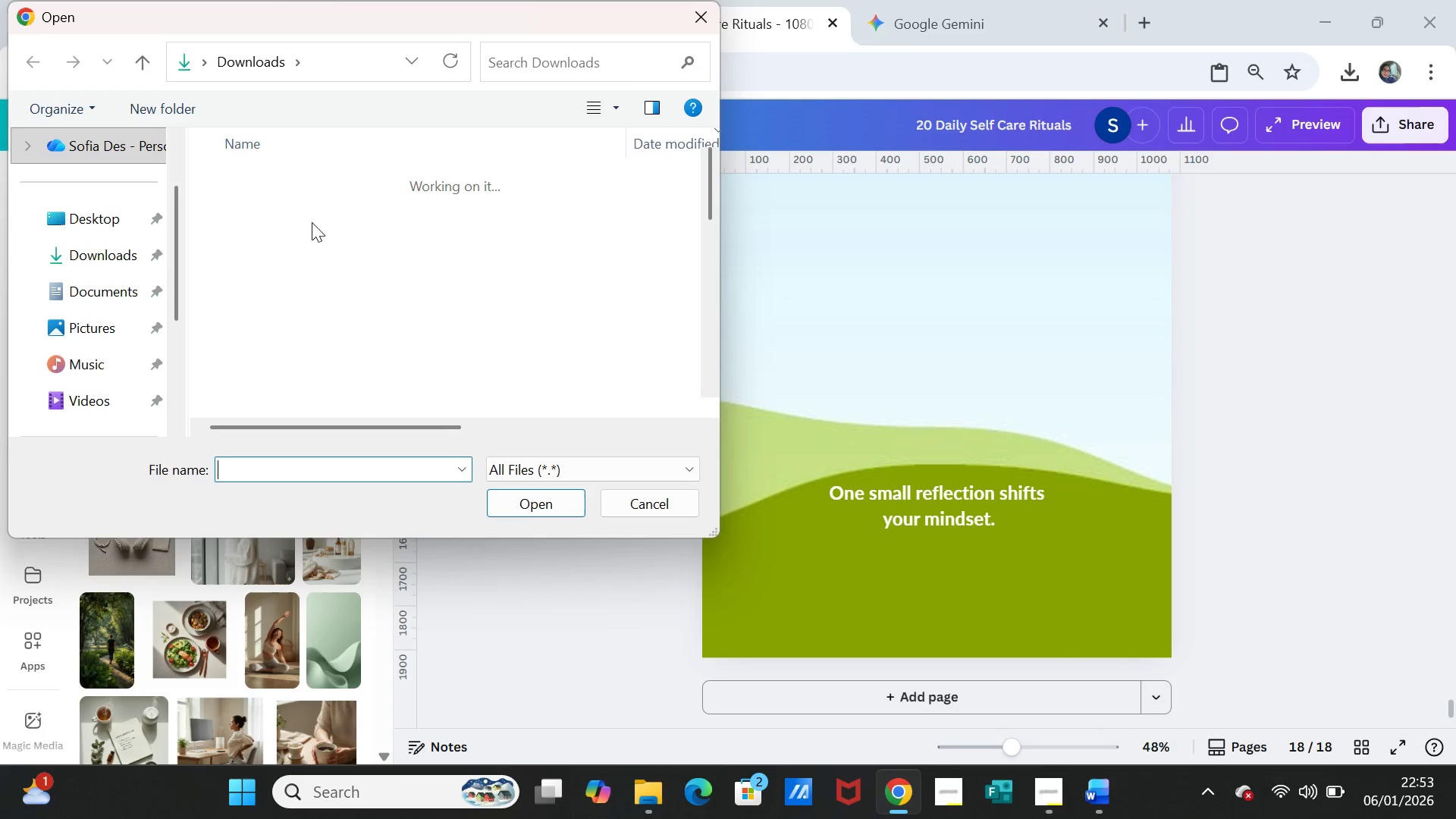 
left_click([327, 205])
 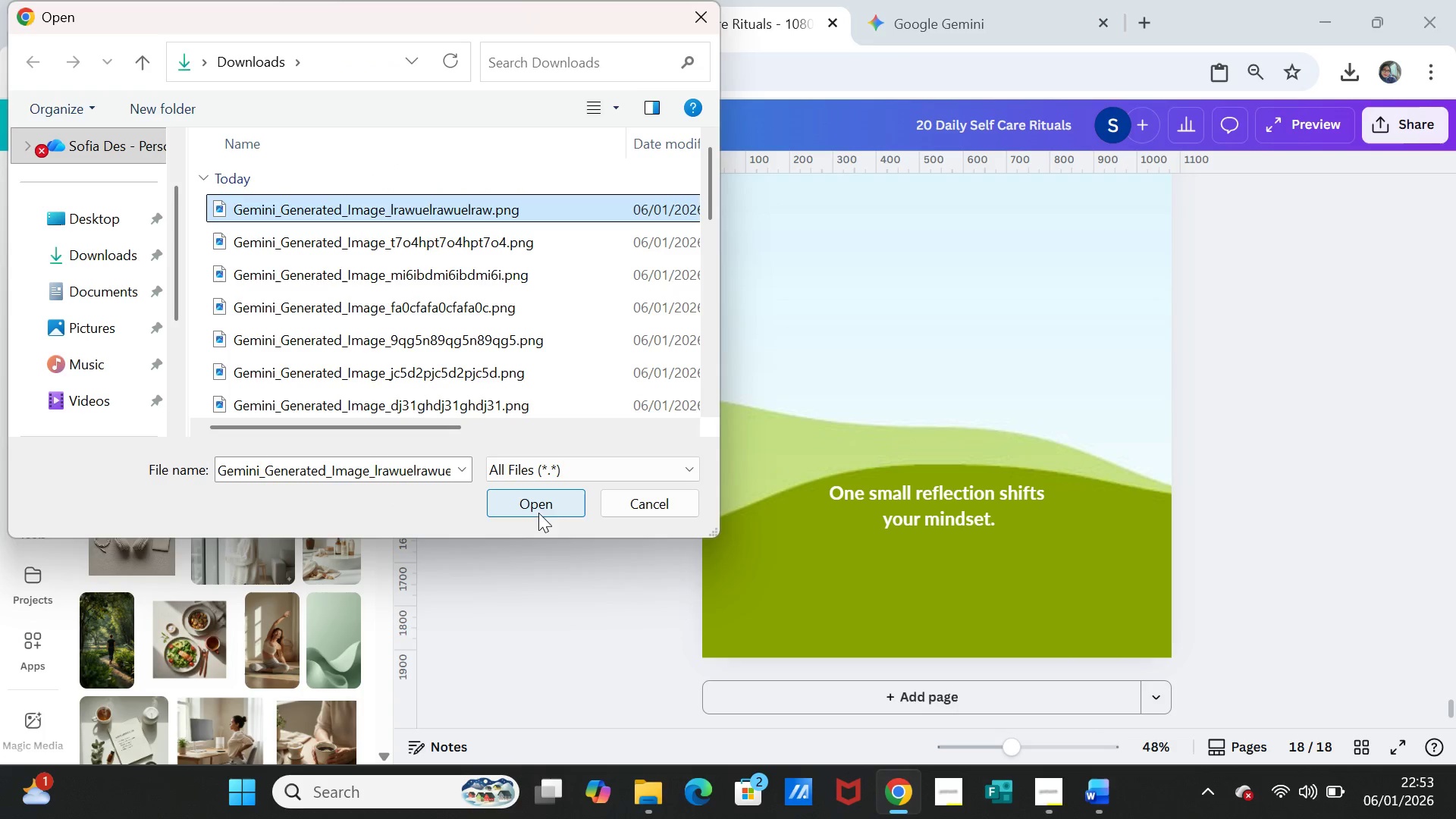 
left_click([529, 499])
 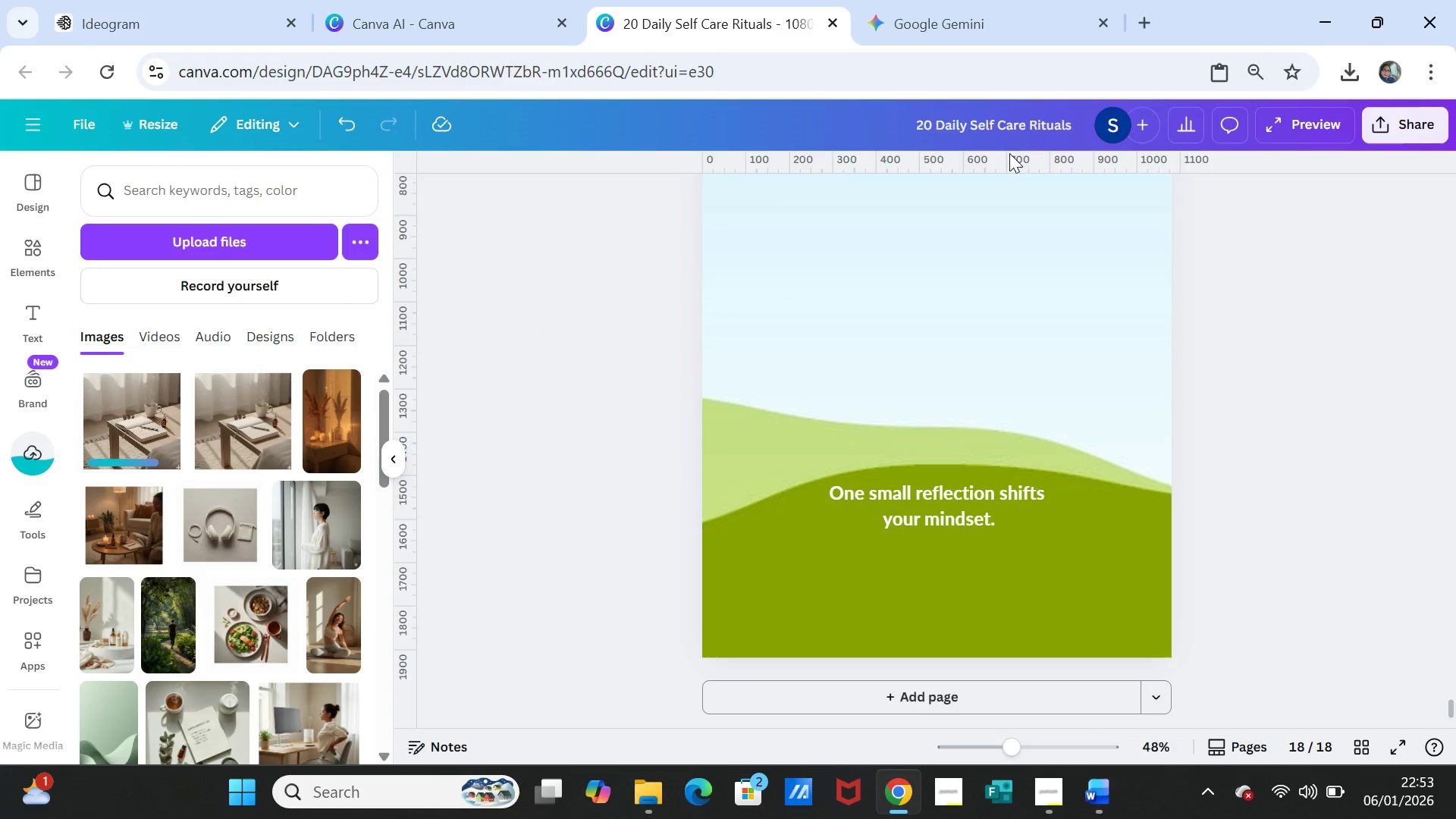 
left_click([982, 22])
 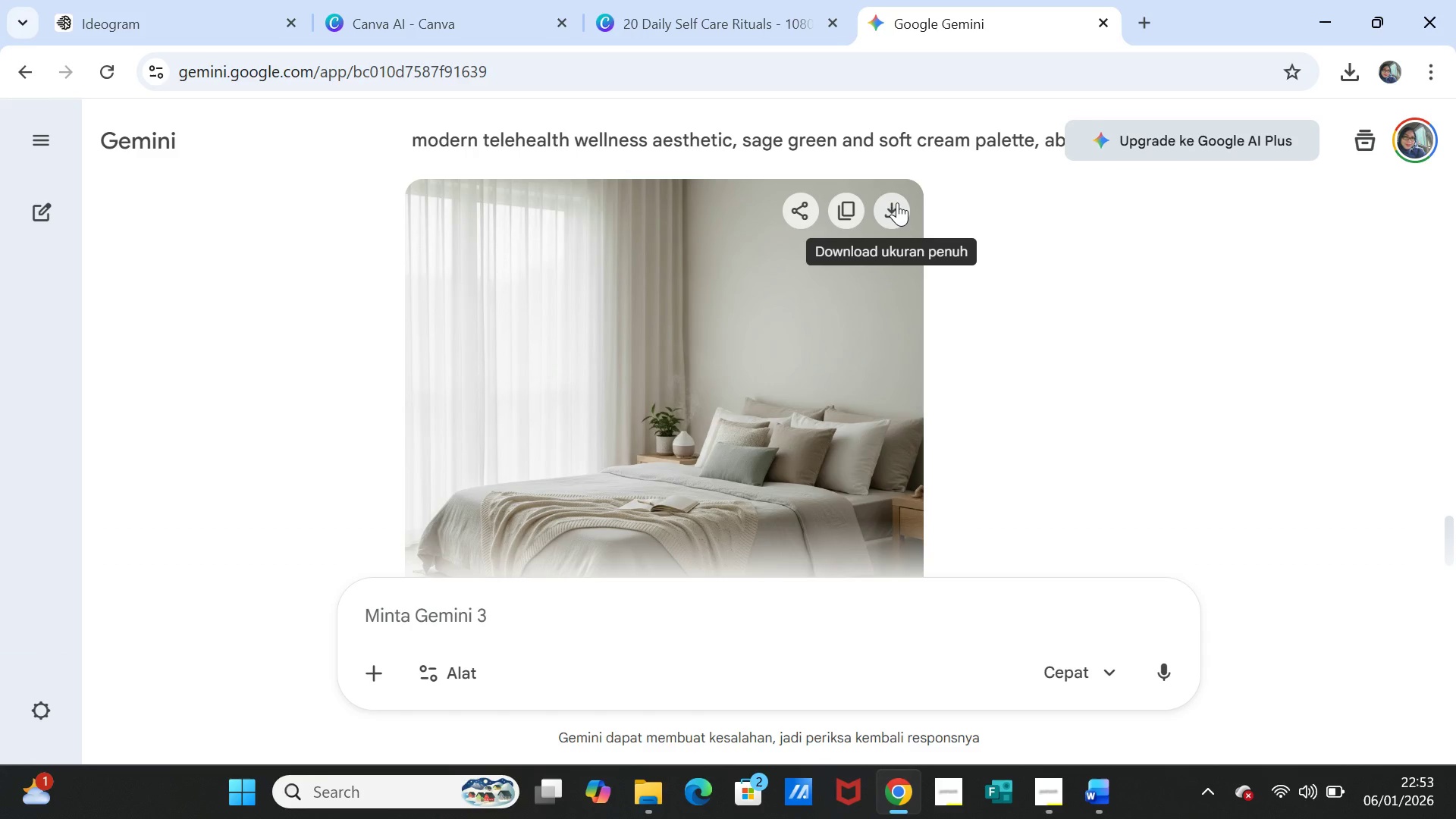 
left_click([896, 202])
 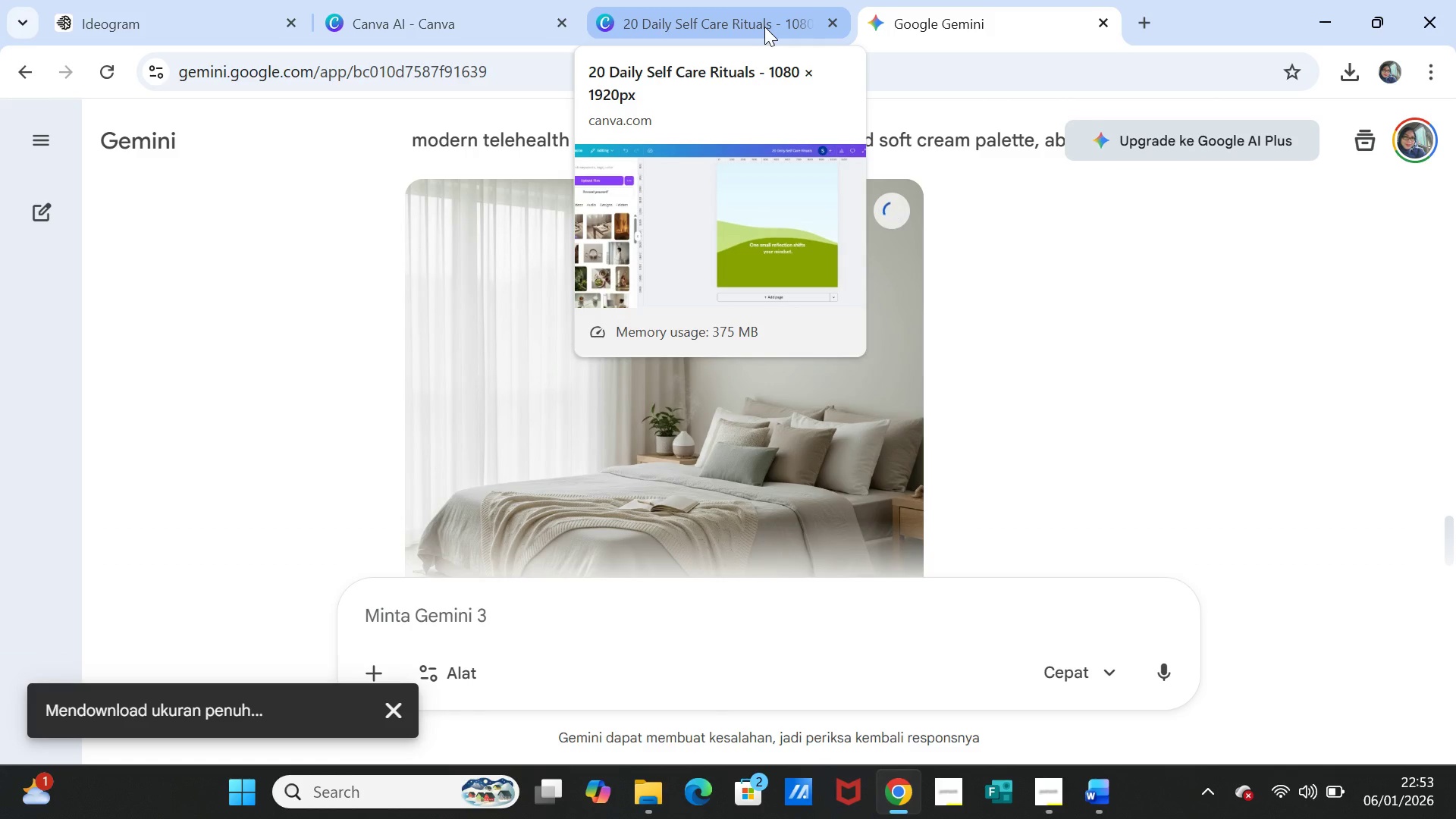 
left_click([764, 27])
 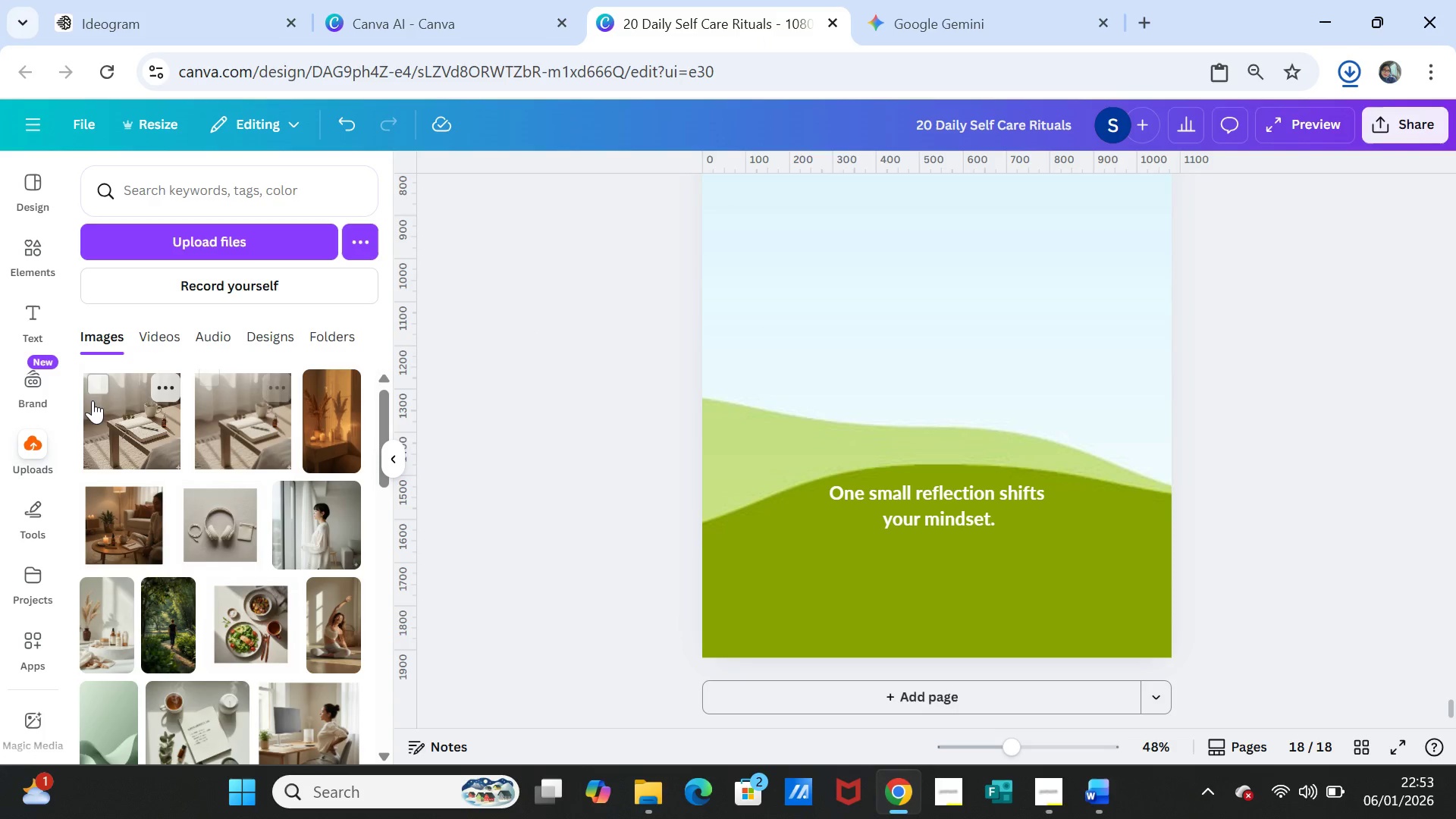 
left_click([95, 389])
 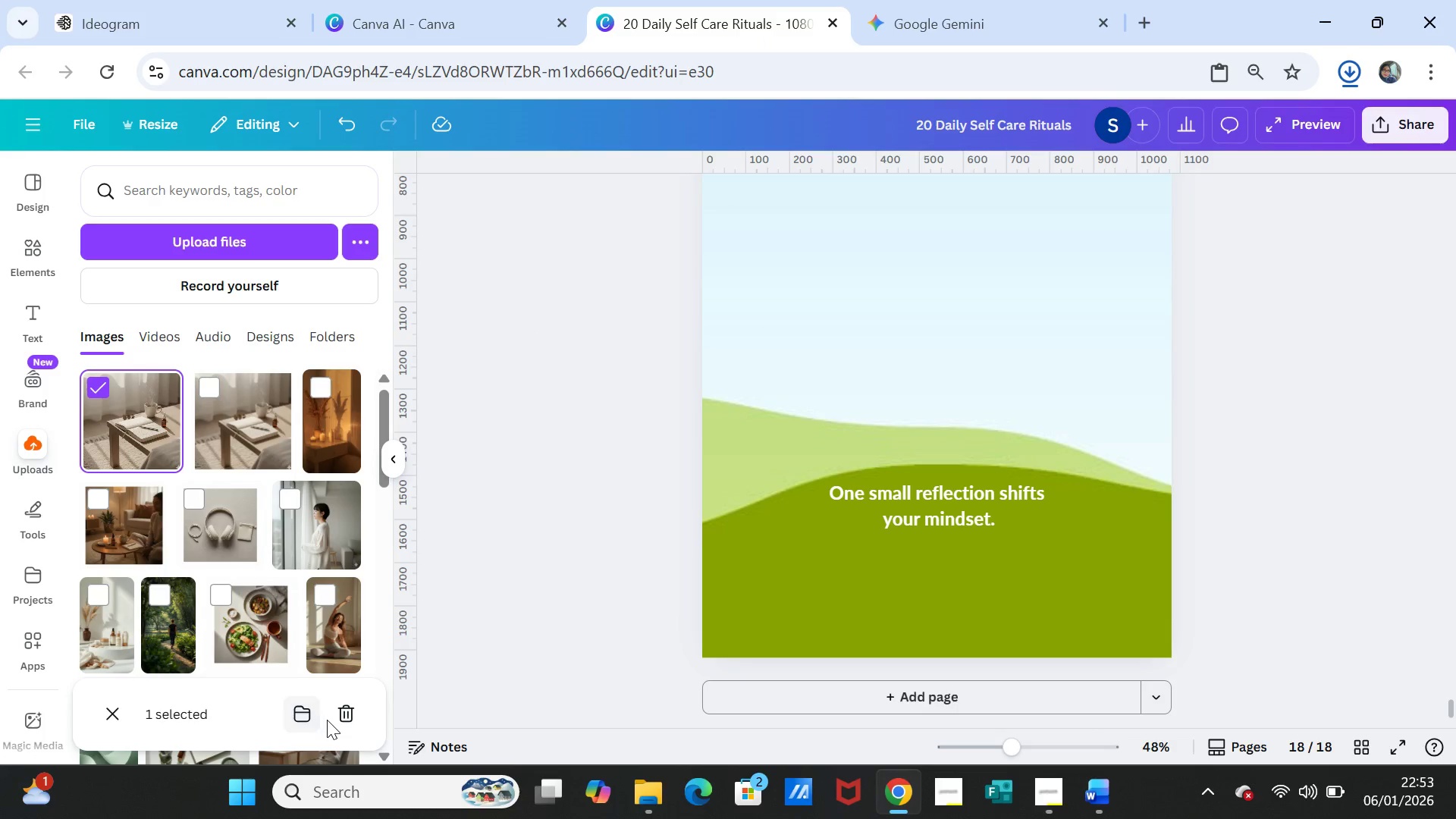 
left_click([339, 720])
 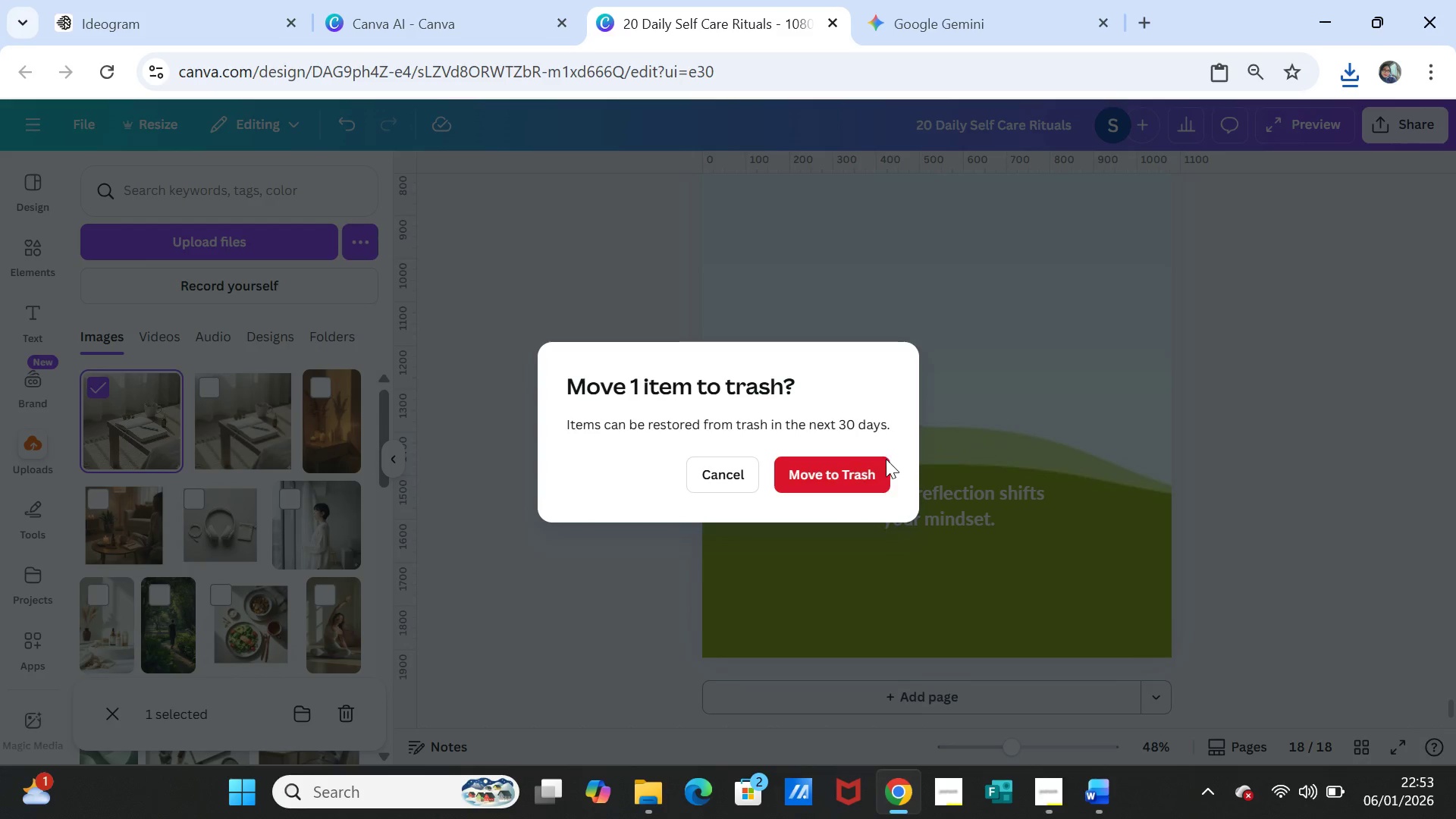 
left_click([869, 472])
 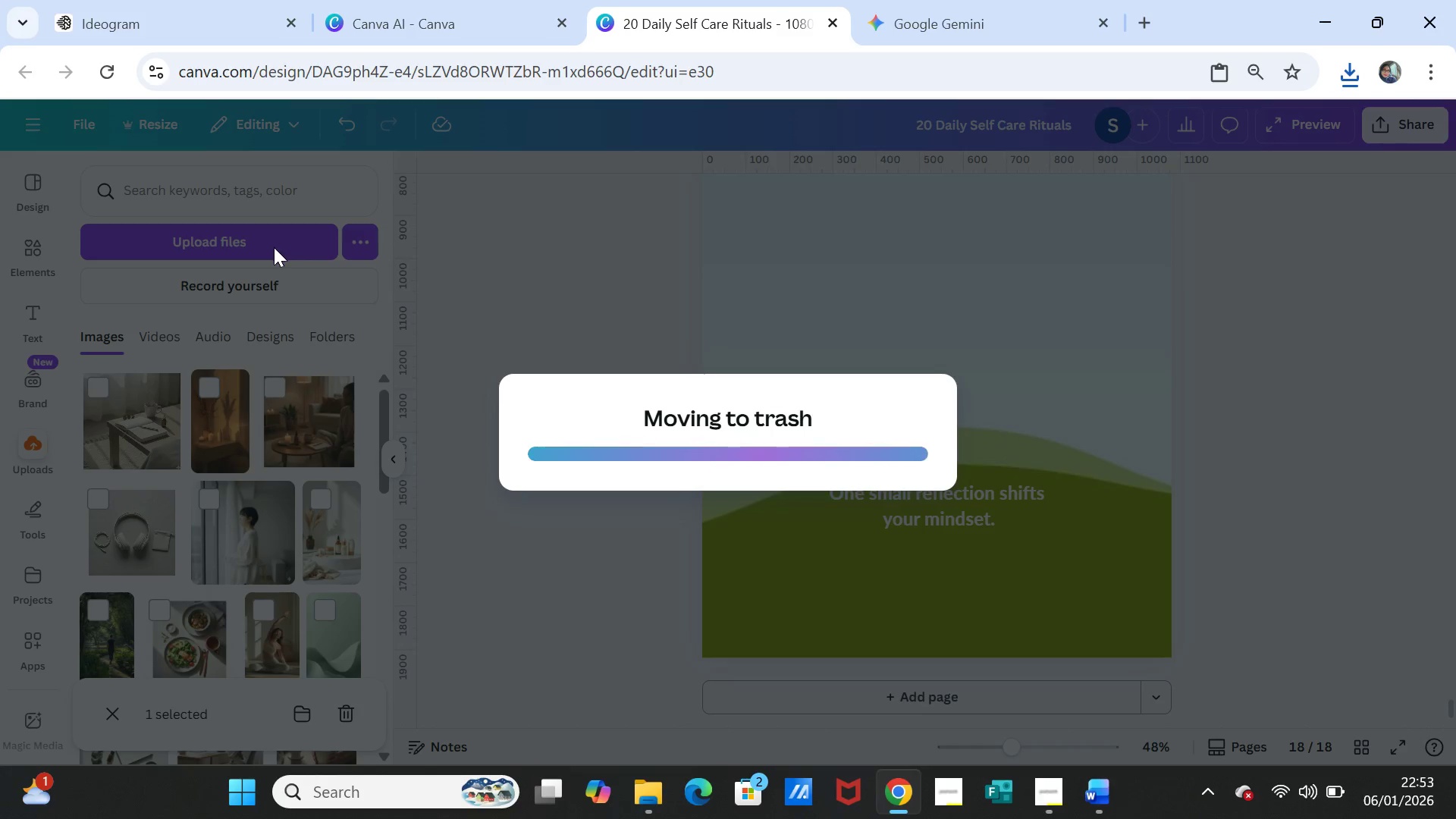 
left_click([271, 248])
 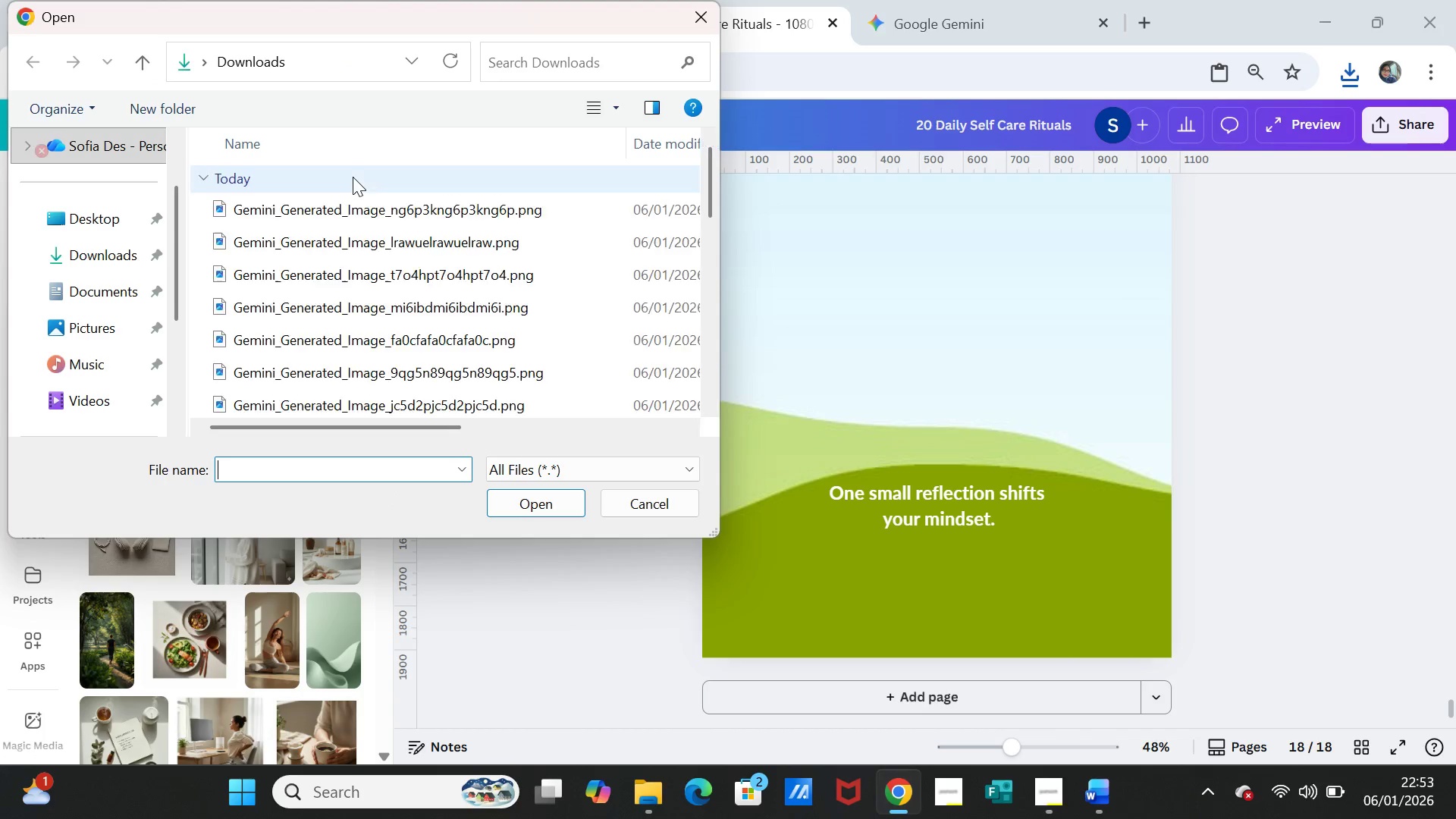 
left_click([358, 213])
 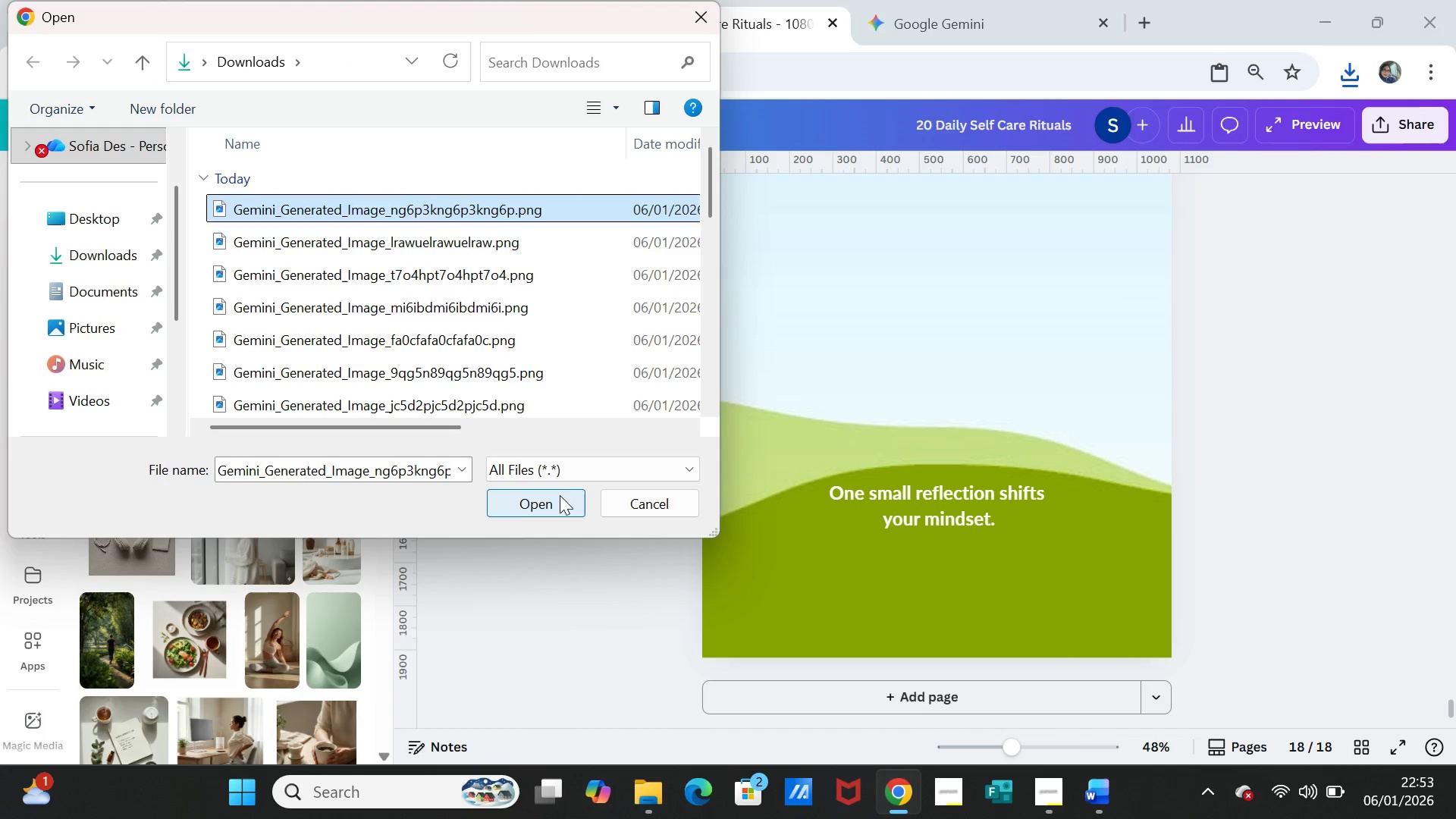 
left_click([557, 505])
 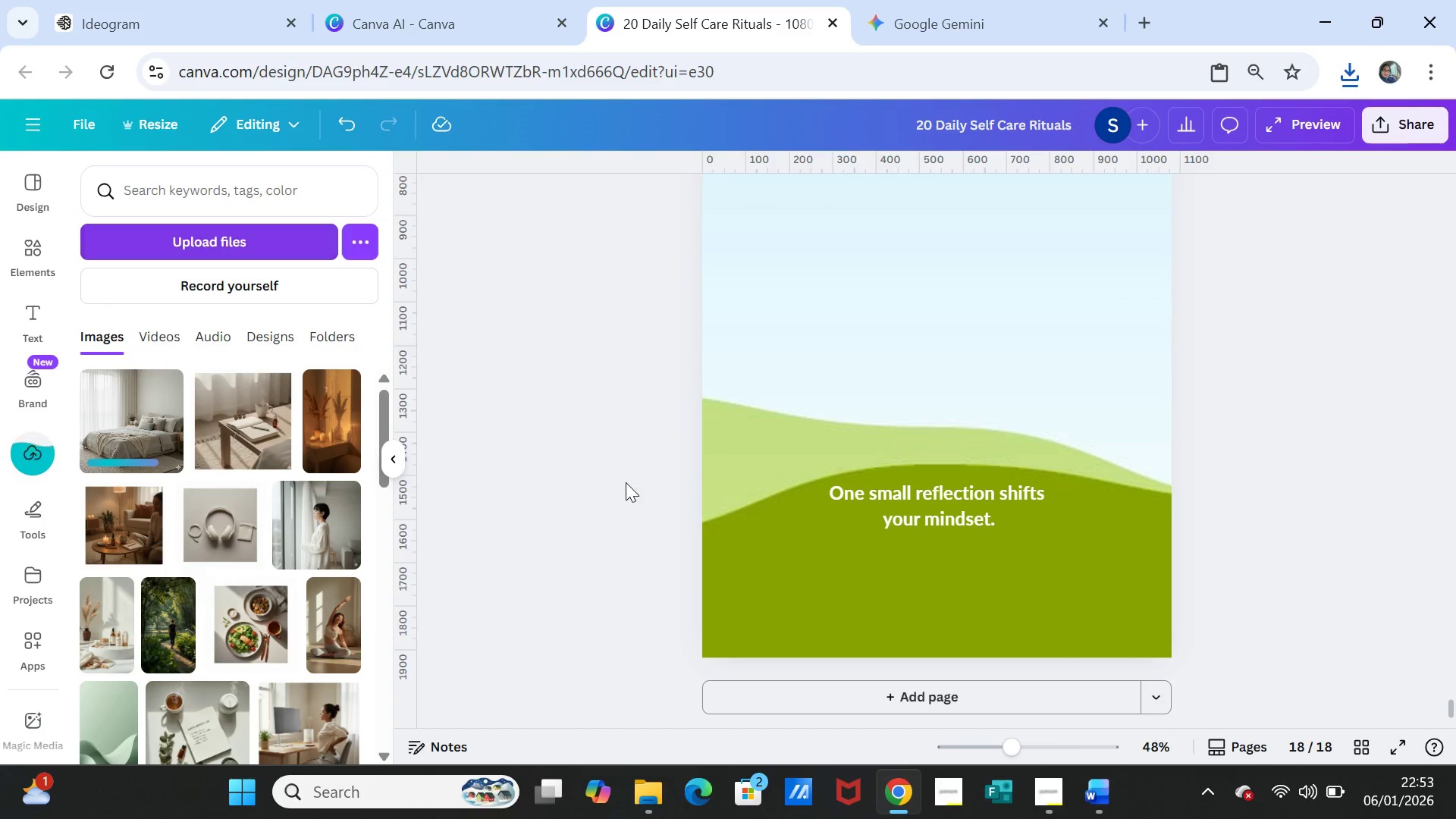 
left_click([149, 425])
 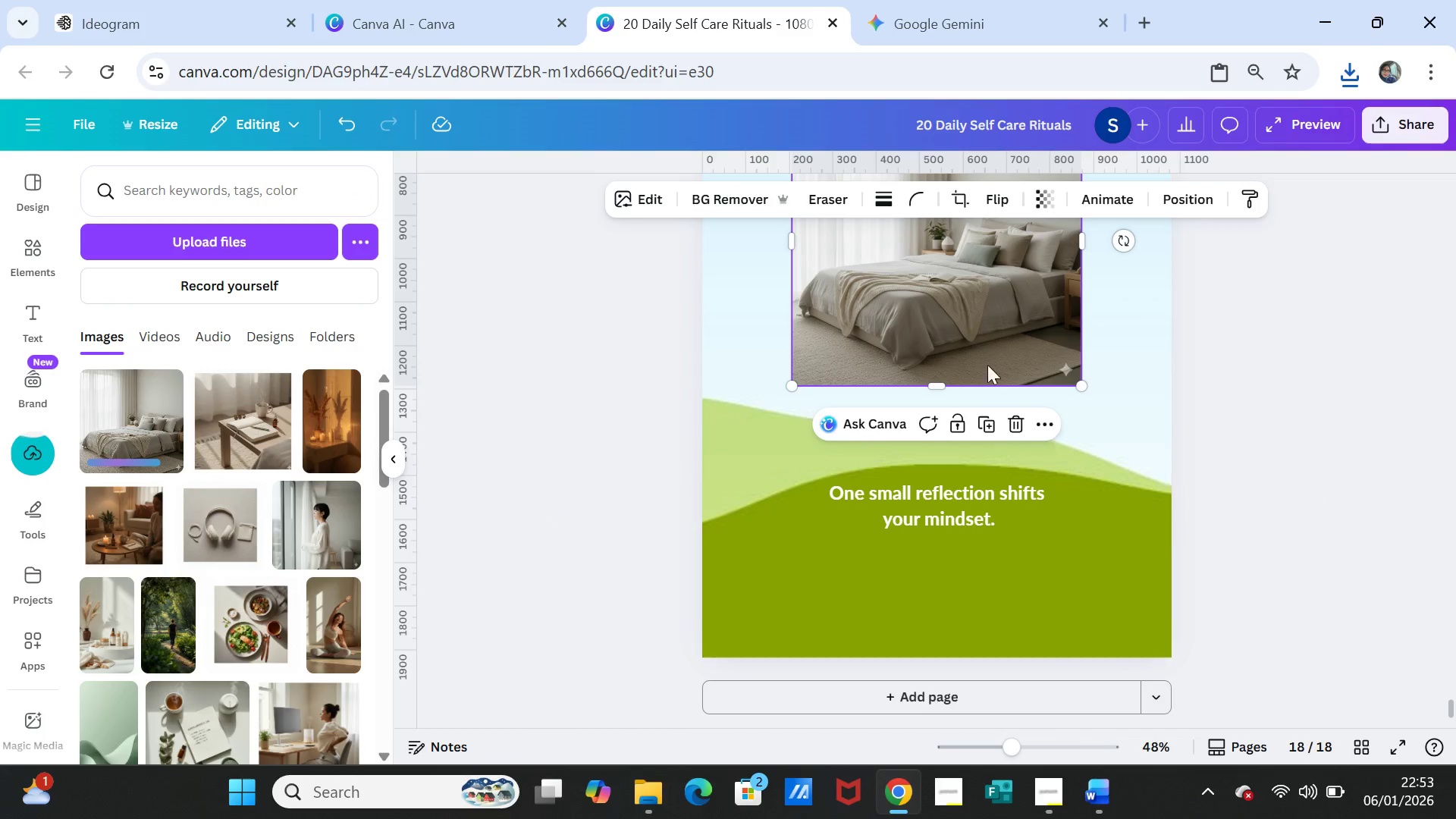 
left_click_drag(start_coordinate=[965, 323], to_coordinate=[969, 345])
 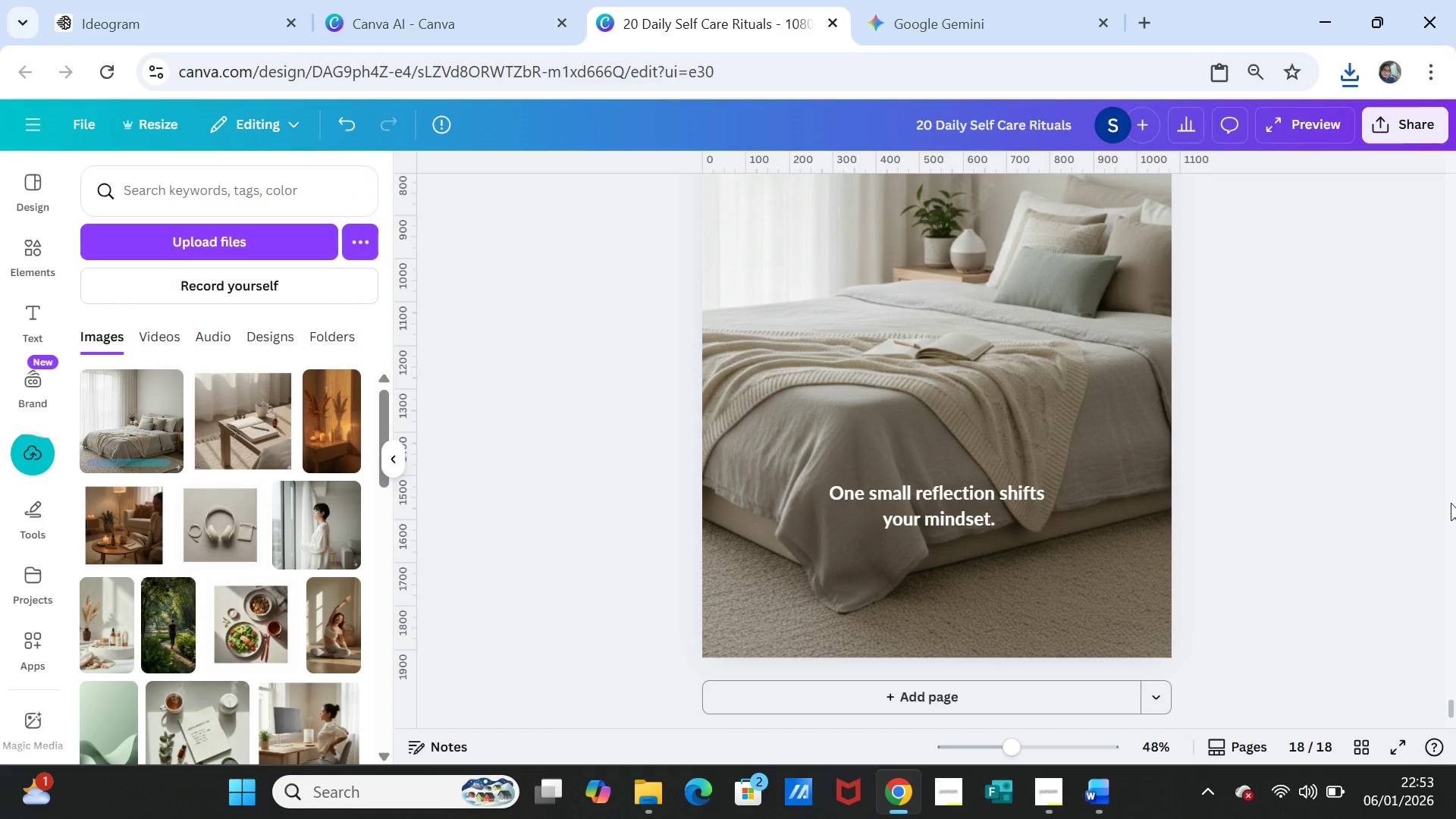 
scroll: coordinate [1404, 506], scroll_direction: up, amount: 4.0
 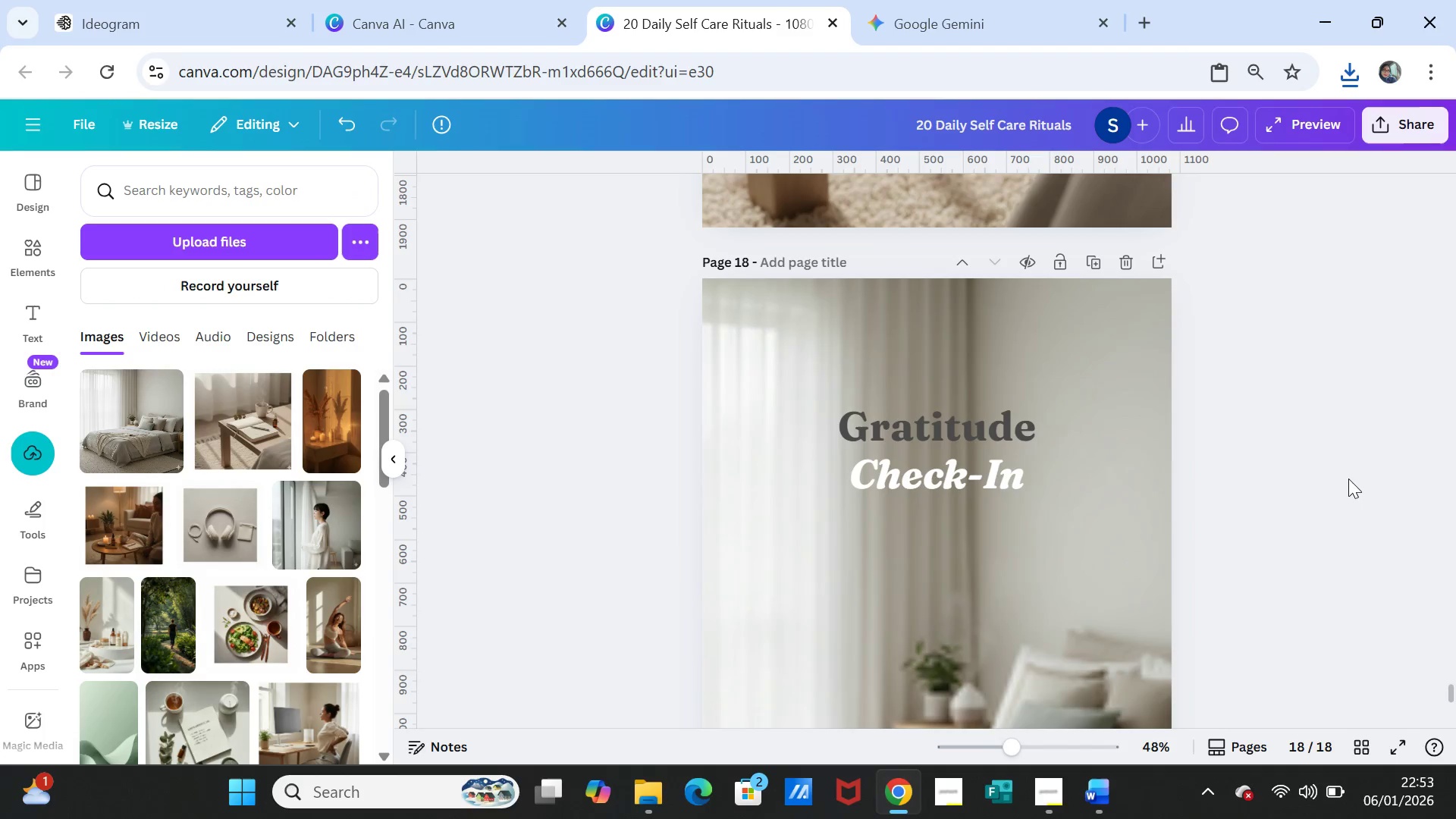 
left_click([1345, 475])
 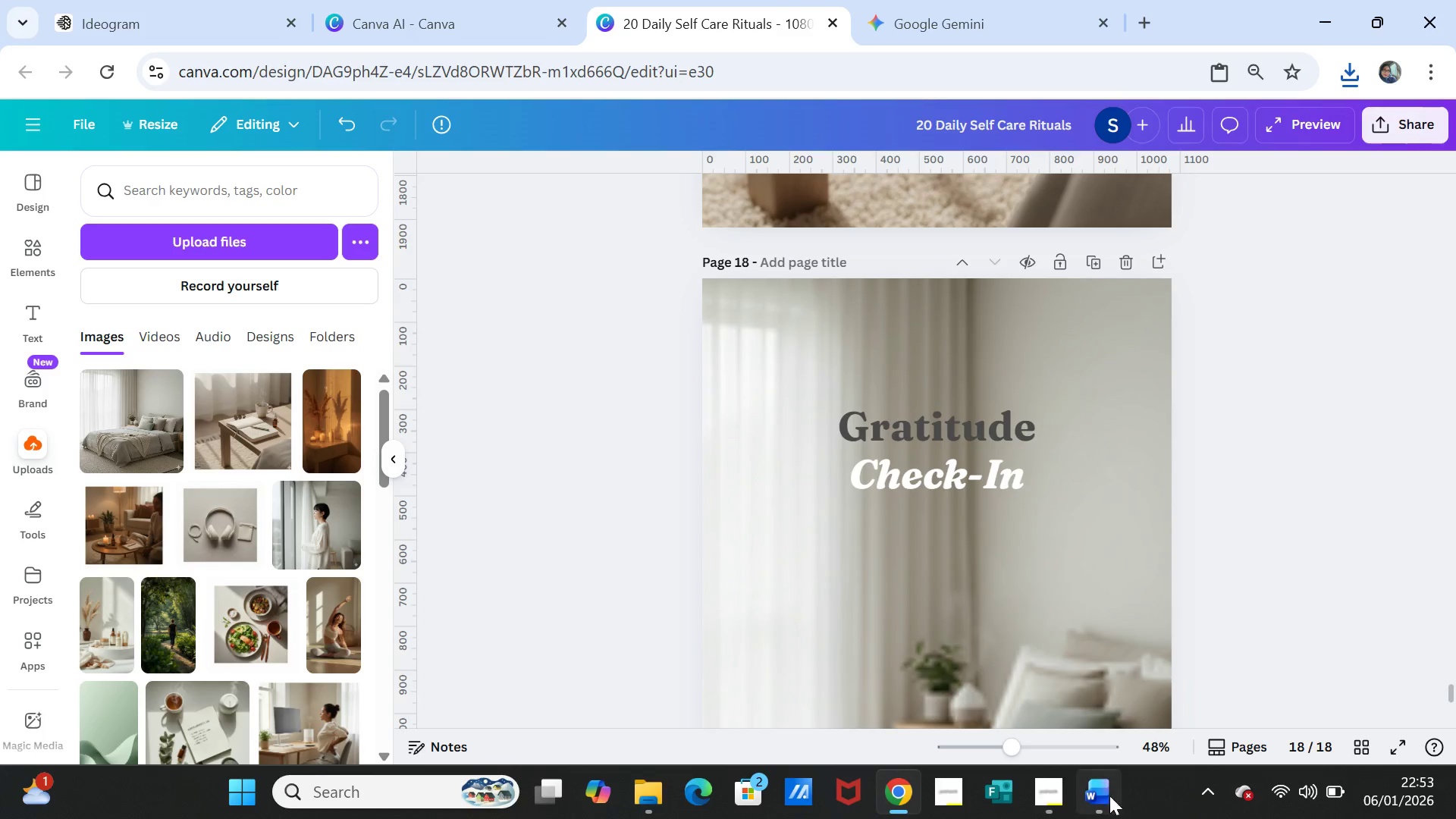 
left_click([1092, 792])
 